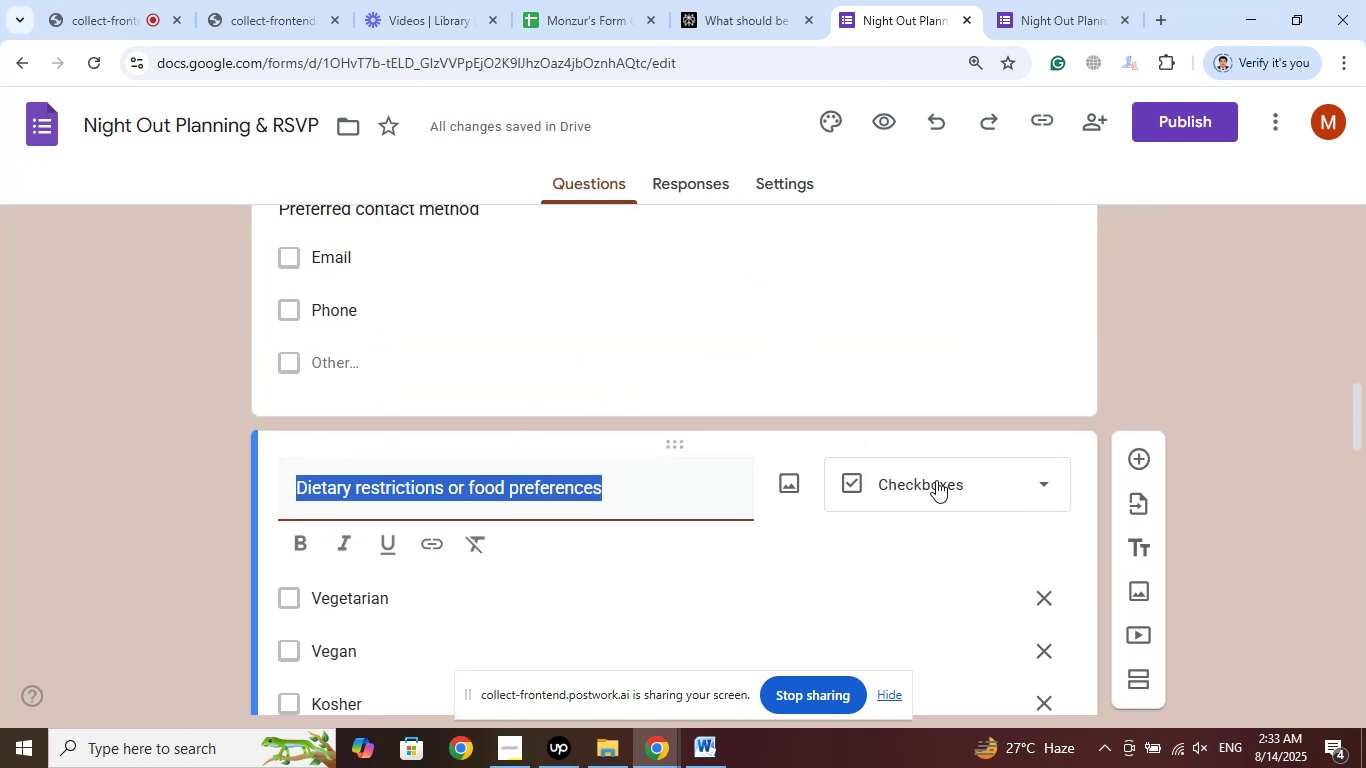 
left_click([936, 480])
 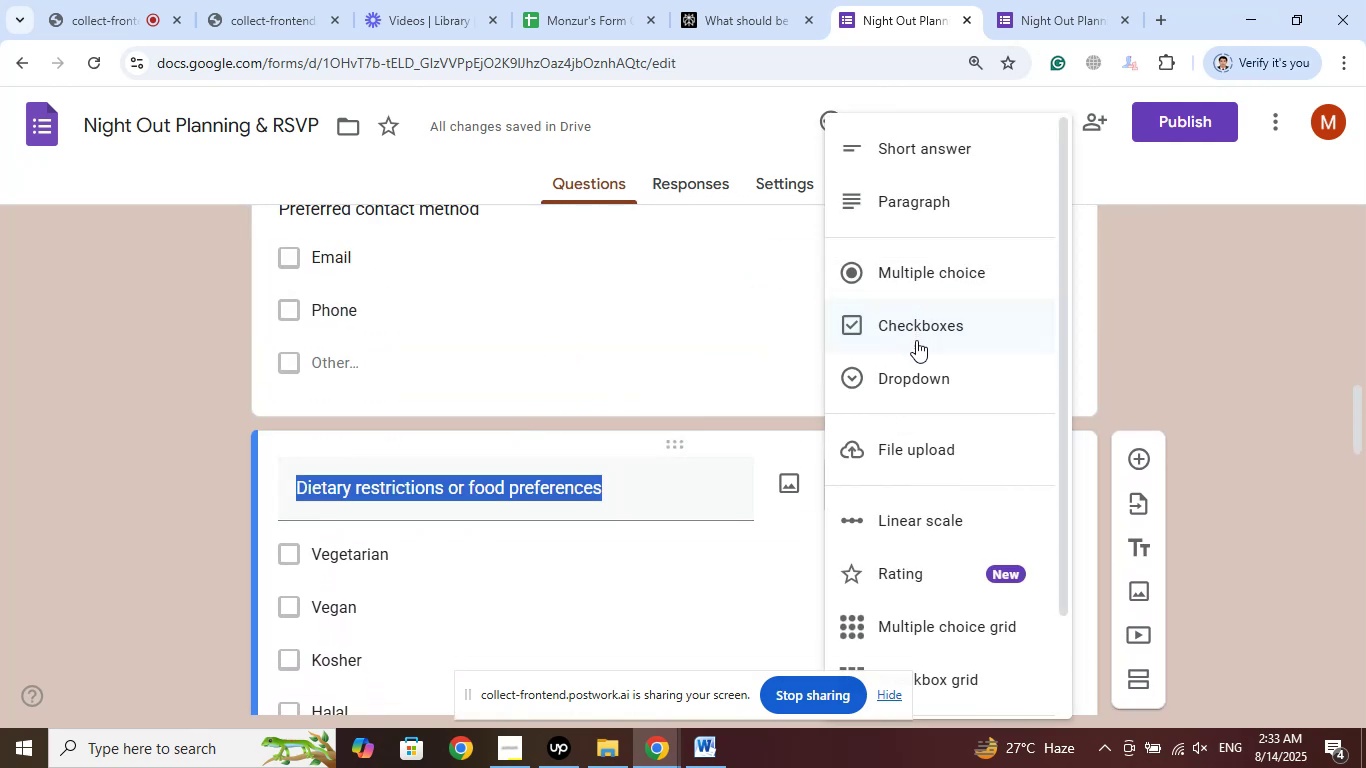 
left_click([920, 376])
 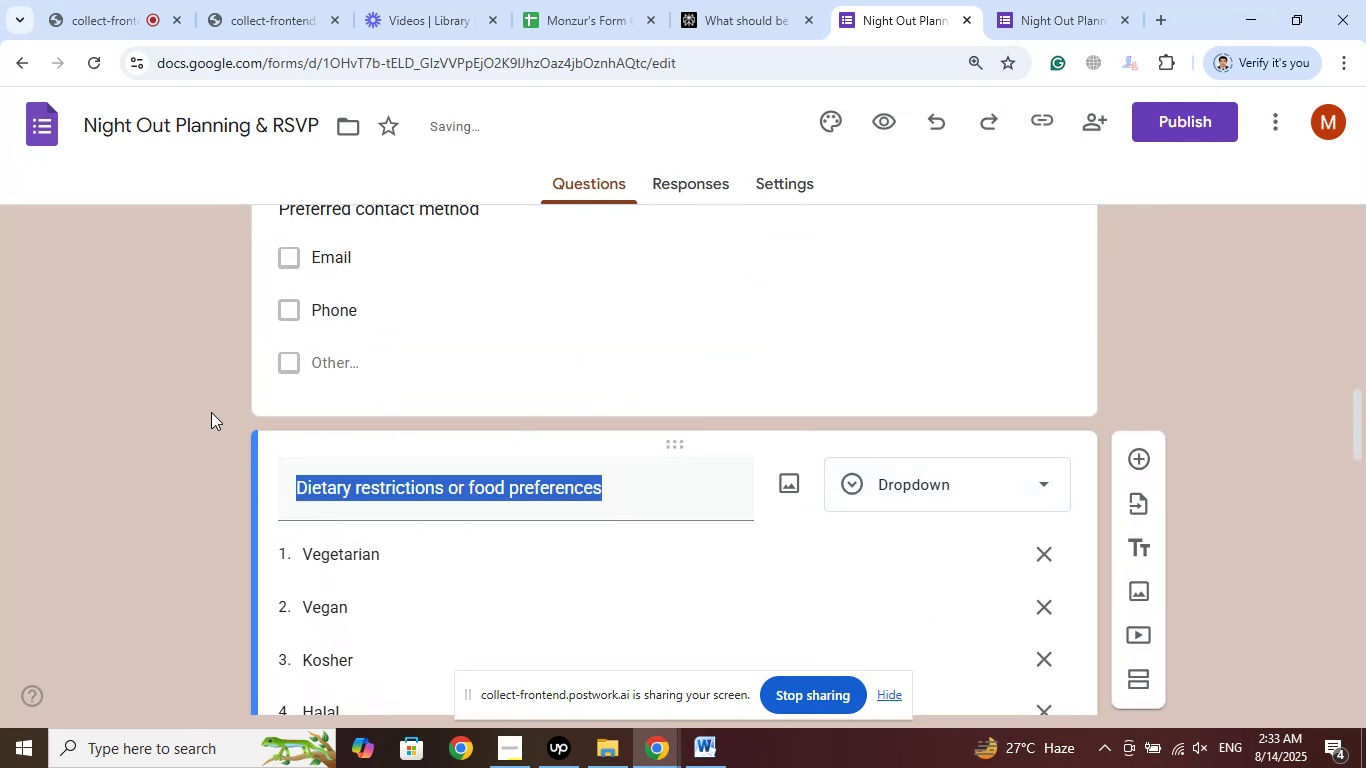 
left_click([217, 422])
 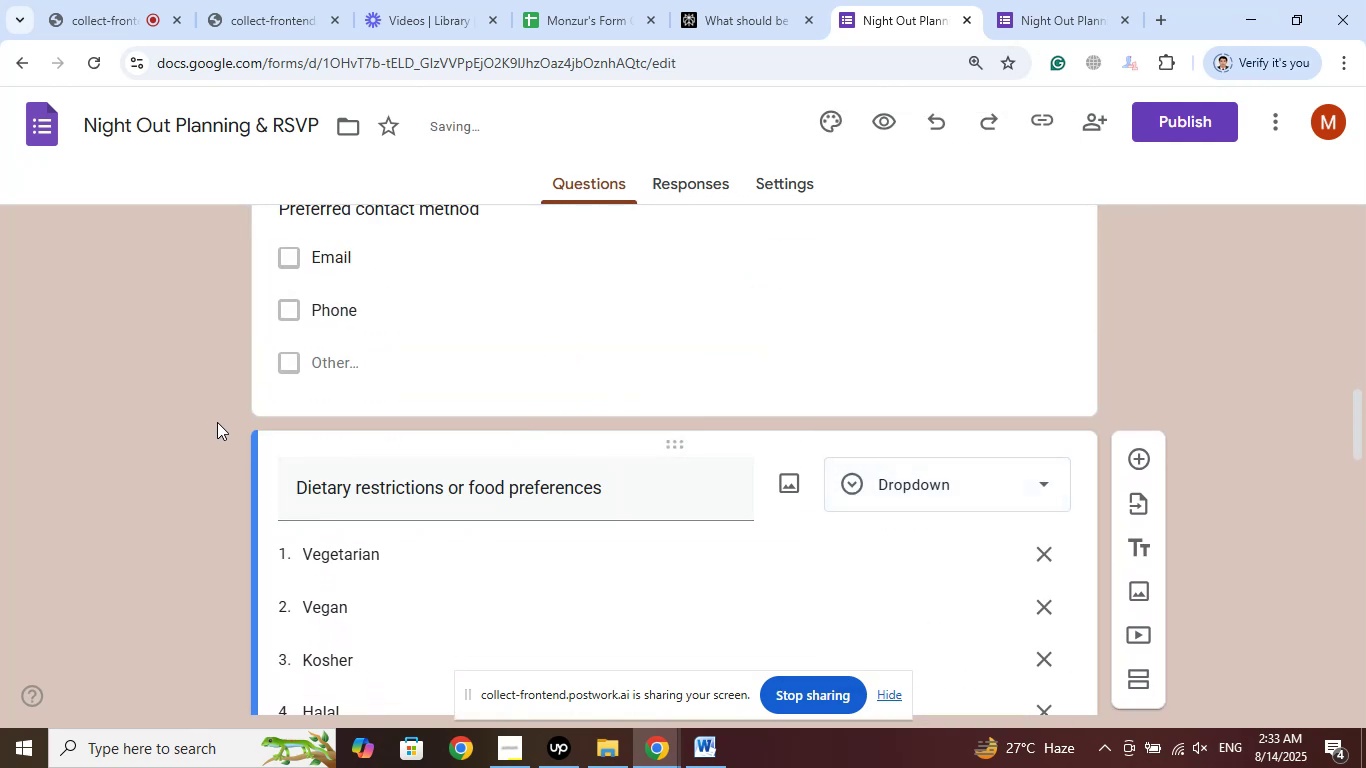 
scroll: coordinate [217, 422], scroll_direction: down, amount: 7.0
 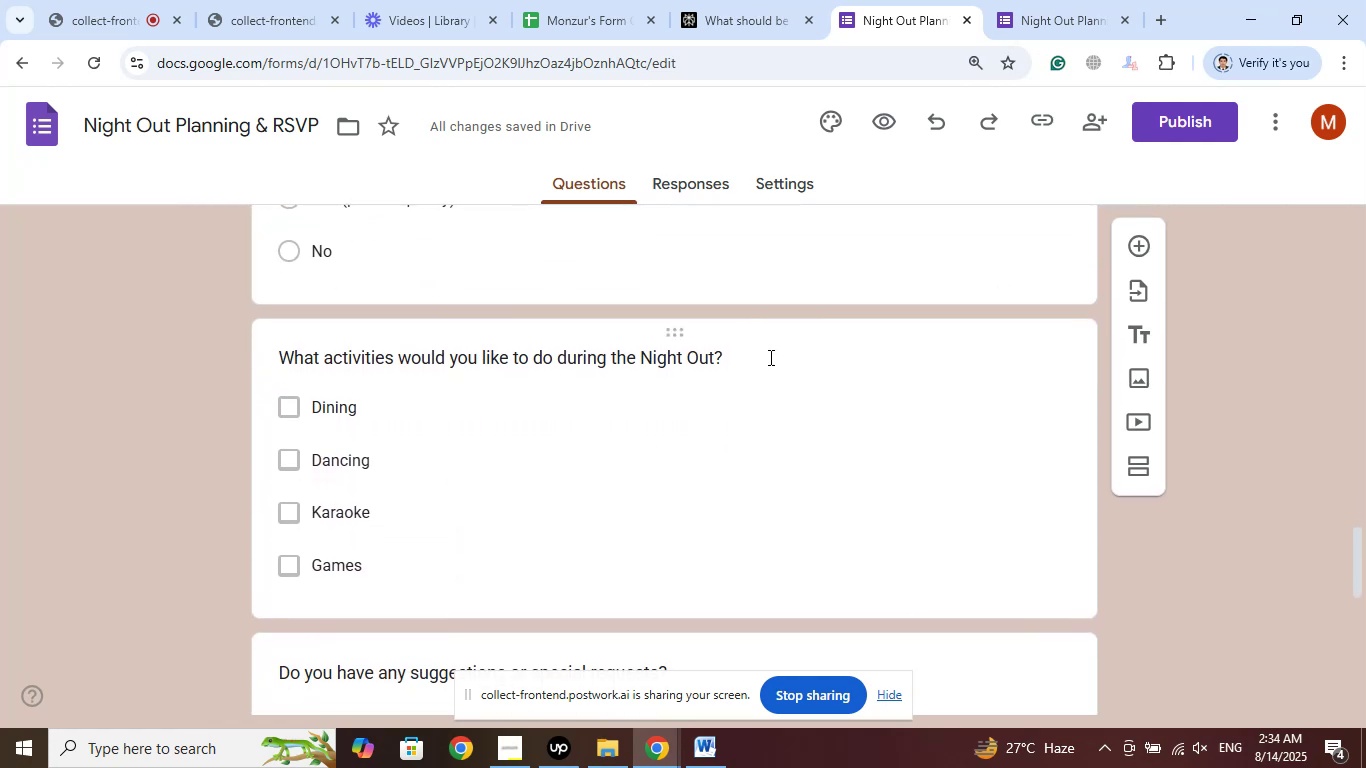 
left_click([762, 351])
 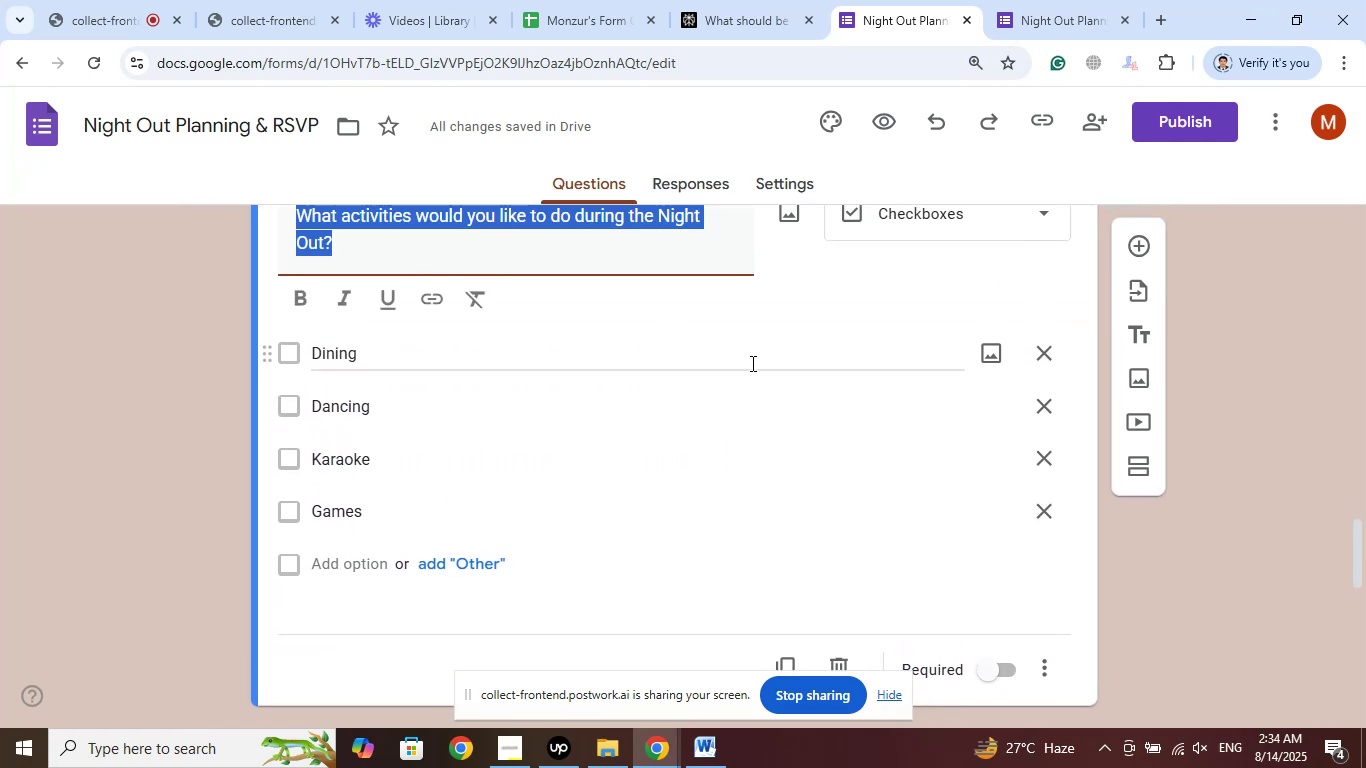 
scroll: coordinate [749, 376], scroll_direction: up, amount: 2.0
 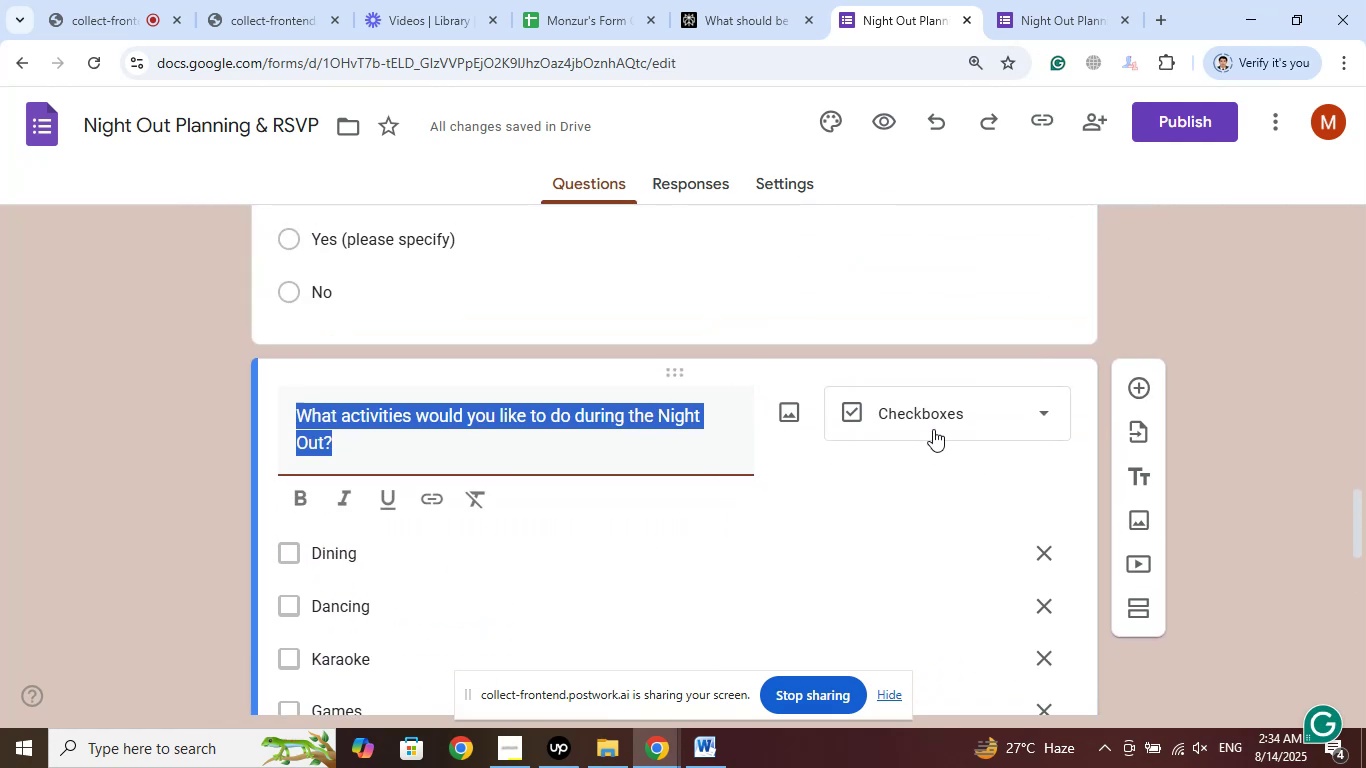 
left_click([940, 416])
 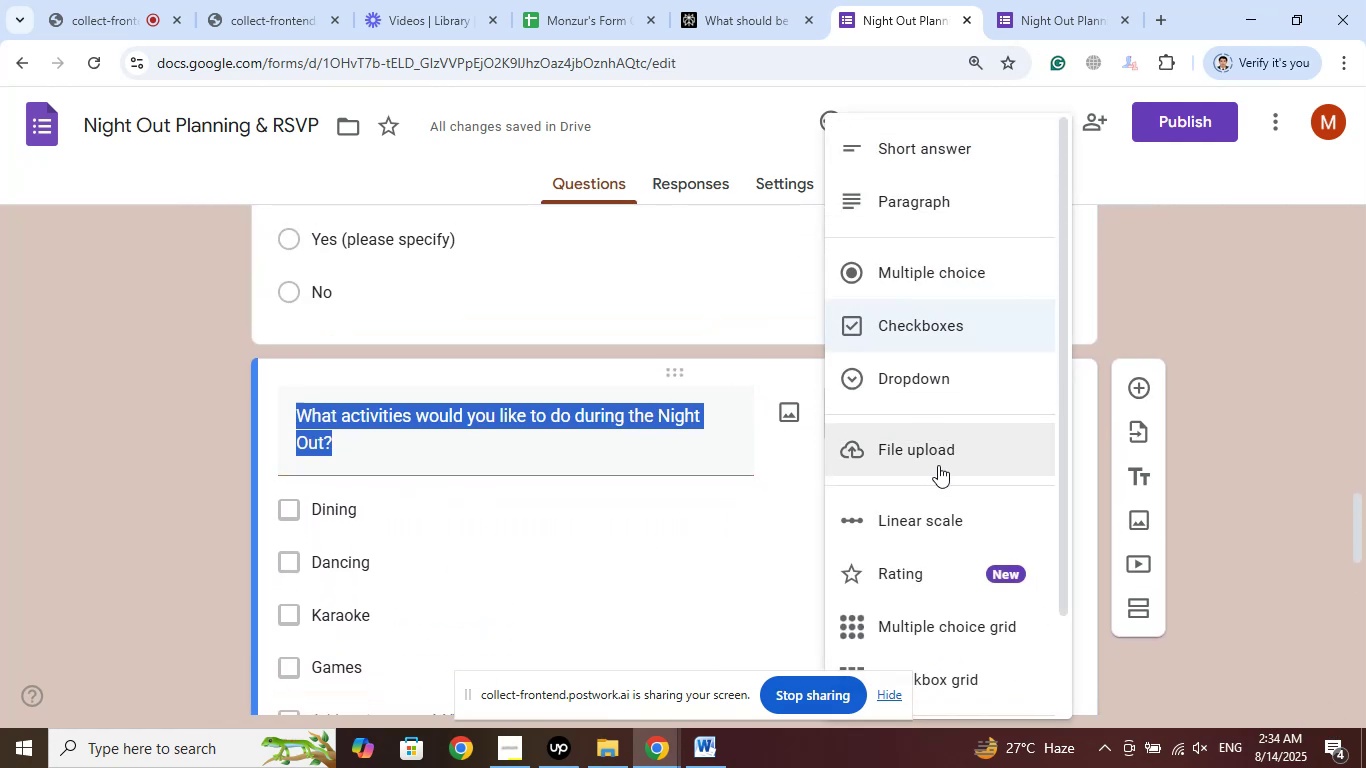 
wait(5.05)
 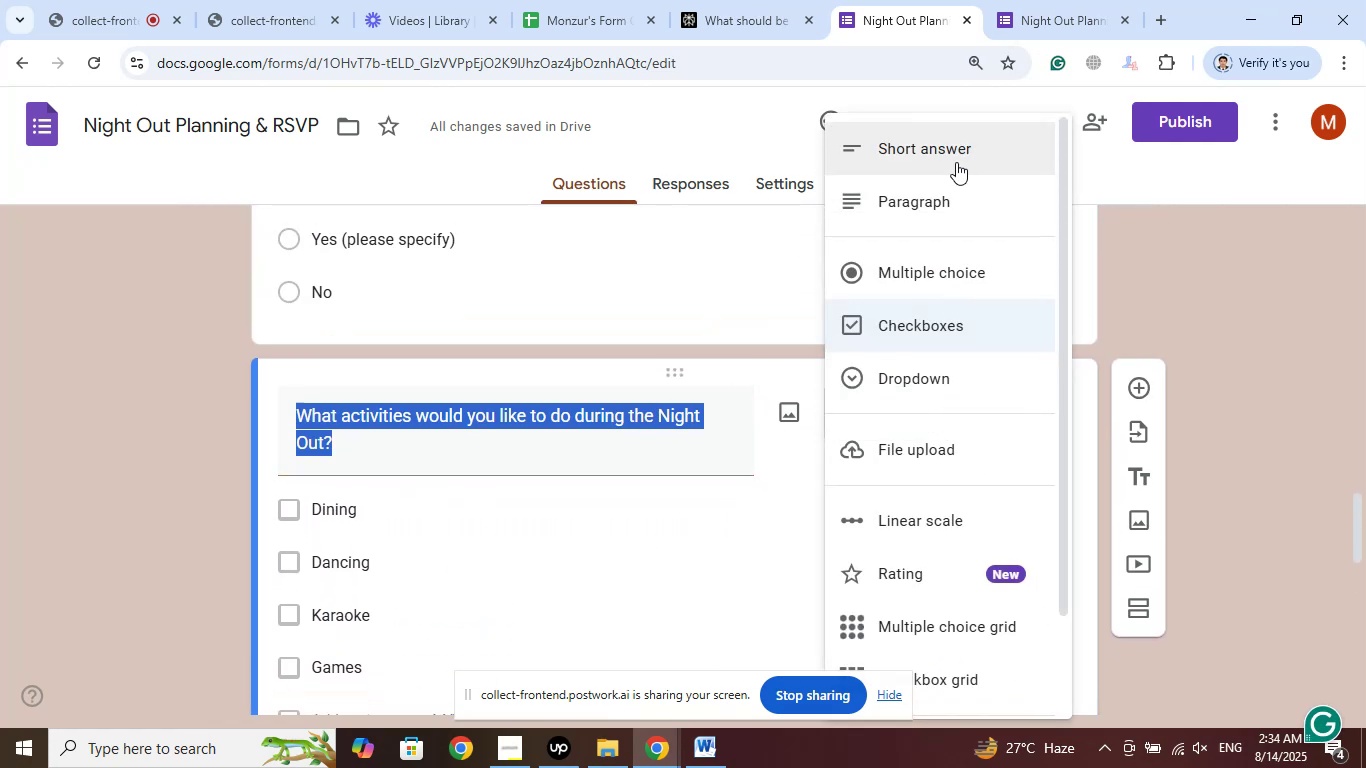 
scroll: coordinate [948, 505], scroll_direction: down, amount: 1.0
 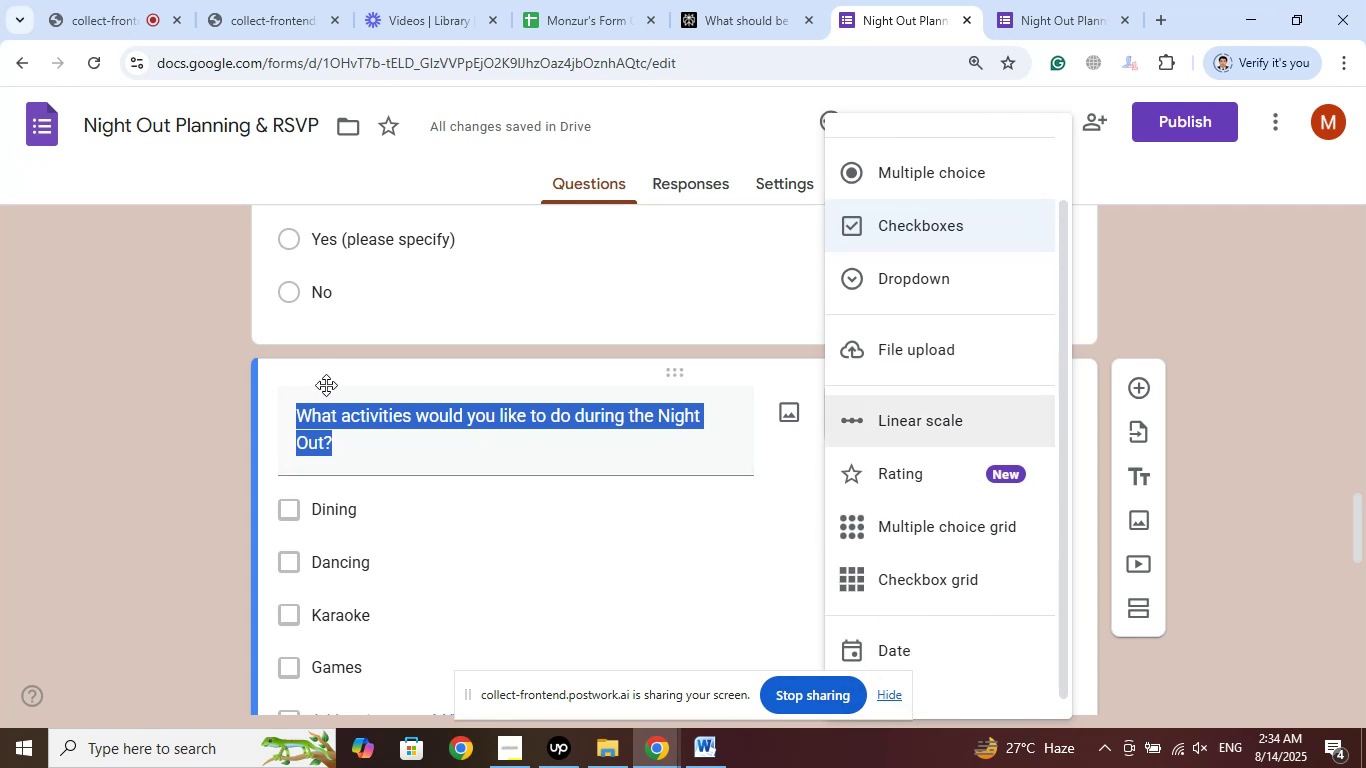 
left_click([139, 459])
 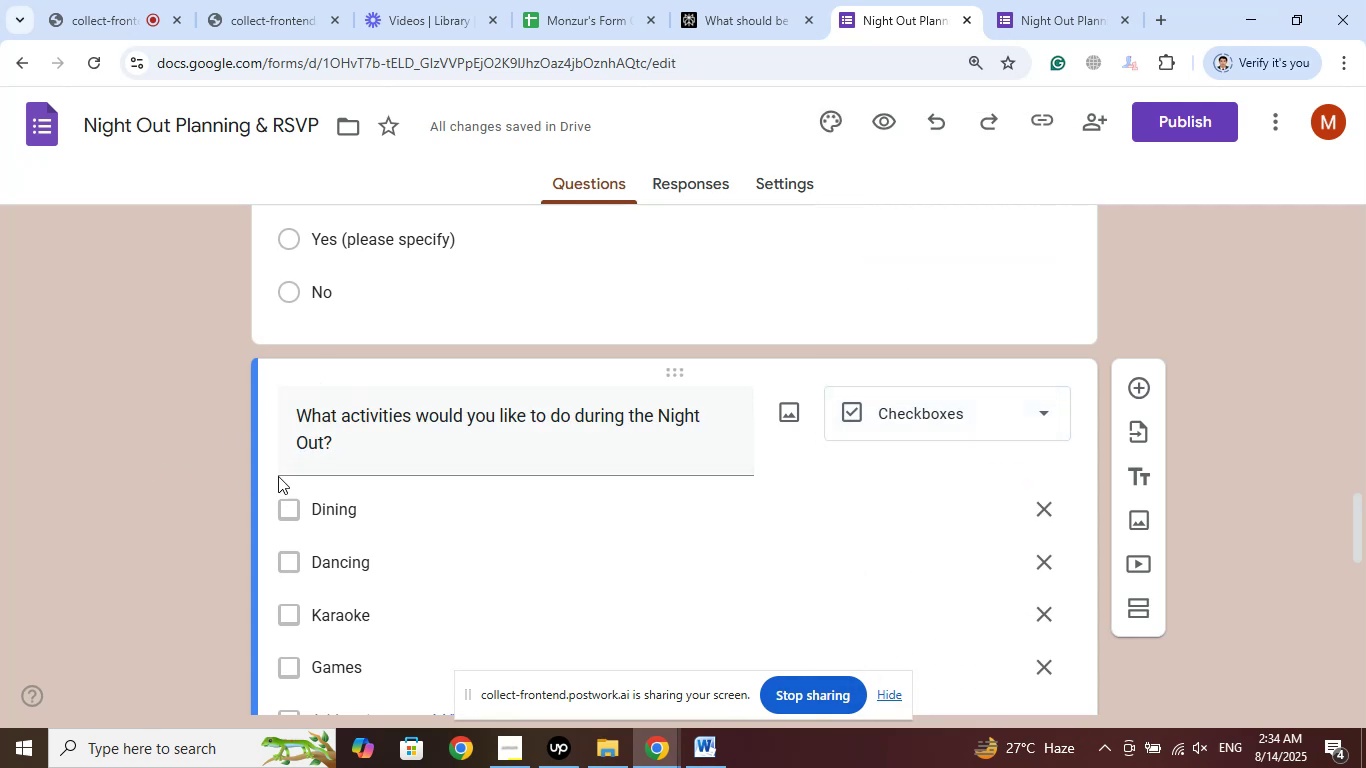 
scroll: coordinate [619, 407], scroll_direction: down, amount: 9.0
 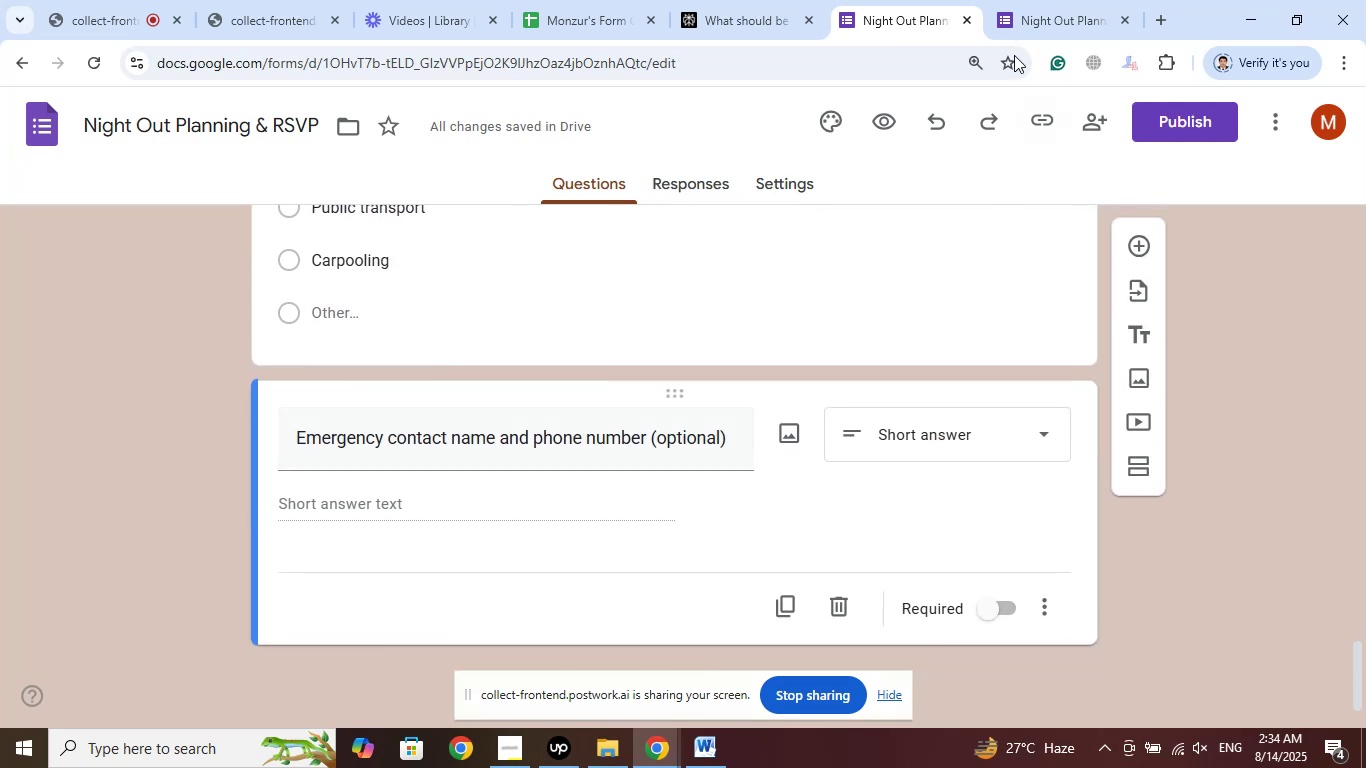 
left_click([1014, 0])
 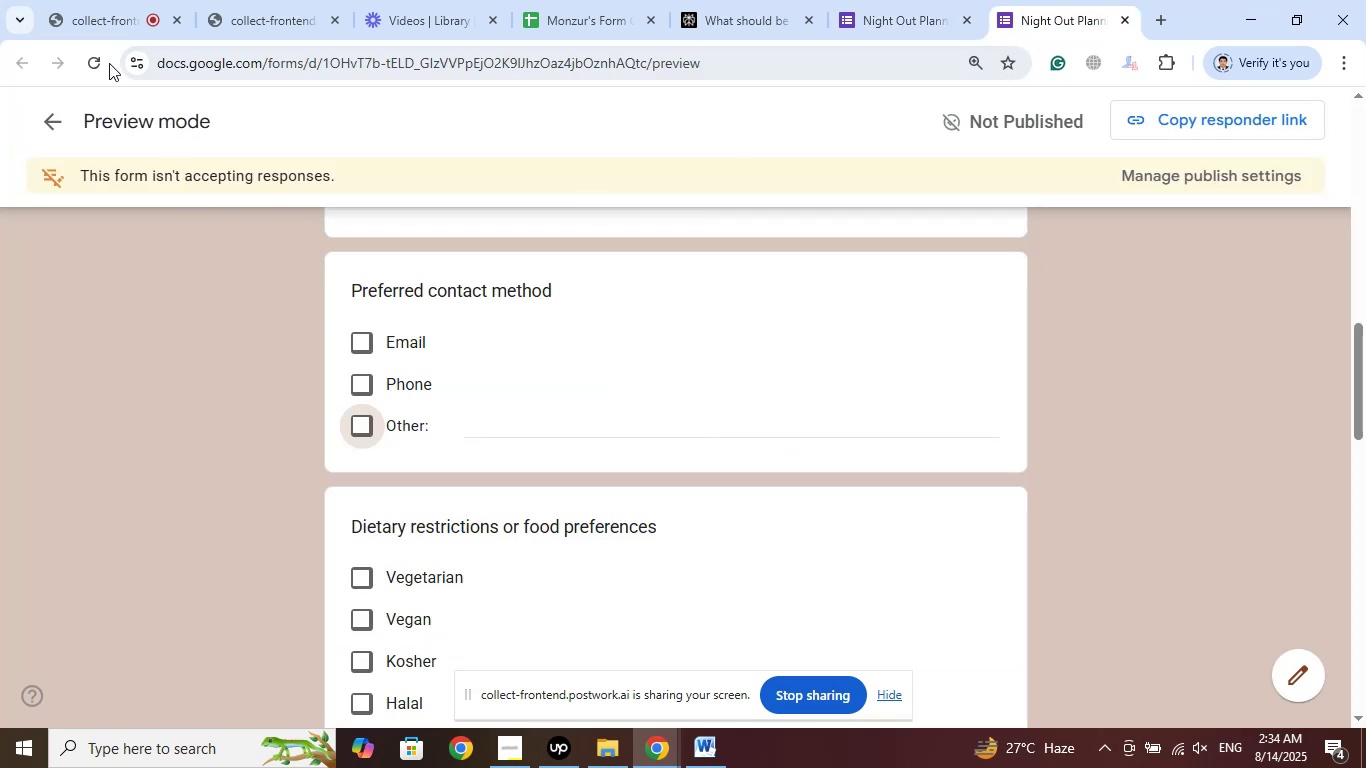 
left_click([101, 64])
 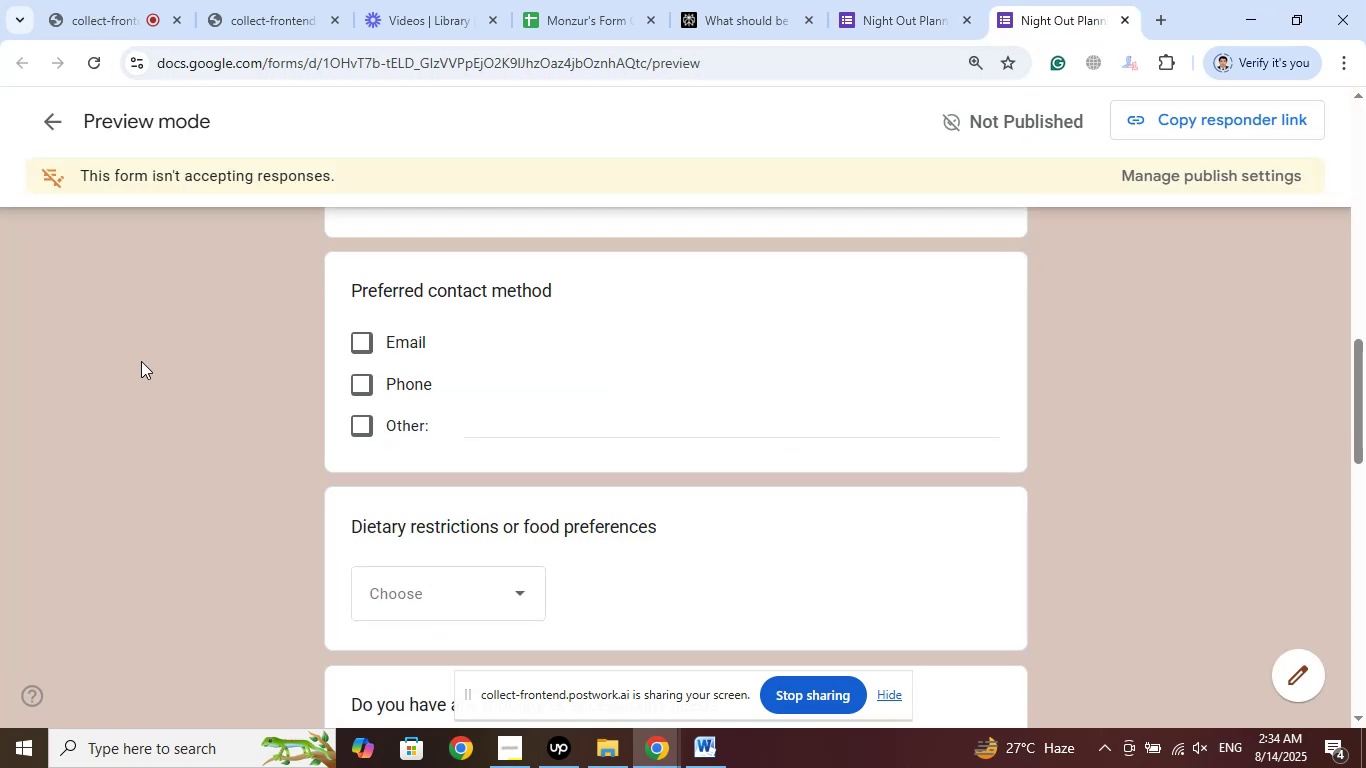 
scroll: coordinate [848, 409], scroll_direction: up, amount: 14.0
 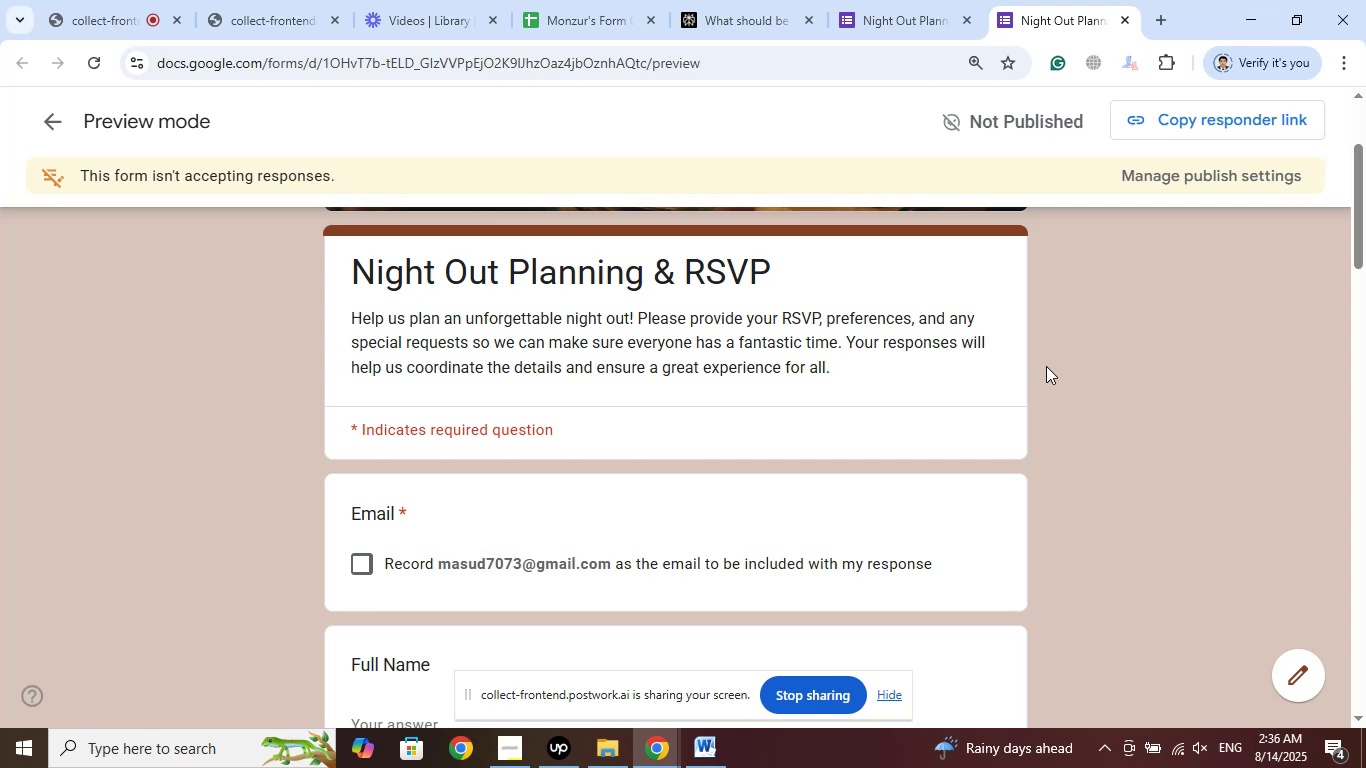 
wait(113.9)
 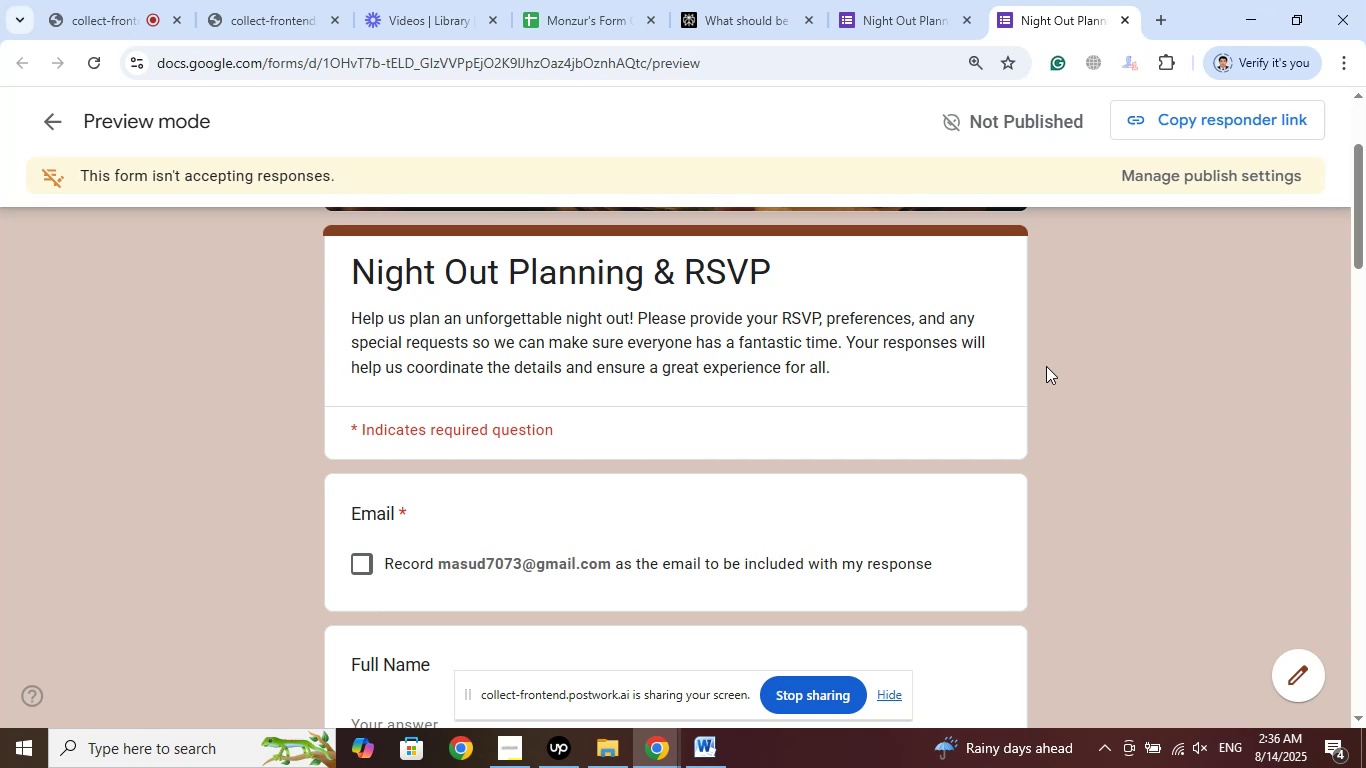 
scroll: coordinate [948, 450], scroll_direction: down, amount: 10.0
 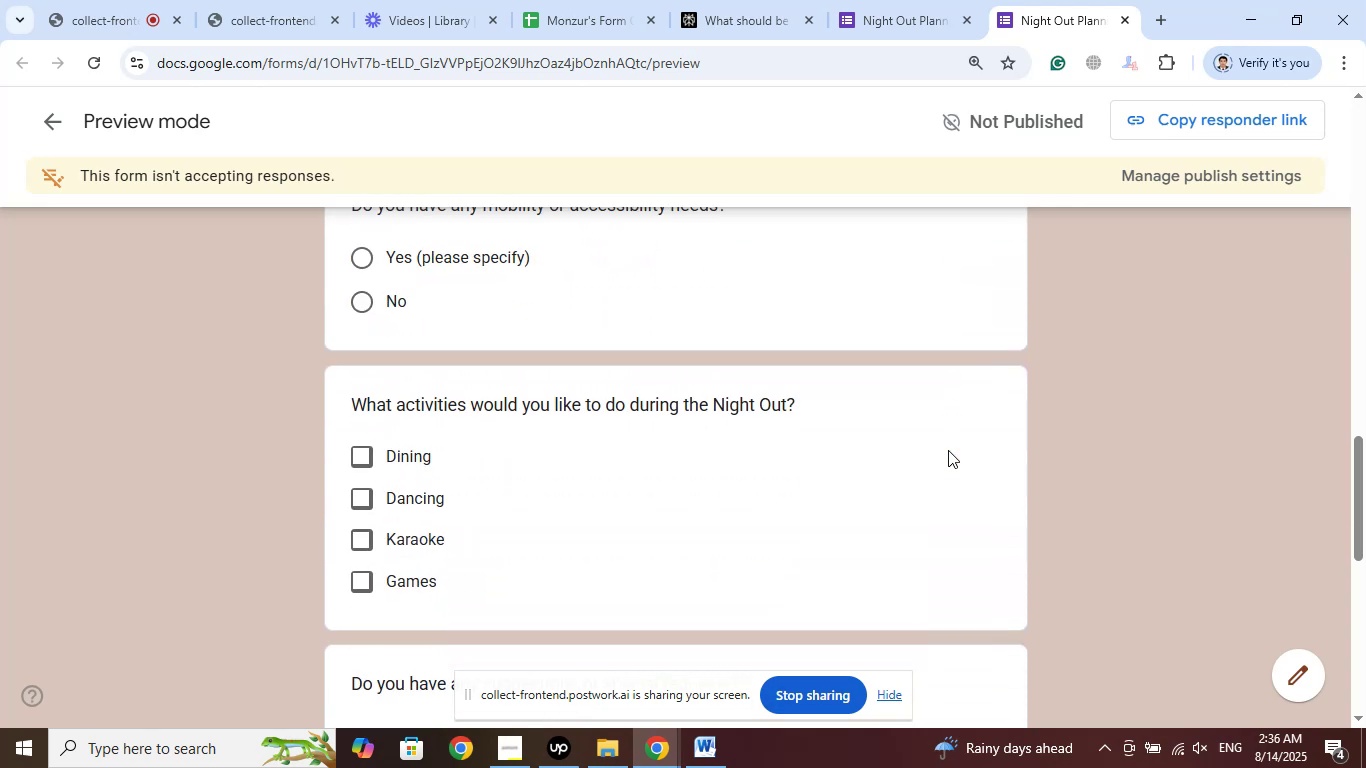 
scroll: coordinate [948, 450], scroll_direction: down, amount: 3.0
 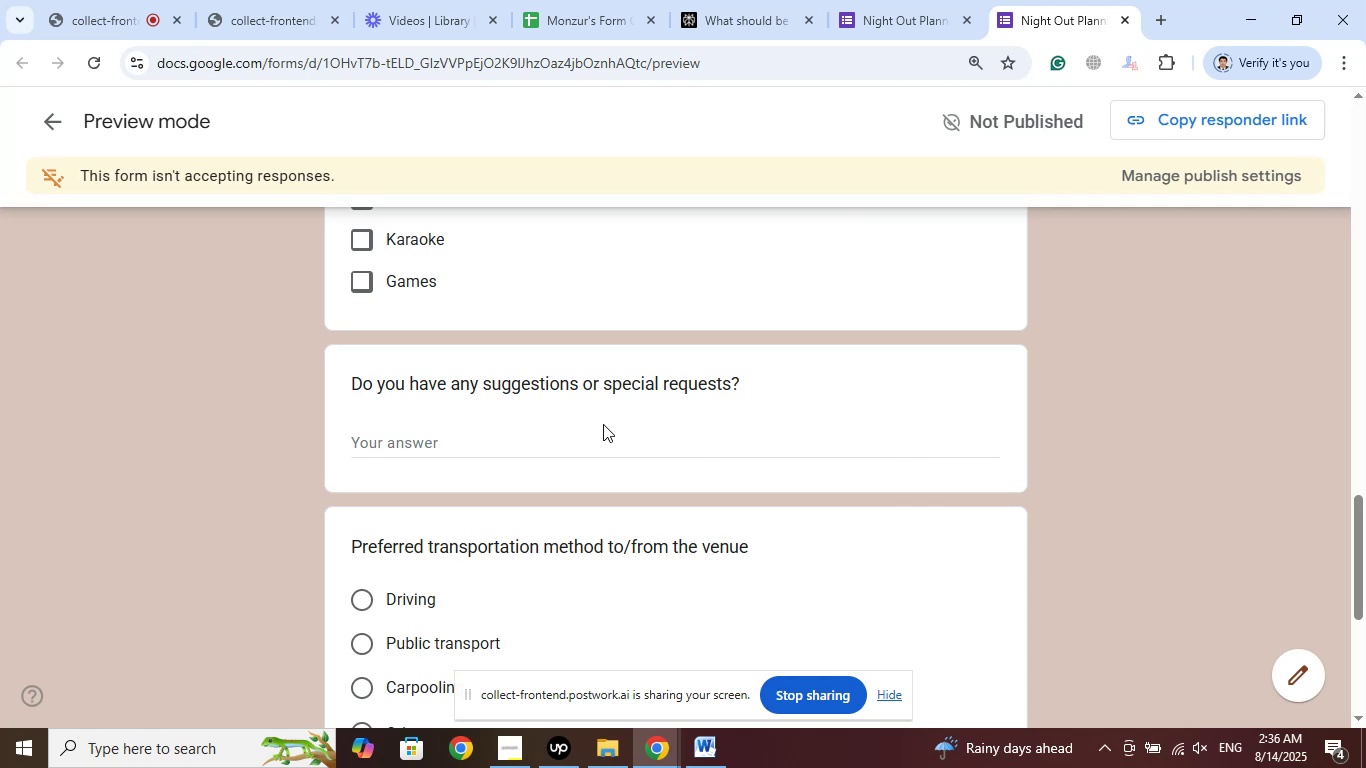 
left_click([589, 440])
 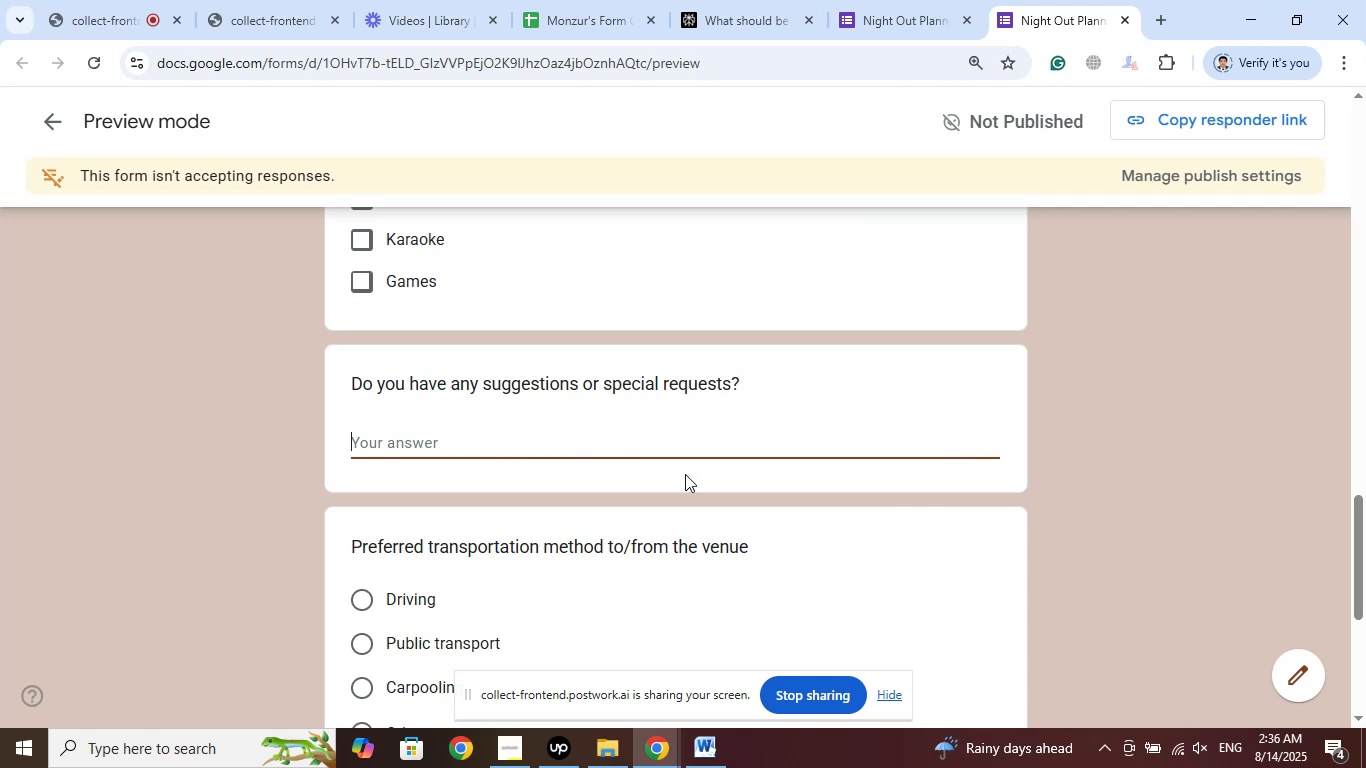 
scroll: coordinate [762, 494], scroll_direction: down, amount: 2.0
 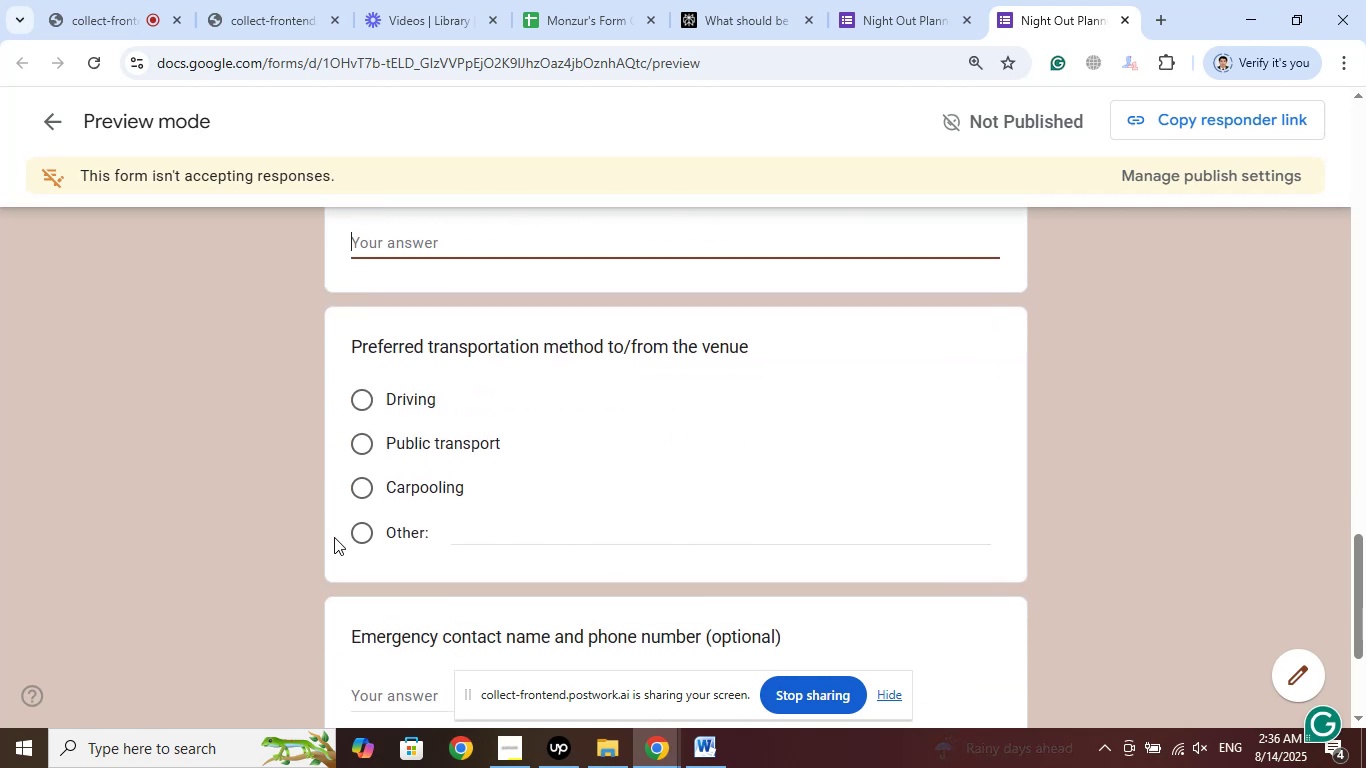 
left_click([365, 527])
 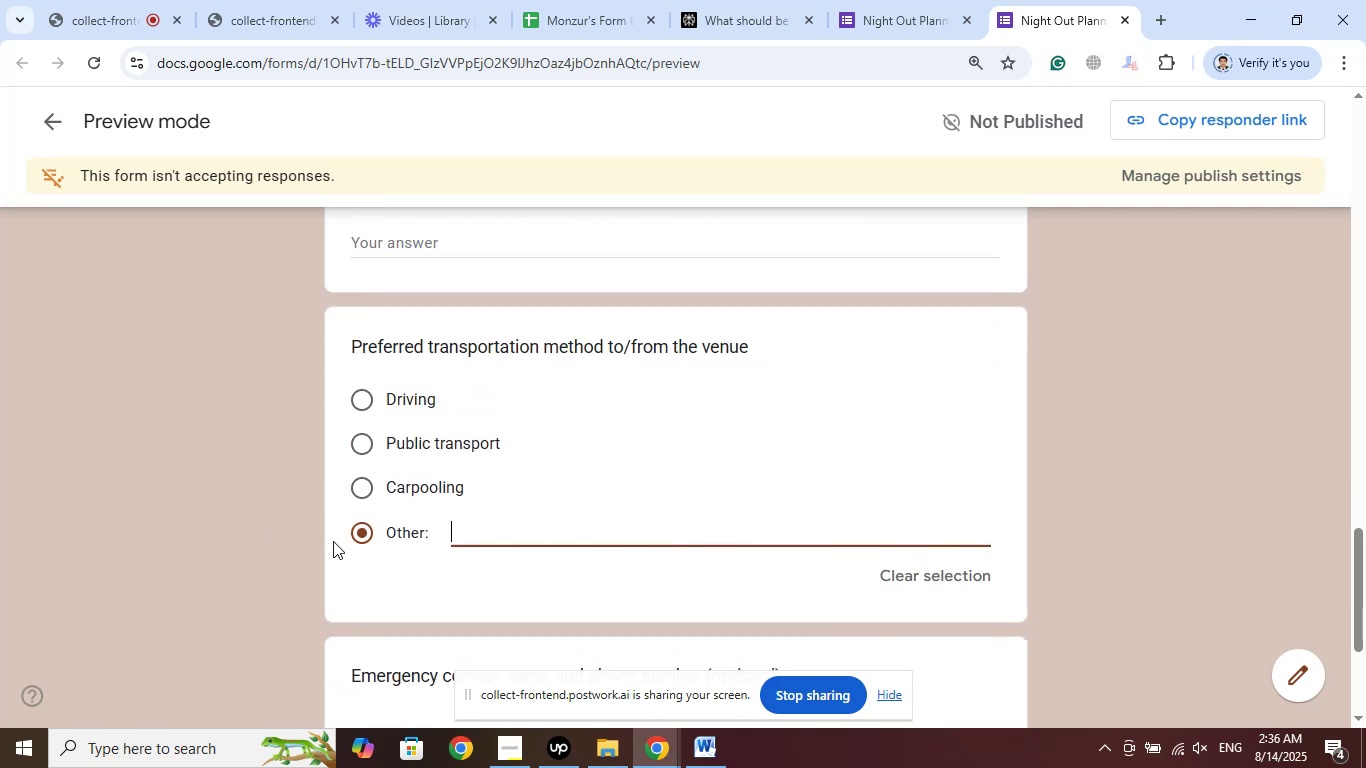 
scroll: coordinate [246, 521], scroll_direction: down, amount: 3.0
 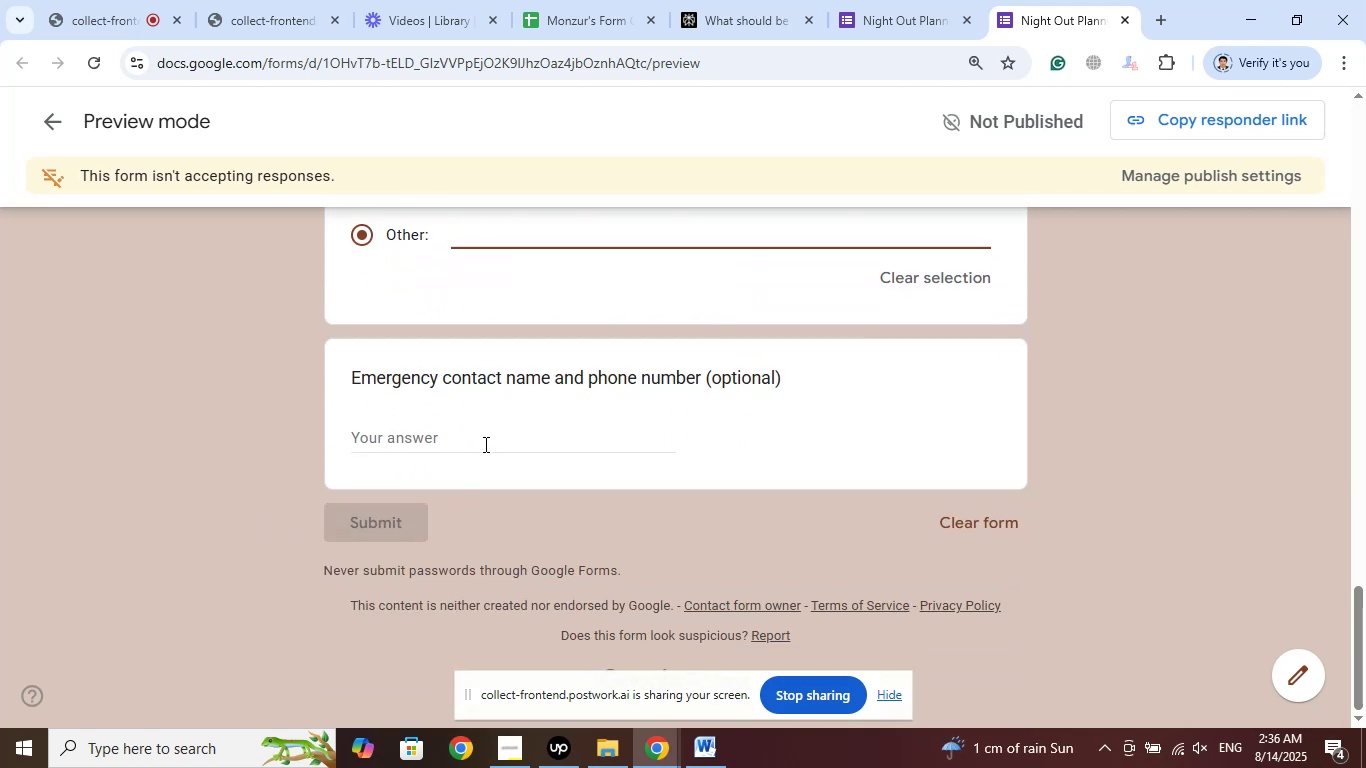 
left_click([482, 444])
 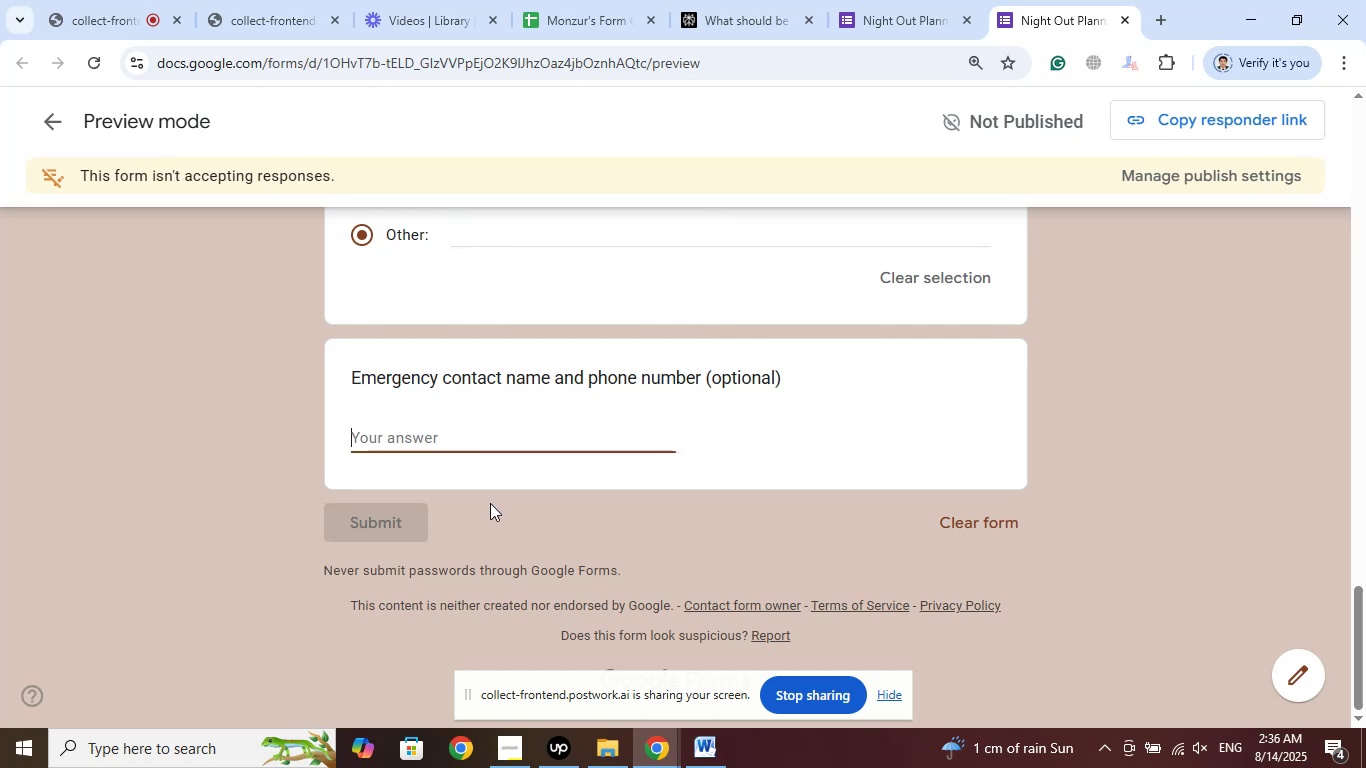 
scroll: coordinate [497, 495], scroll_direction: up, amount: 24.0
 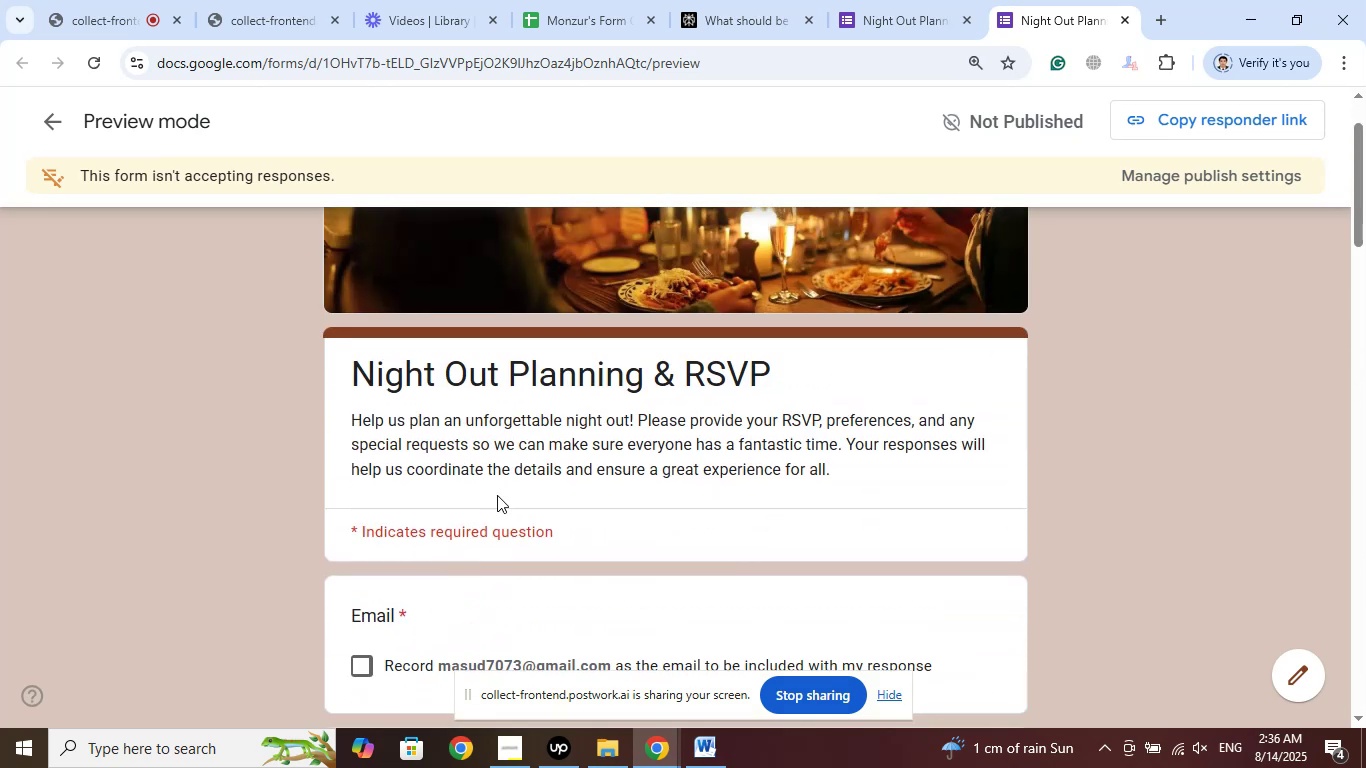 
scroll: coordinate [497, 495], scroll_direction: down, amount: 3.0
 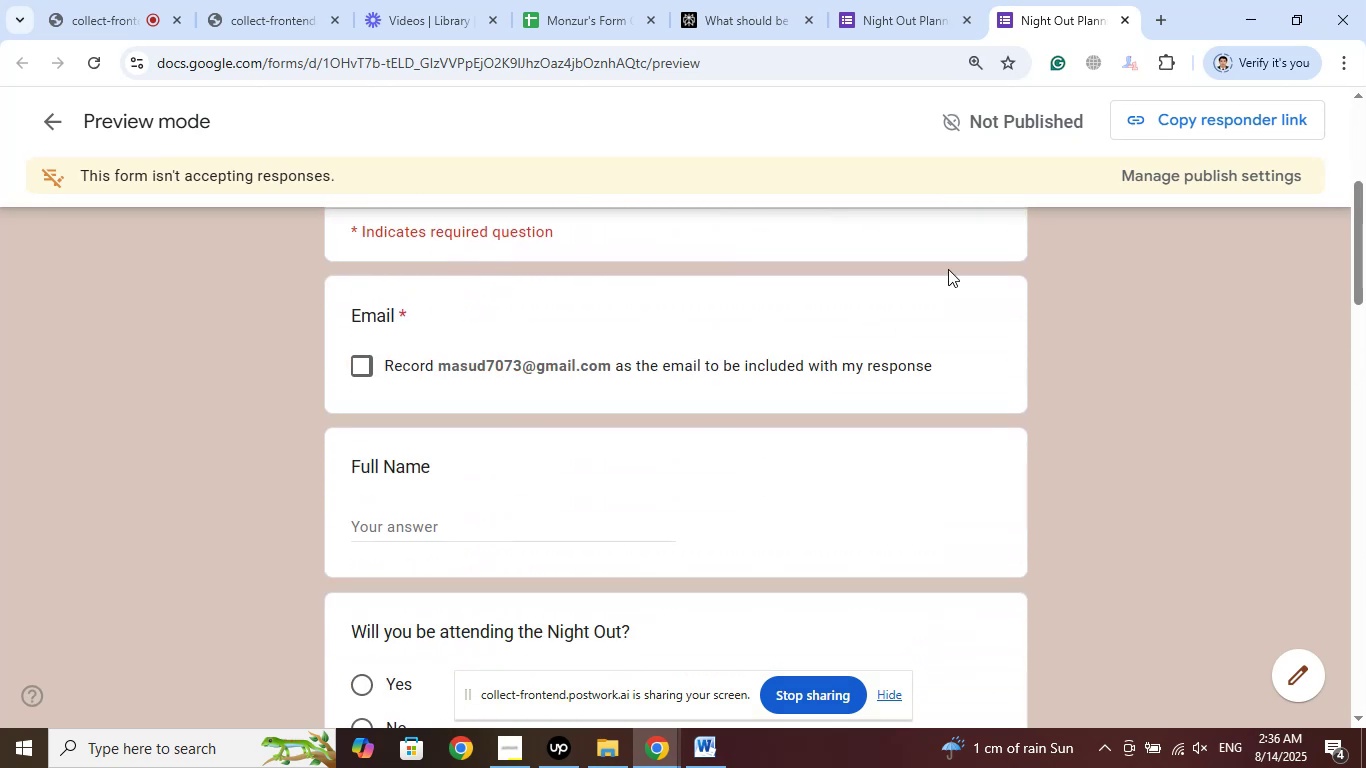 
left_click([920, 0])
 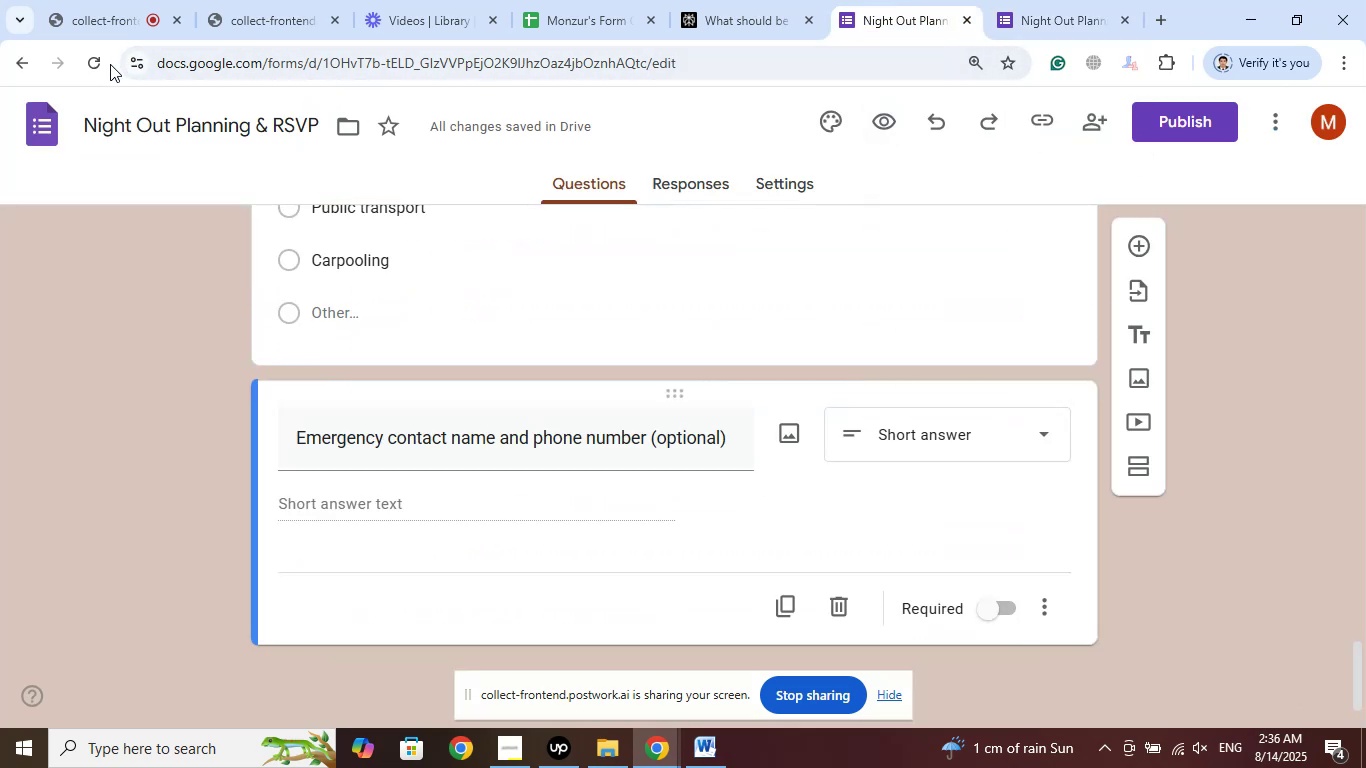 
double_click([140, 0])
 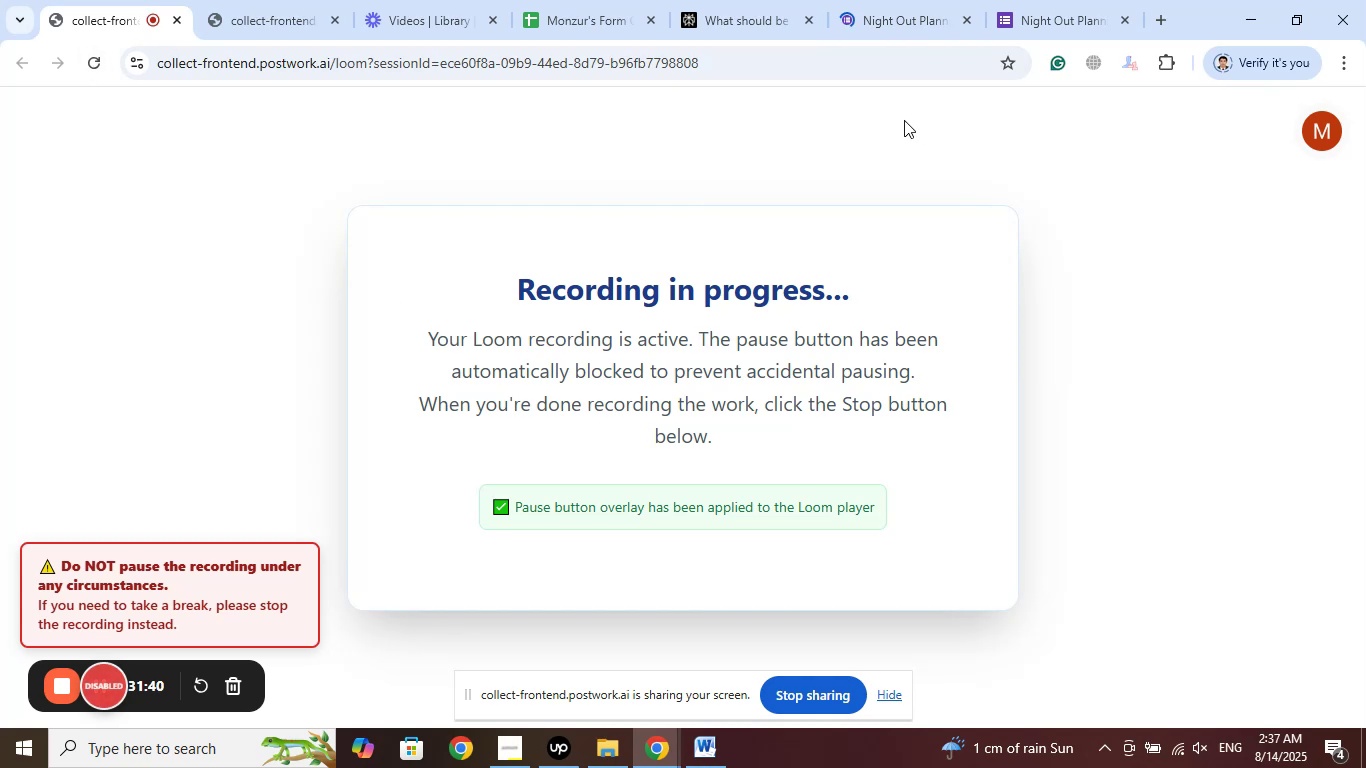 
left_click([867, 14])
 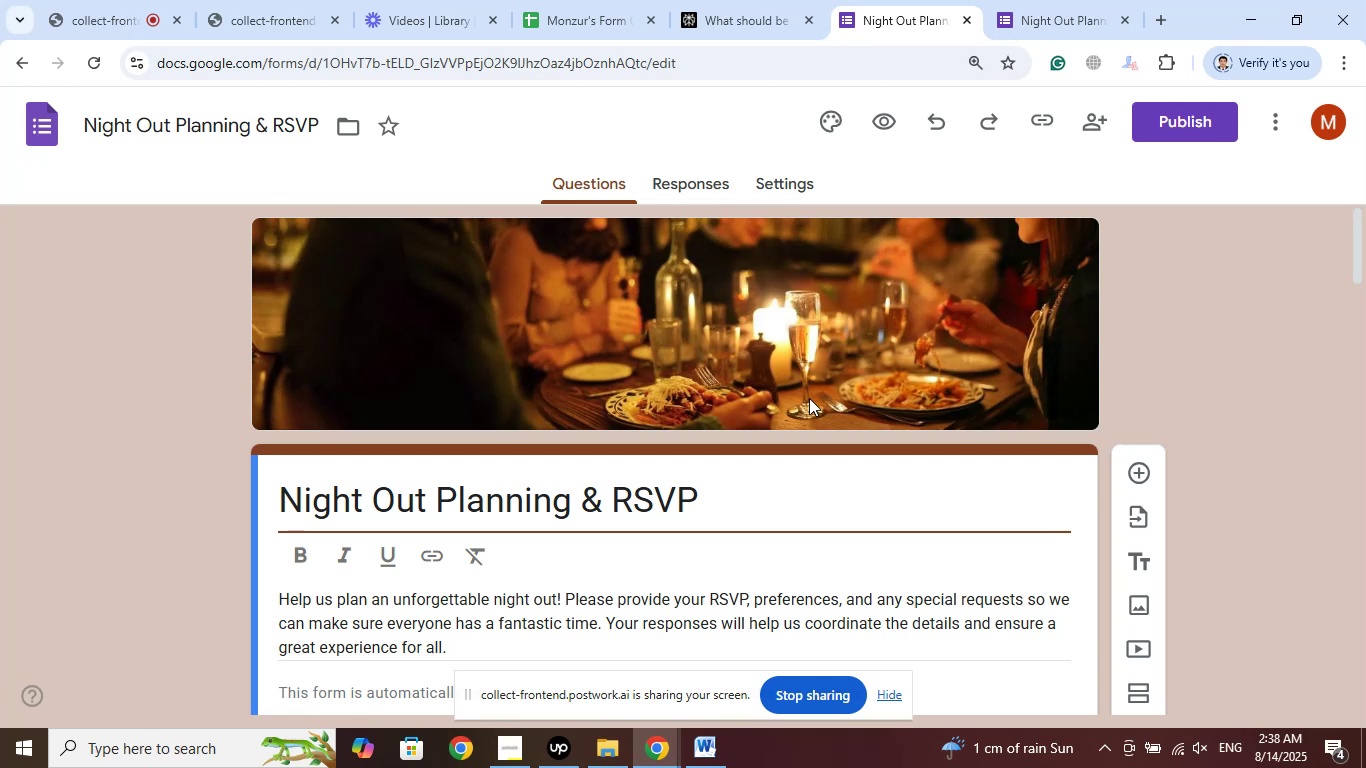 
wait(109.2)
 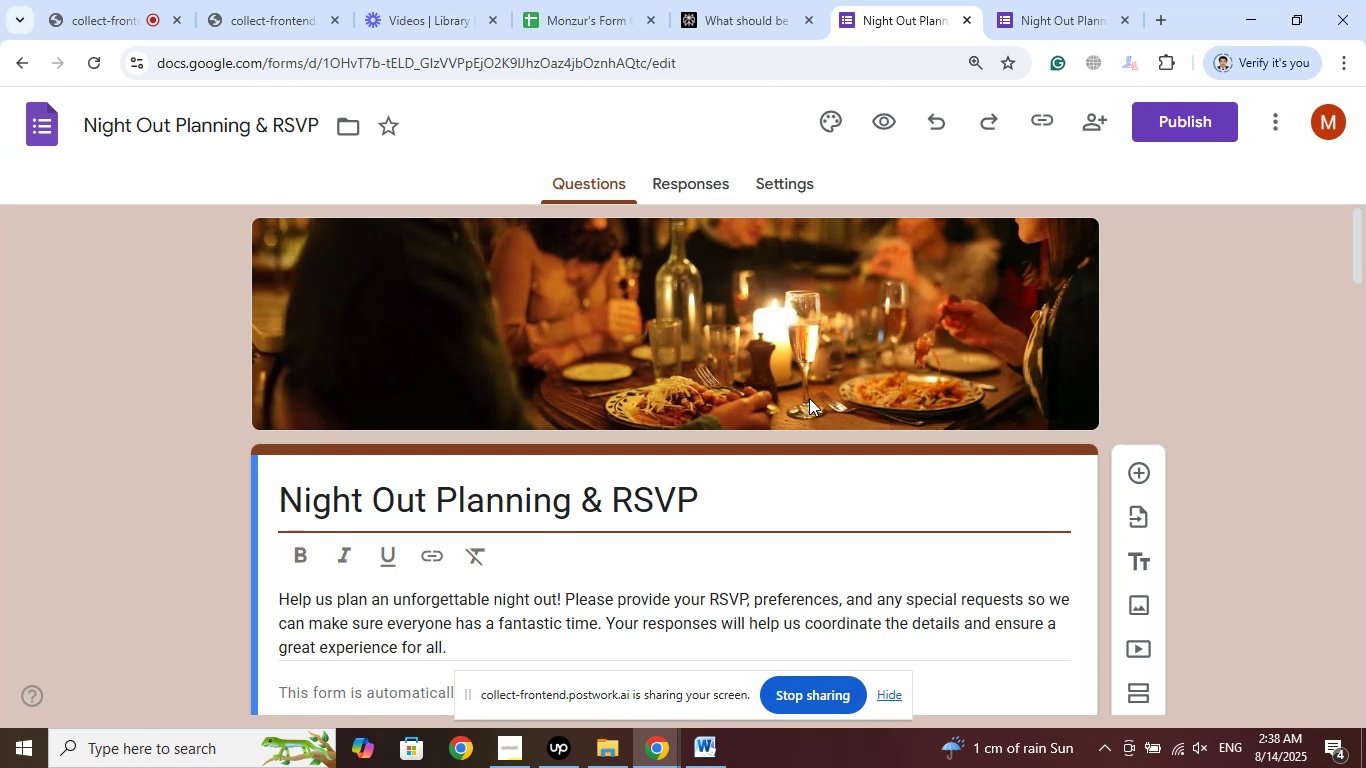 
scroll: coordinate [1270, 398], scroll_direction: down, amount: 2.0
 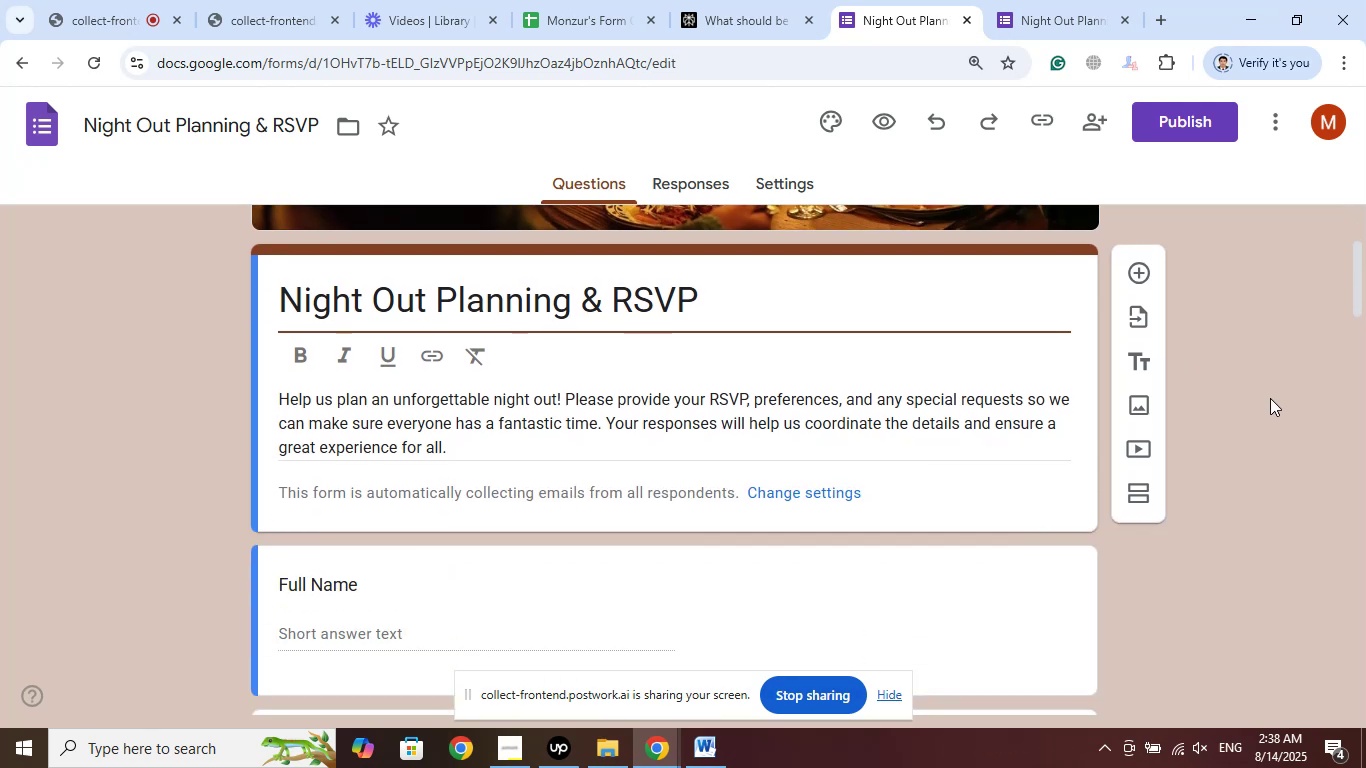 
left_click([1270, 398])
 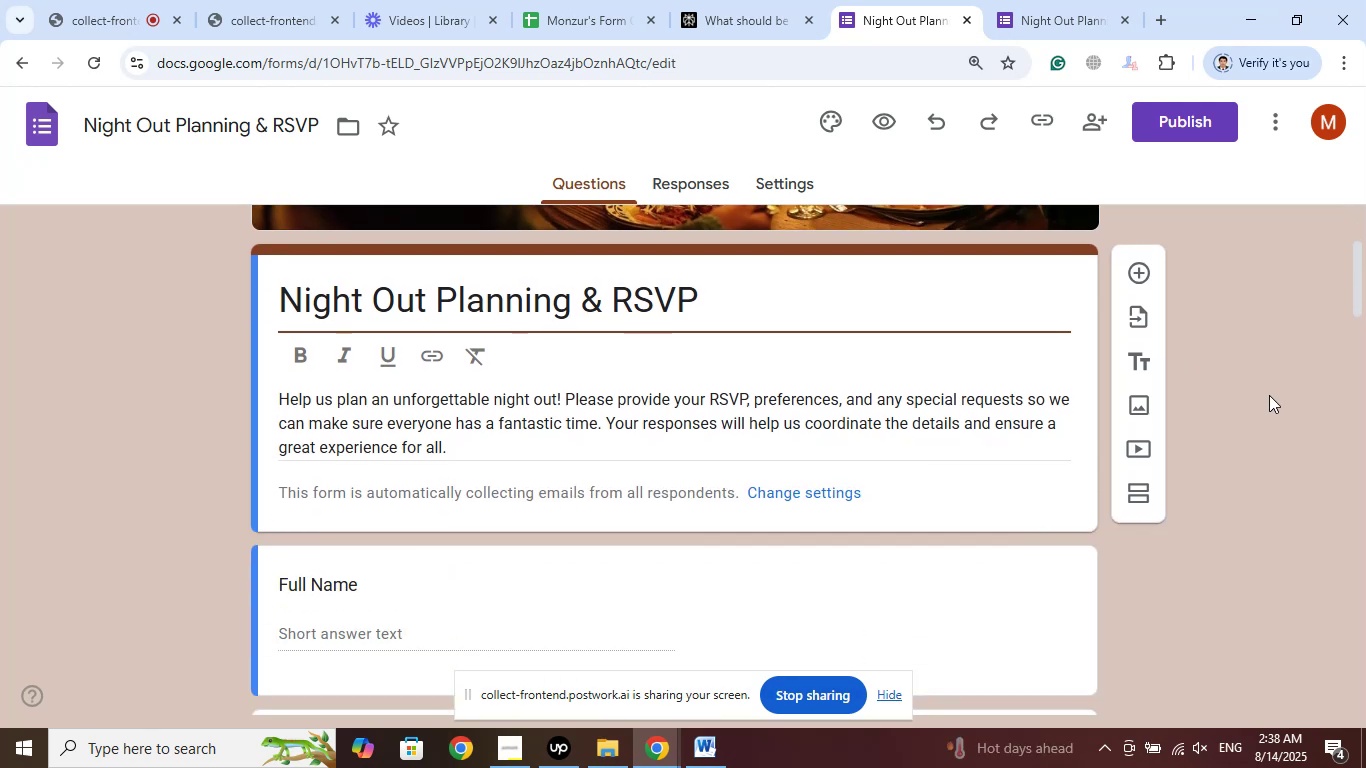 
scroll: coordinate [1268, 395], scroll_direction: up, amount: 1.0
 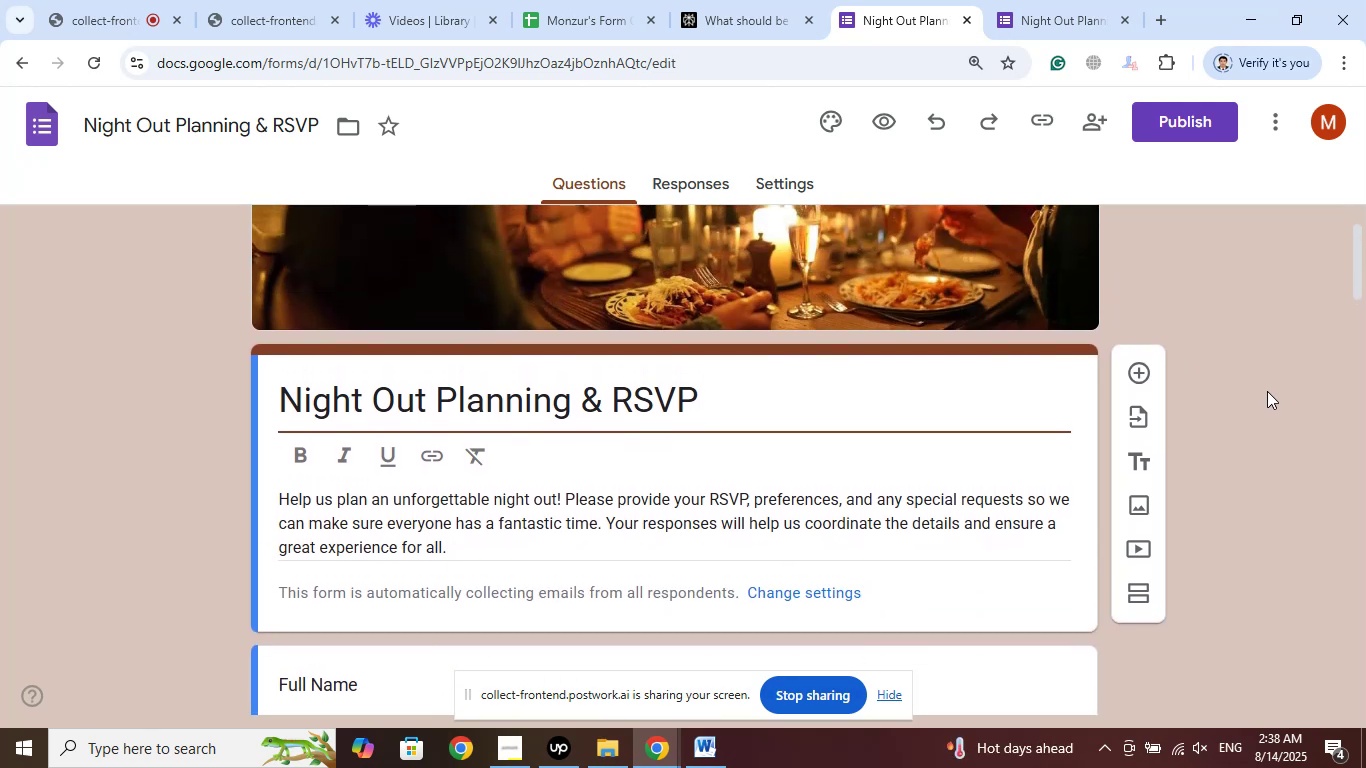 
scroll: coordinate [1265, 387], scroll_direction: down, amount: 3.0
 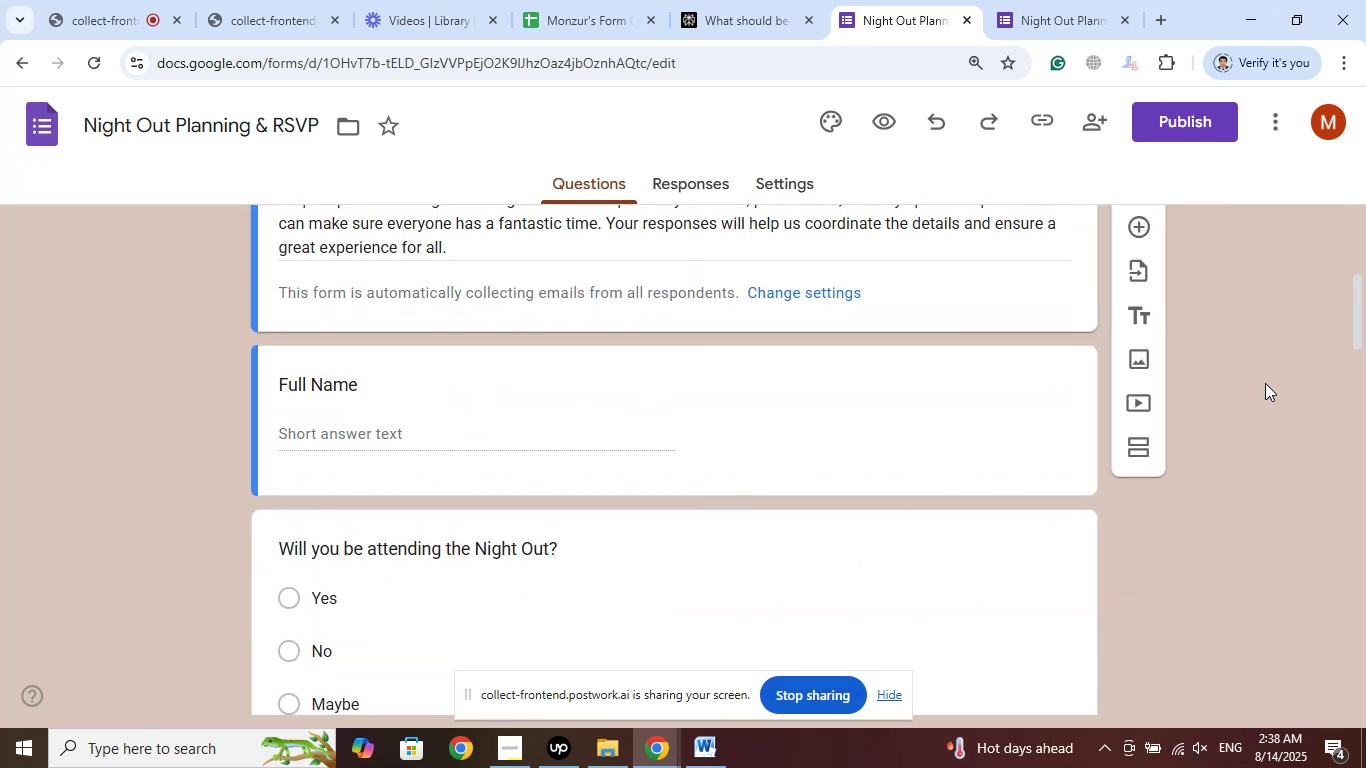 
scroll: coordinate [1265, 383], scroll_direction: up, amount: 1.0
 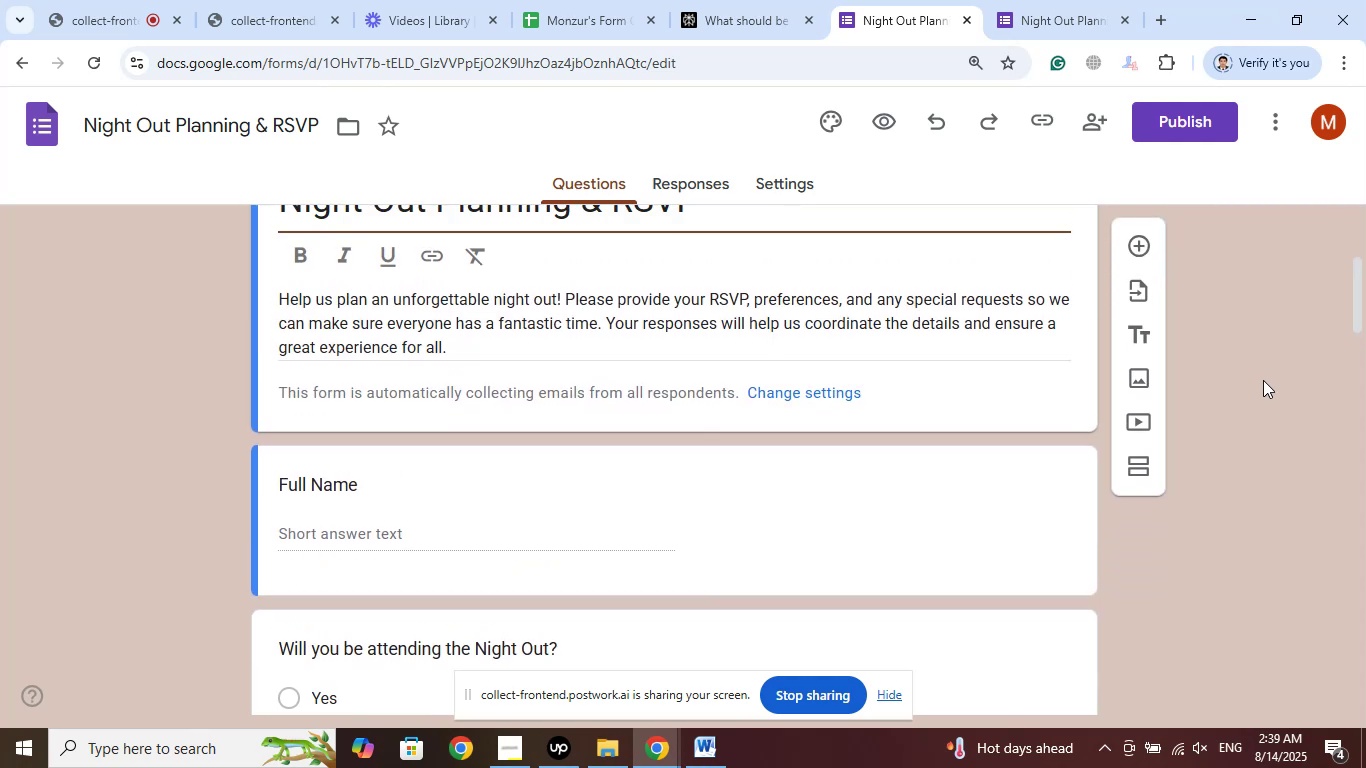 
wait(6.57)
 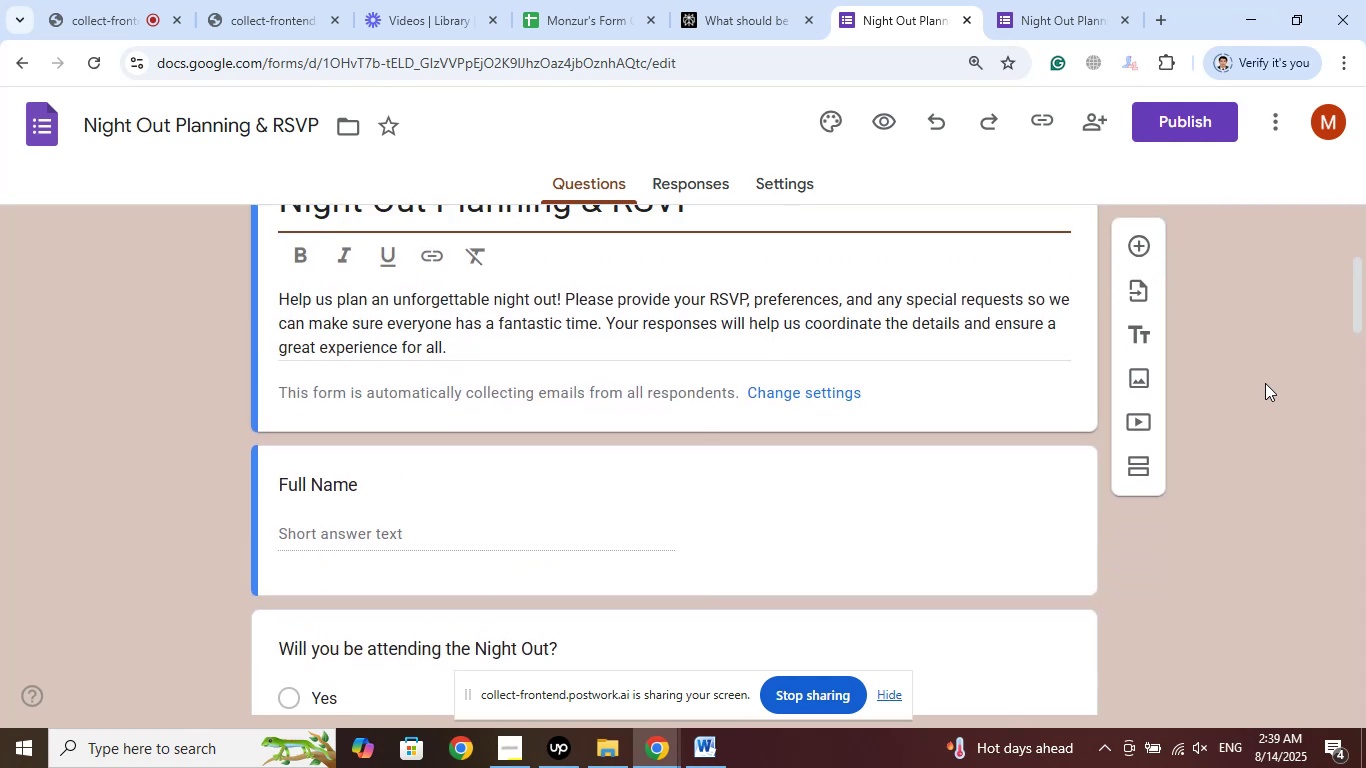 
scroll: coordinate [1270, 378], scroll_direction: down, amount: 28.0
 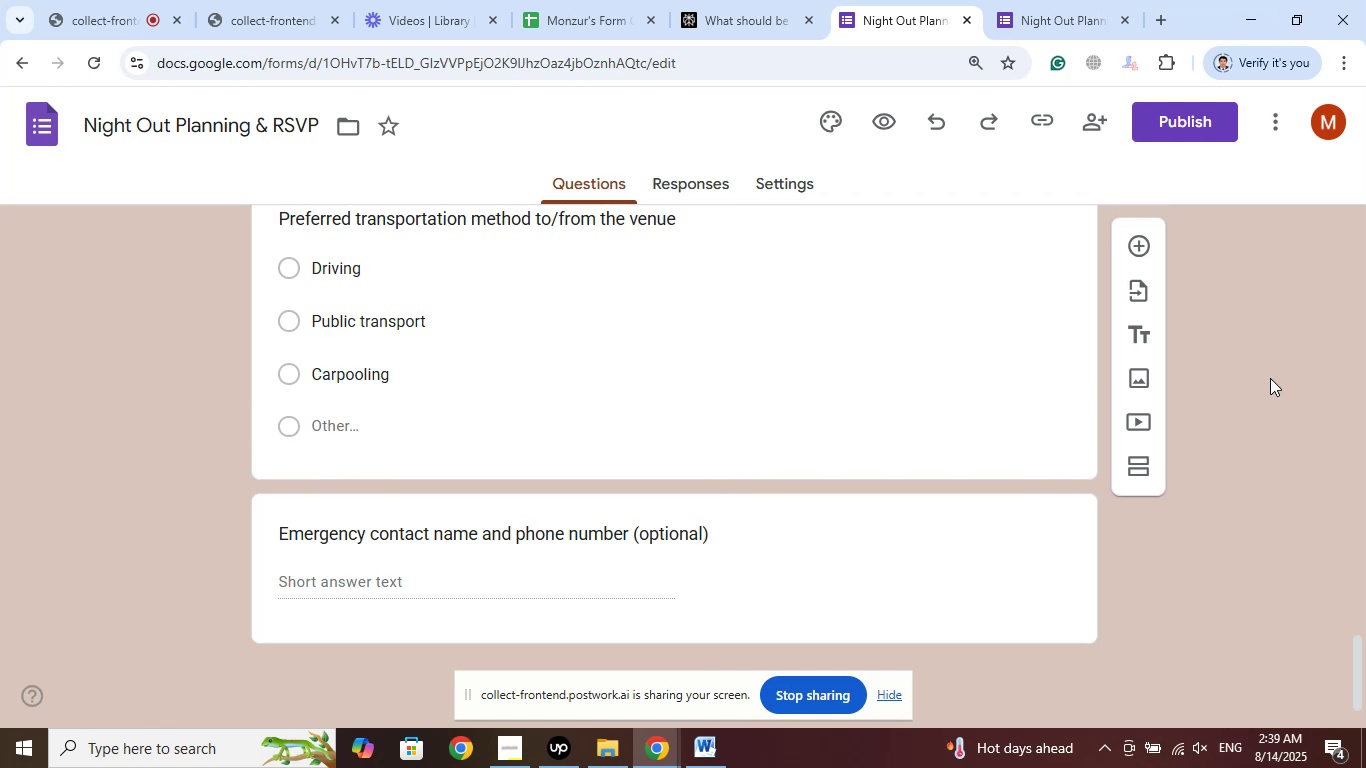 
scroll: coordinate [1270, 371], scroll_direction: up, amount: 31.0
 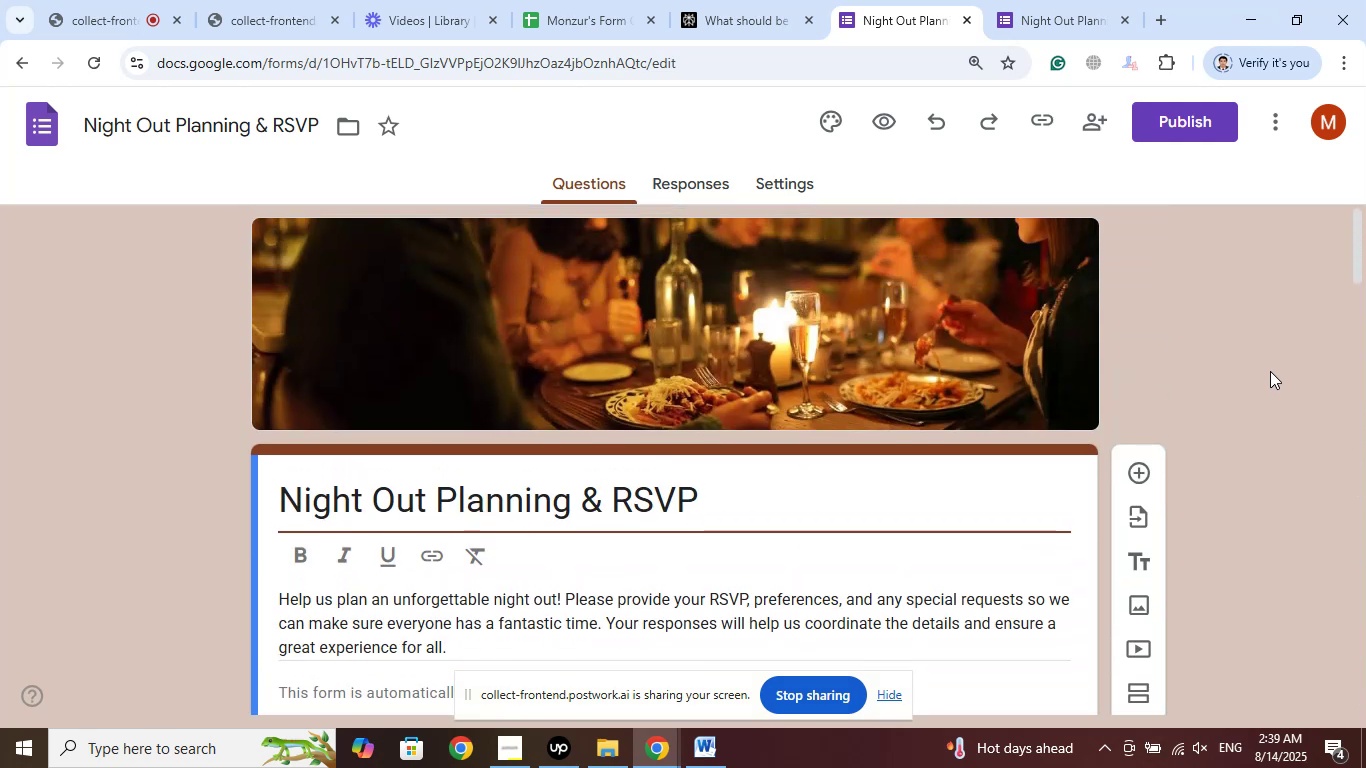 
scroll: coordinate [1270, 371], scroll_direction: down, amount: 2.0
 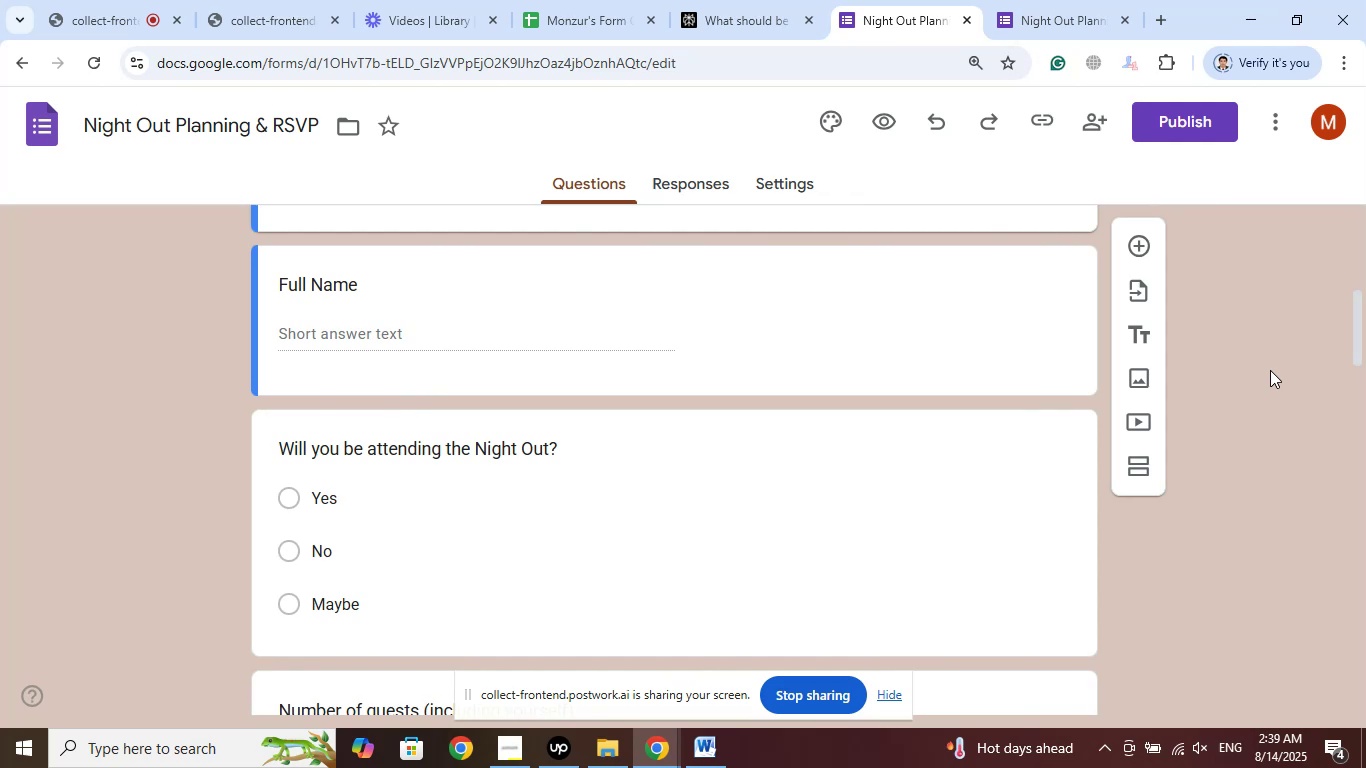 
wait(5.73)
 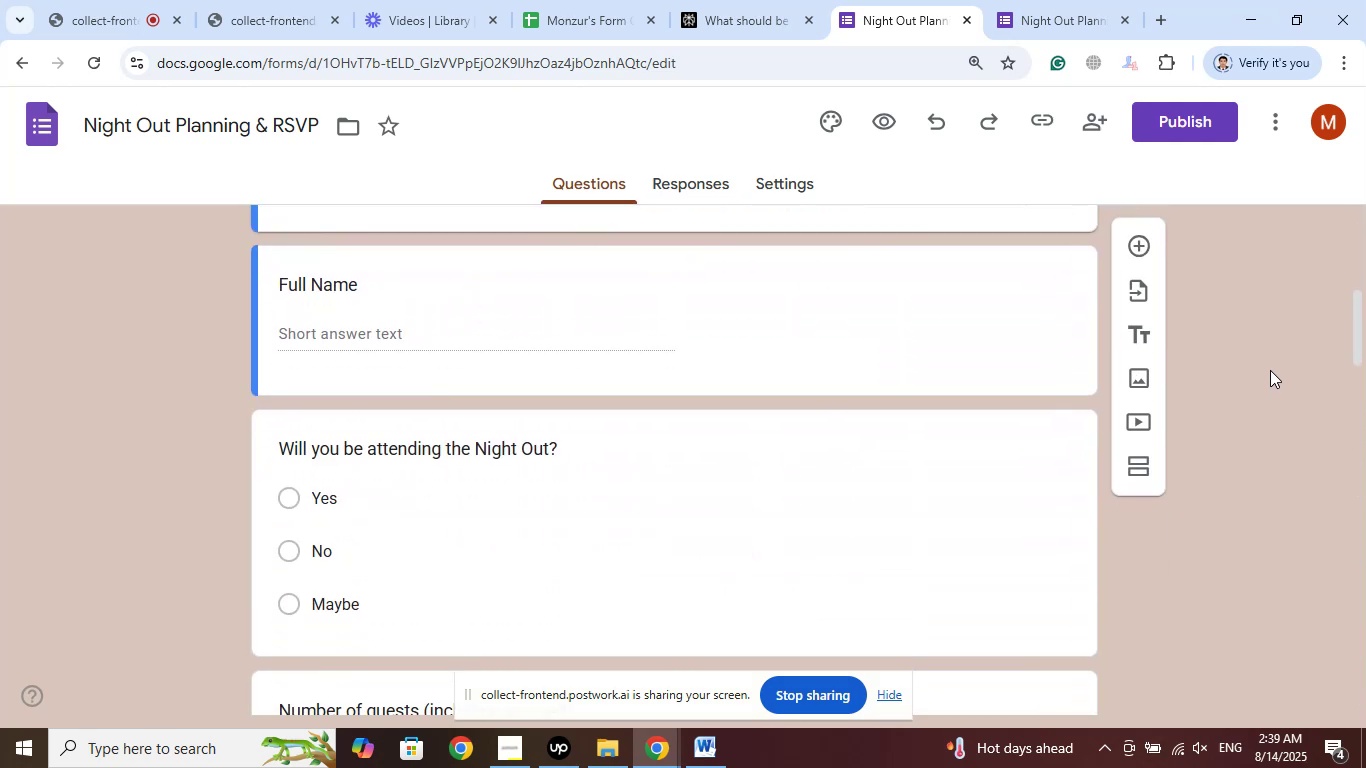 
scroll: coordinate [1270, 370], scroll_direction: down, amount: 6.0
 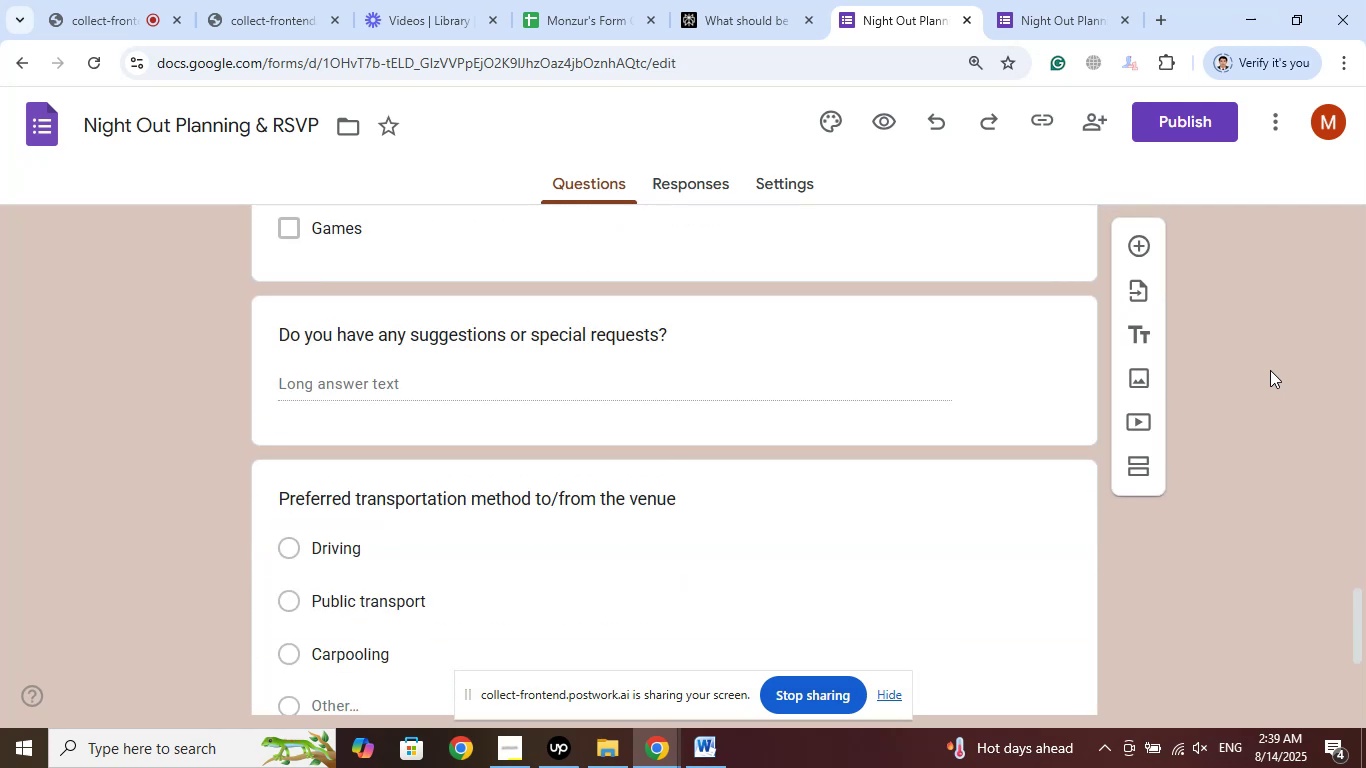 
scroll: coordinate [1270, 370], scroll_direction: up, amount: 4.0
 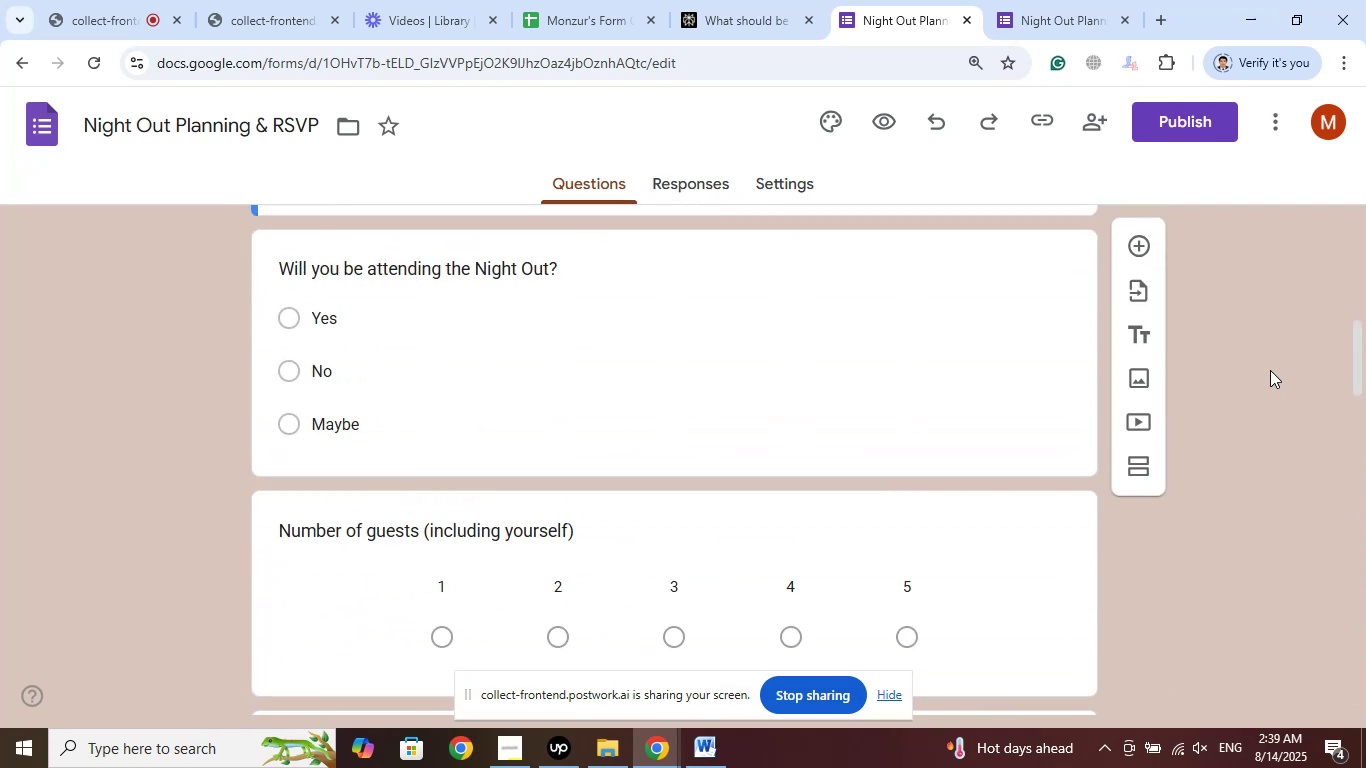 
scroll: coordinate [1270, 370], scroll_direction: down, amount: 1.0
 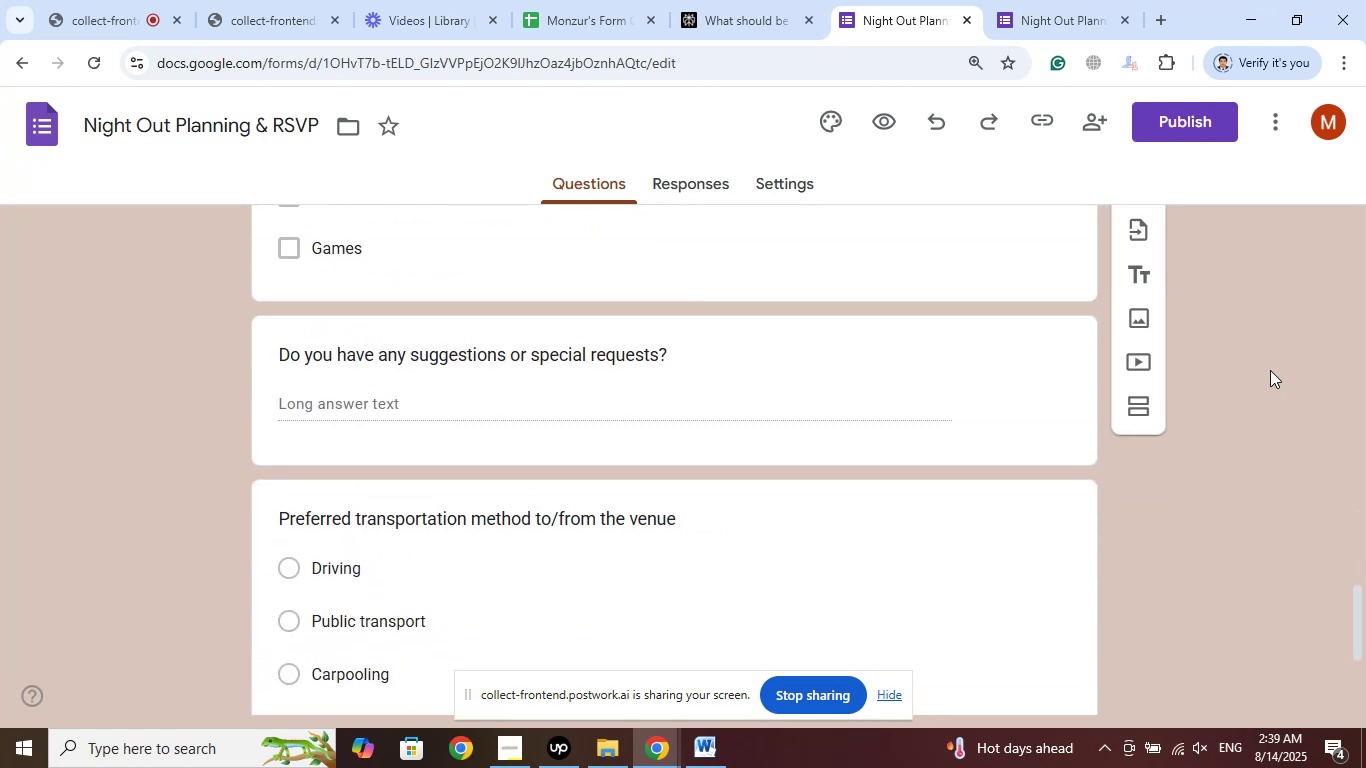 
scroll: coordinate [1272, 361], scroll_direction: up, amount: 22.0
 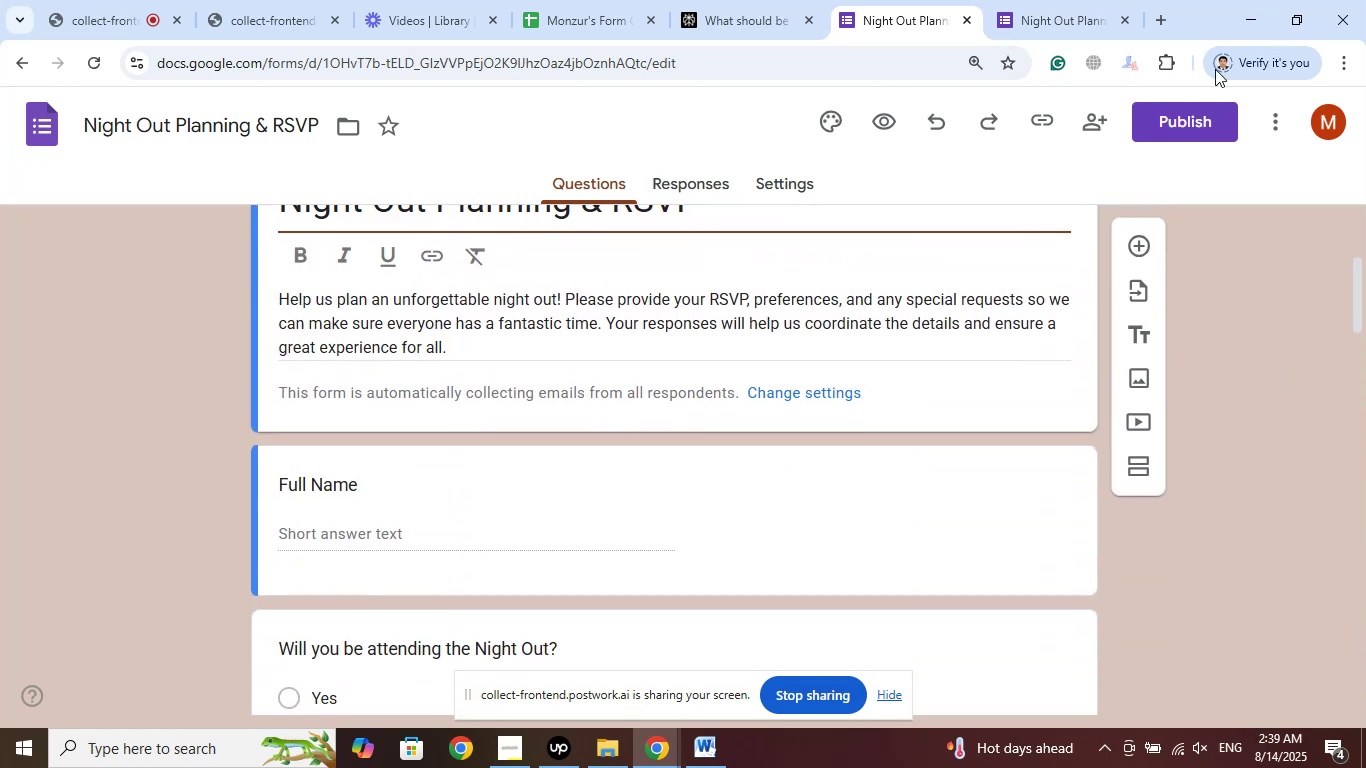 
left_click([1069, 0])
 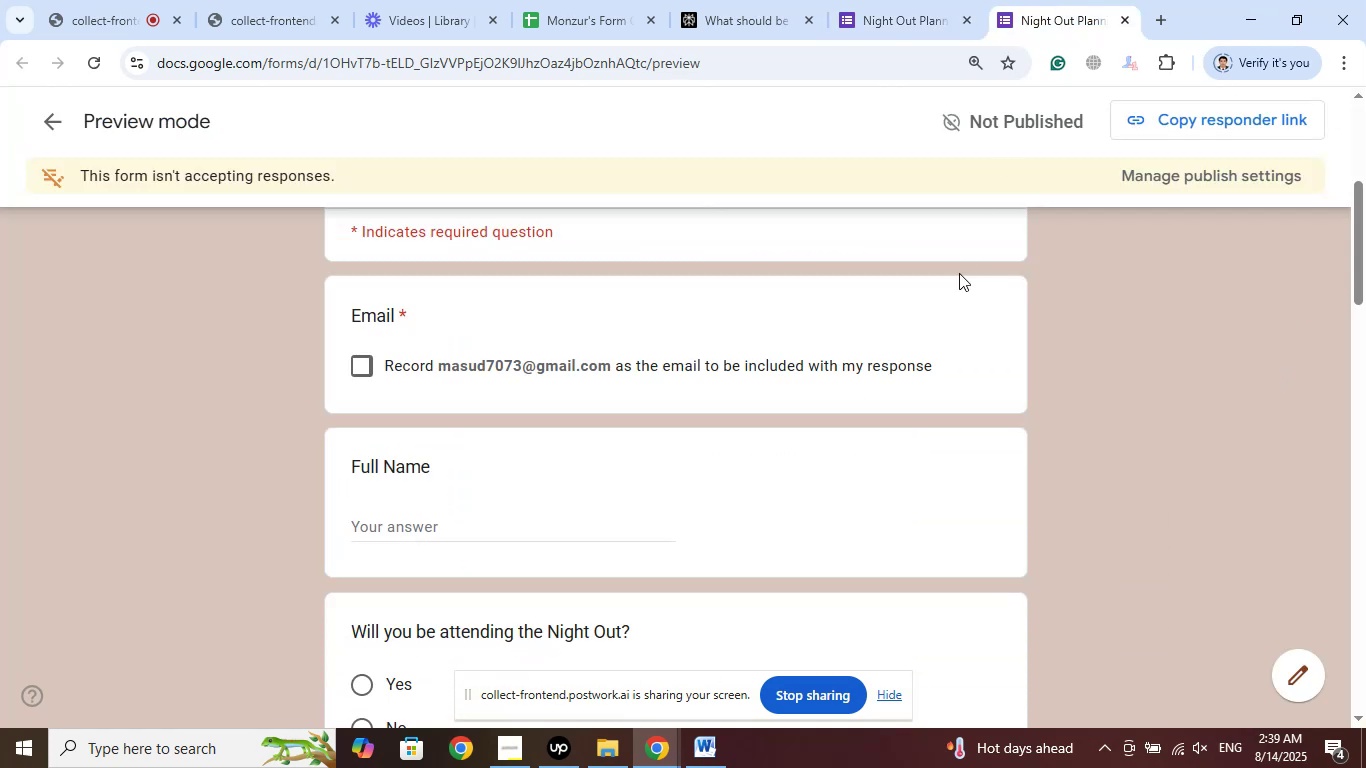 
scroll: coordinate [944, 389], scroll_direction: up, amount: 8.0
 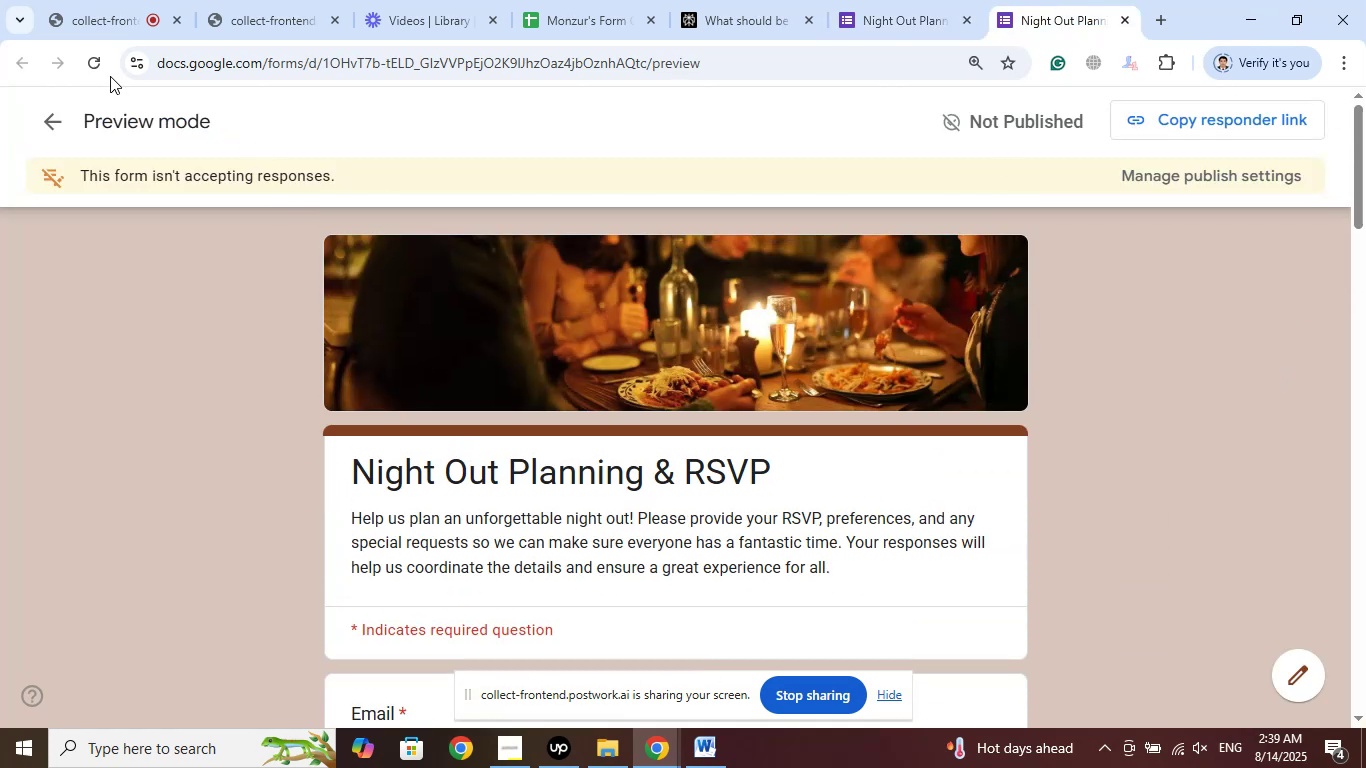 
left_click([90, 63])
 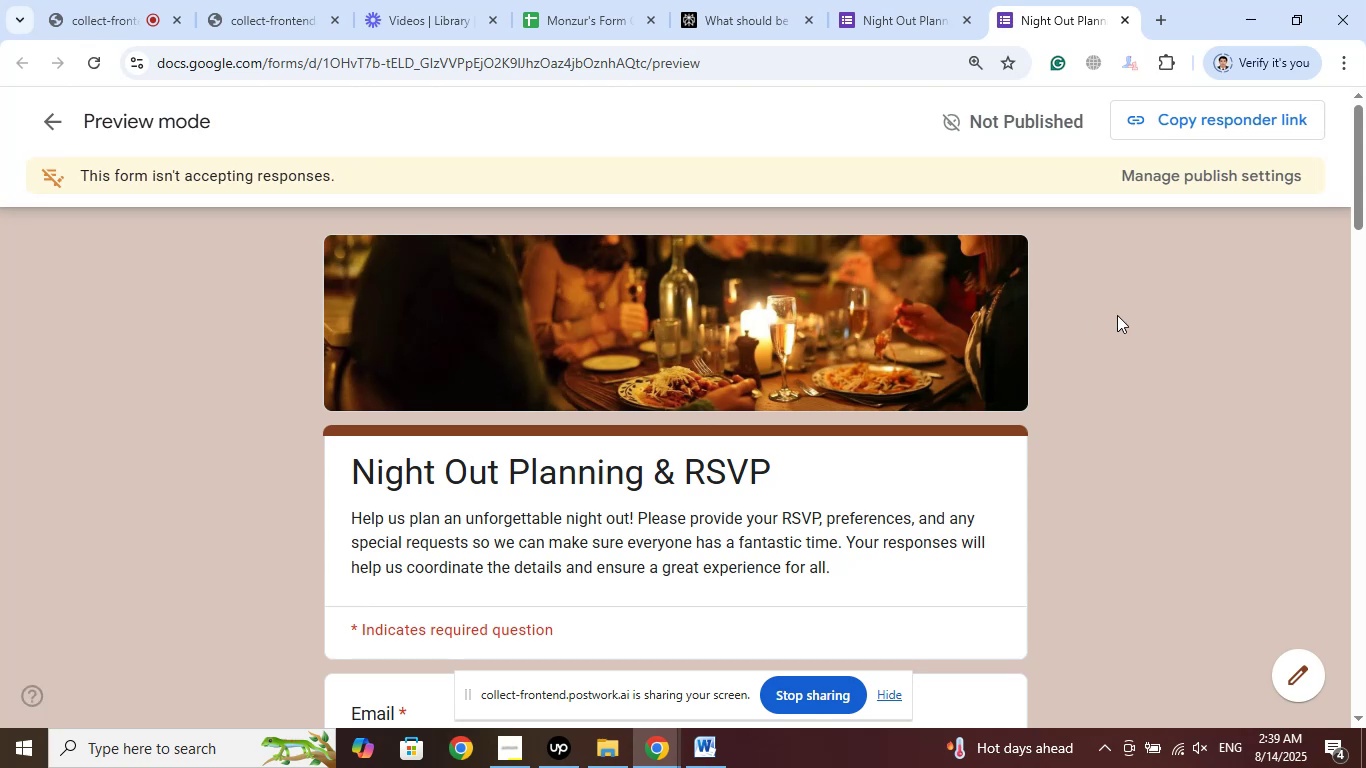 
scroll: coordinate [1092, 307], scroll_direction: down, amount: 13.0
 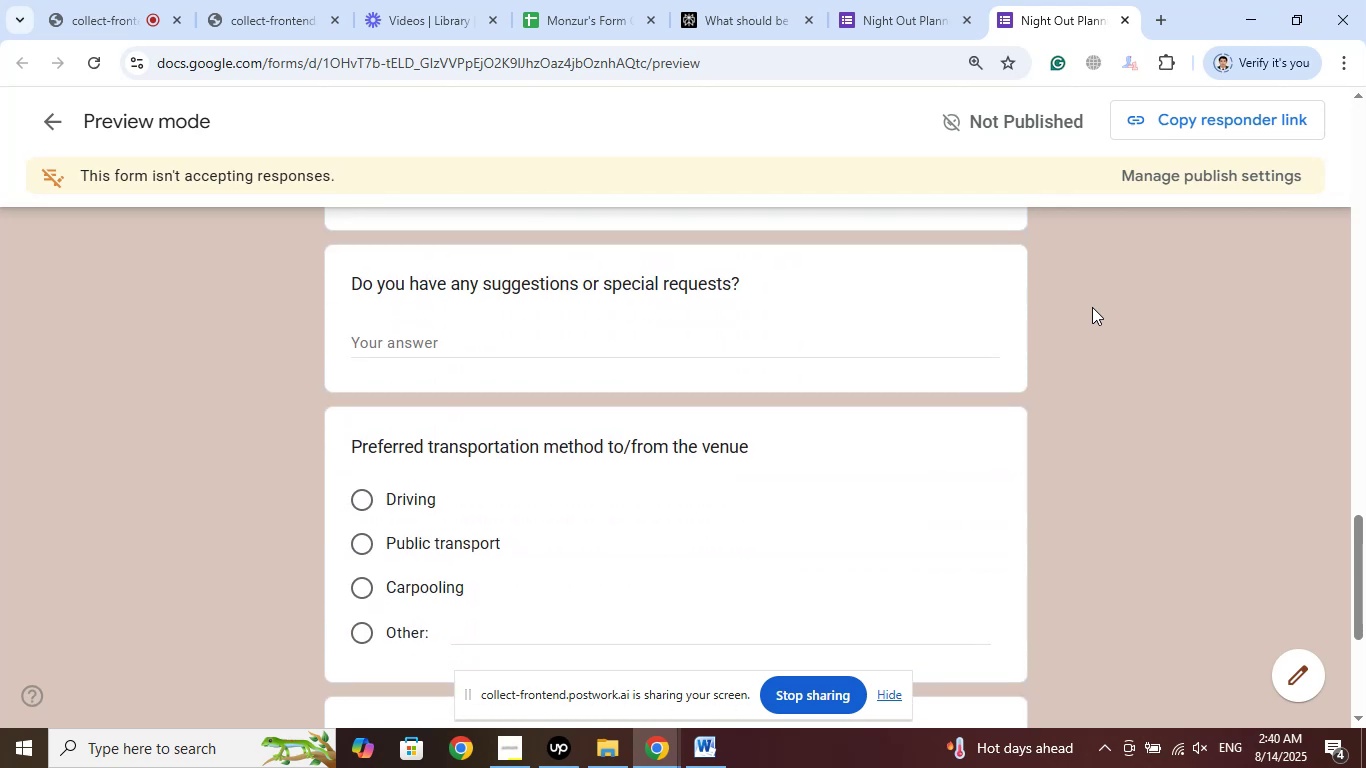 
scroll: coordinate [1092, 307], scroll_direction: down, amount: 2.0
 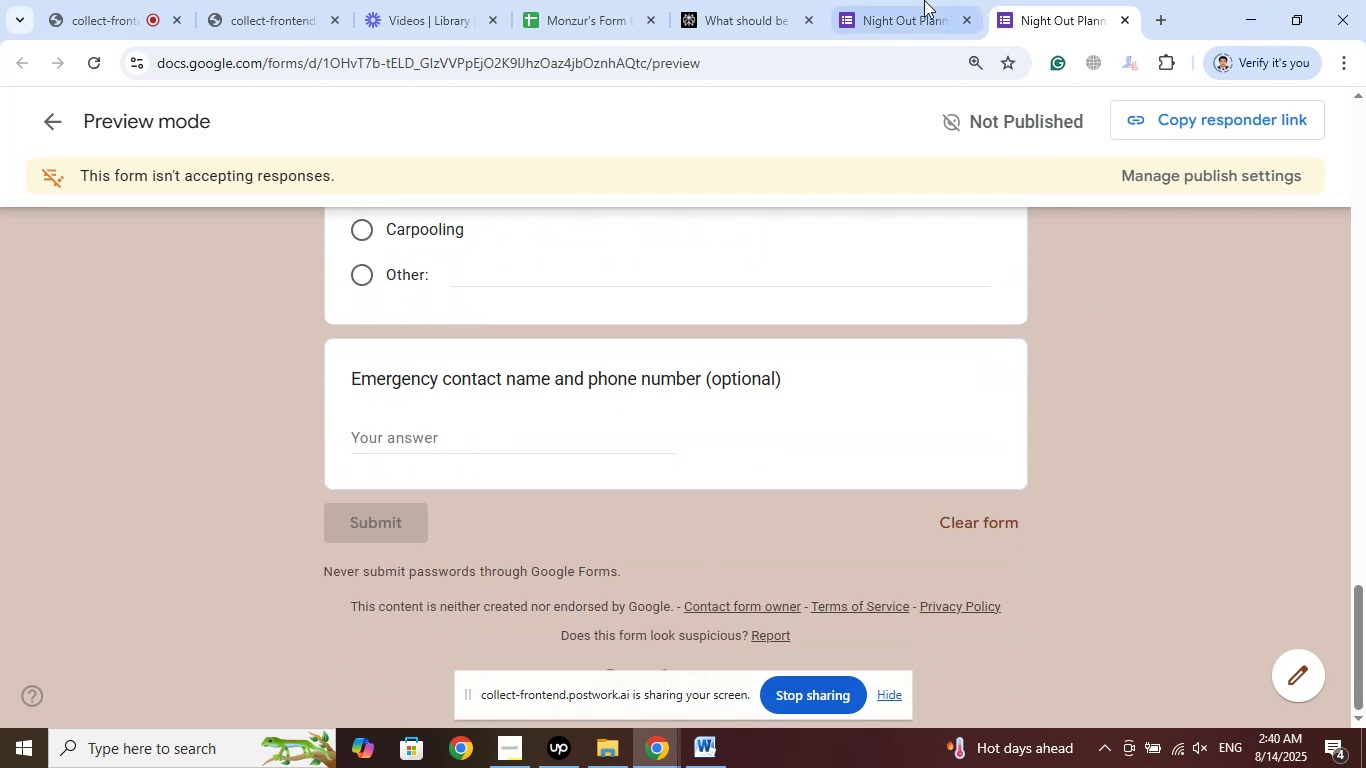 
left_click([882, 0])
 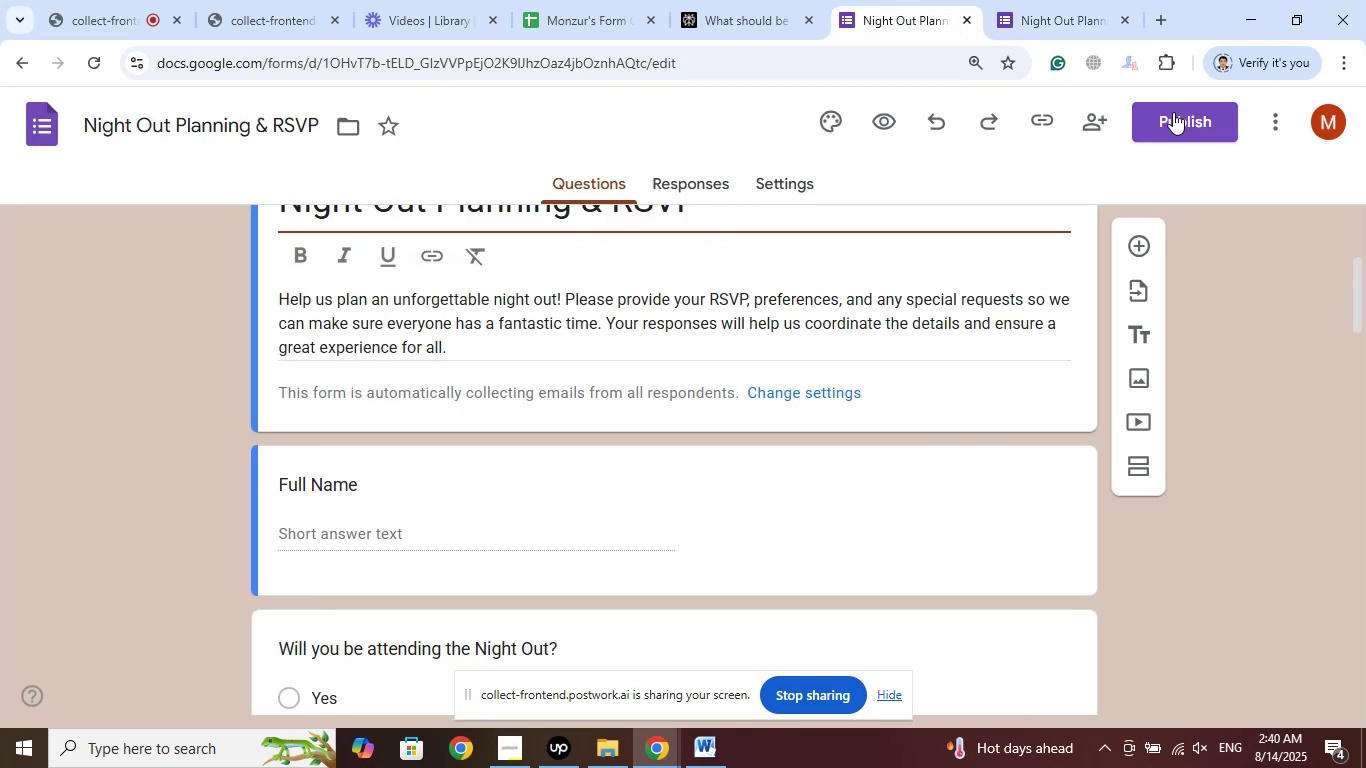 
left_click([1178, 109])
 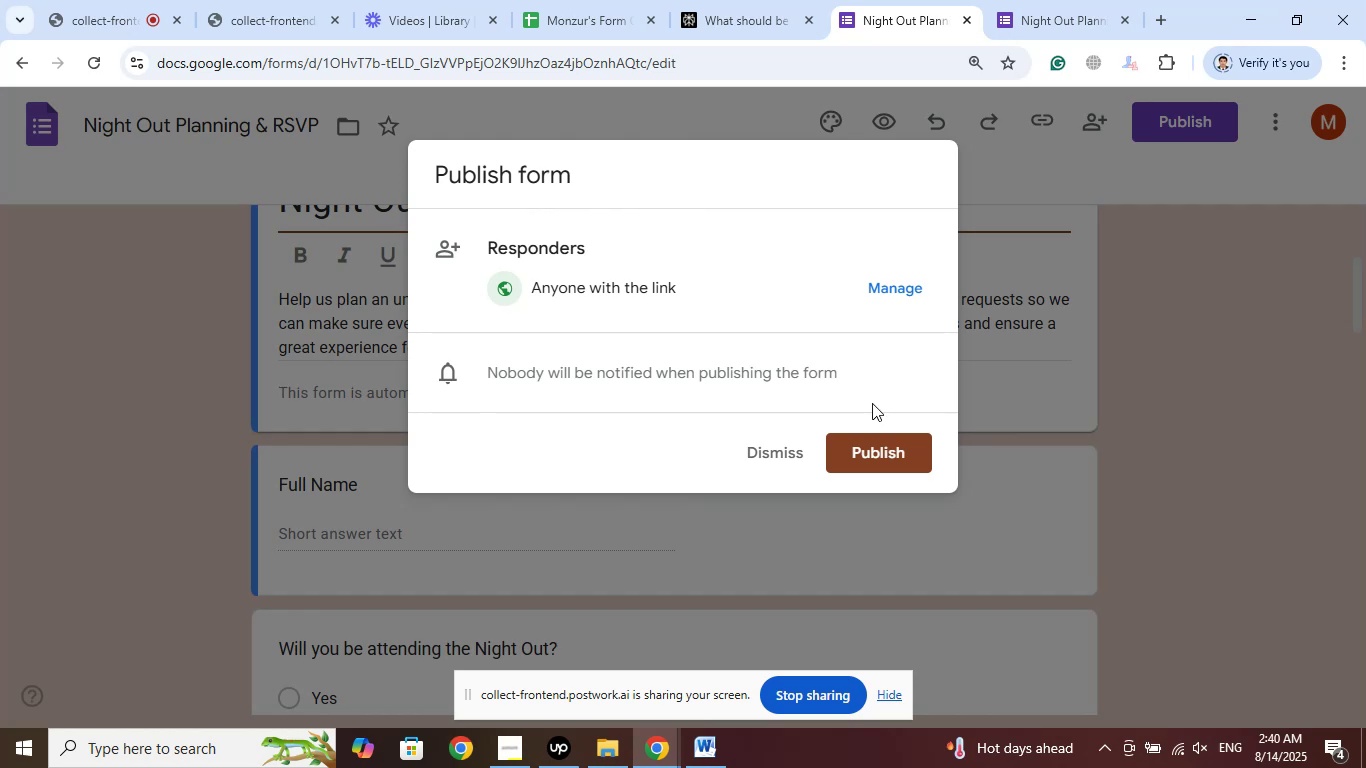 
left_click([910, 449])
 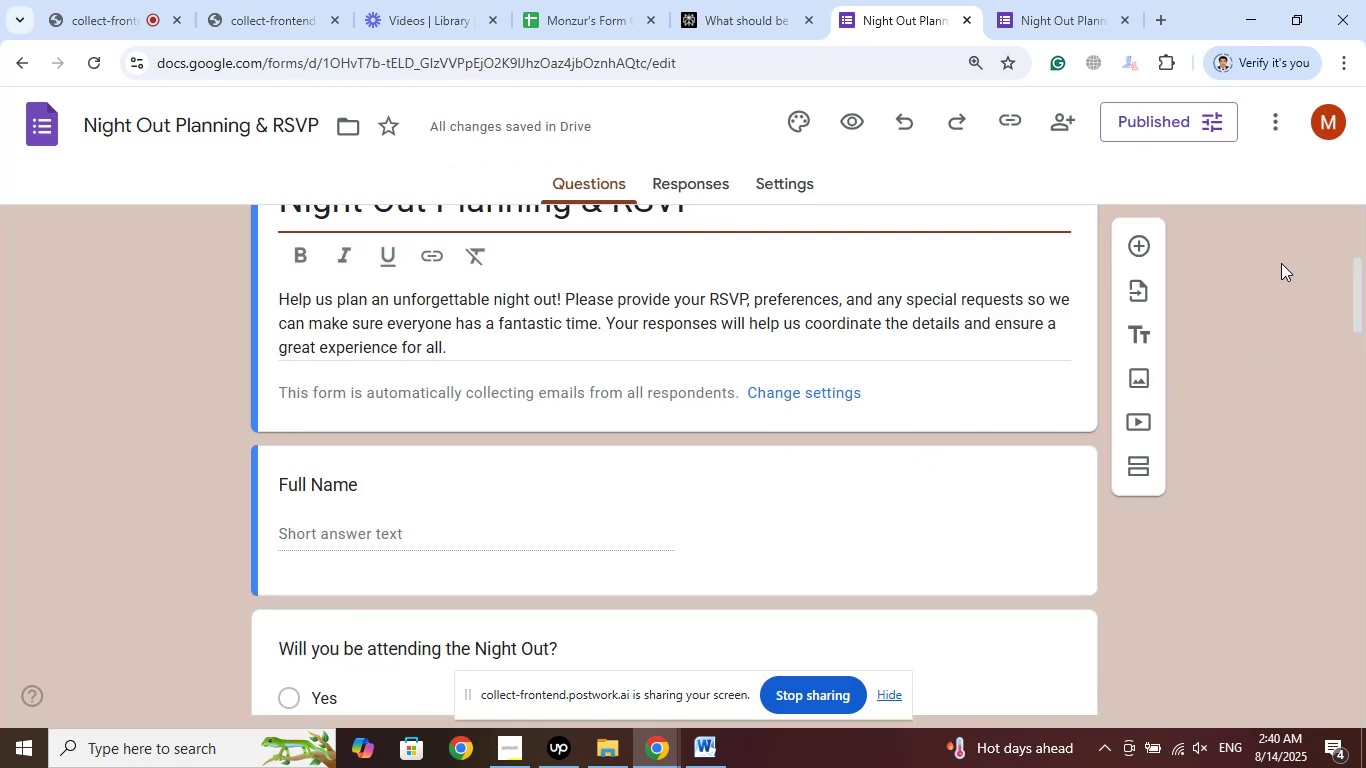 
left_click([1150, 131])
 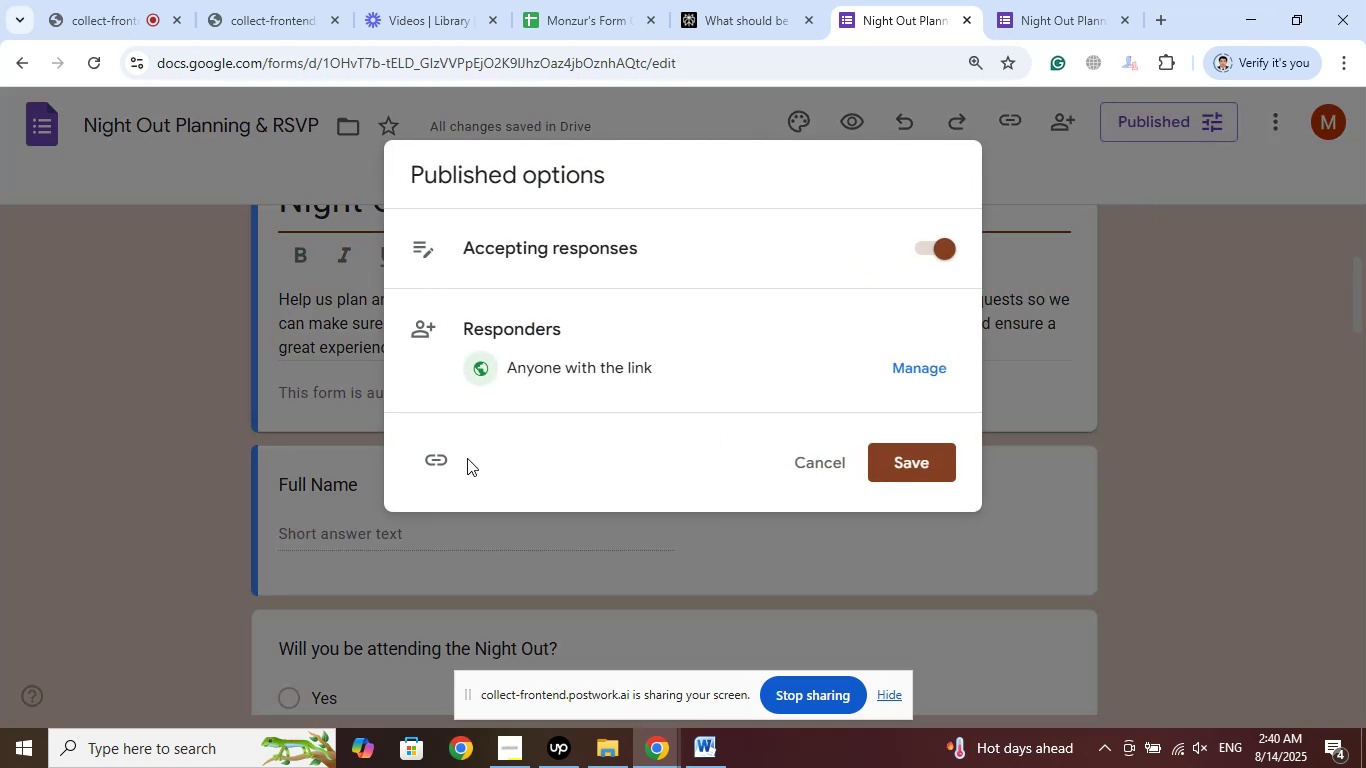 
left_click([427, 457])
 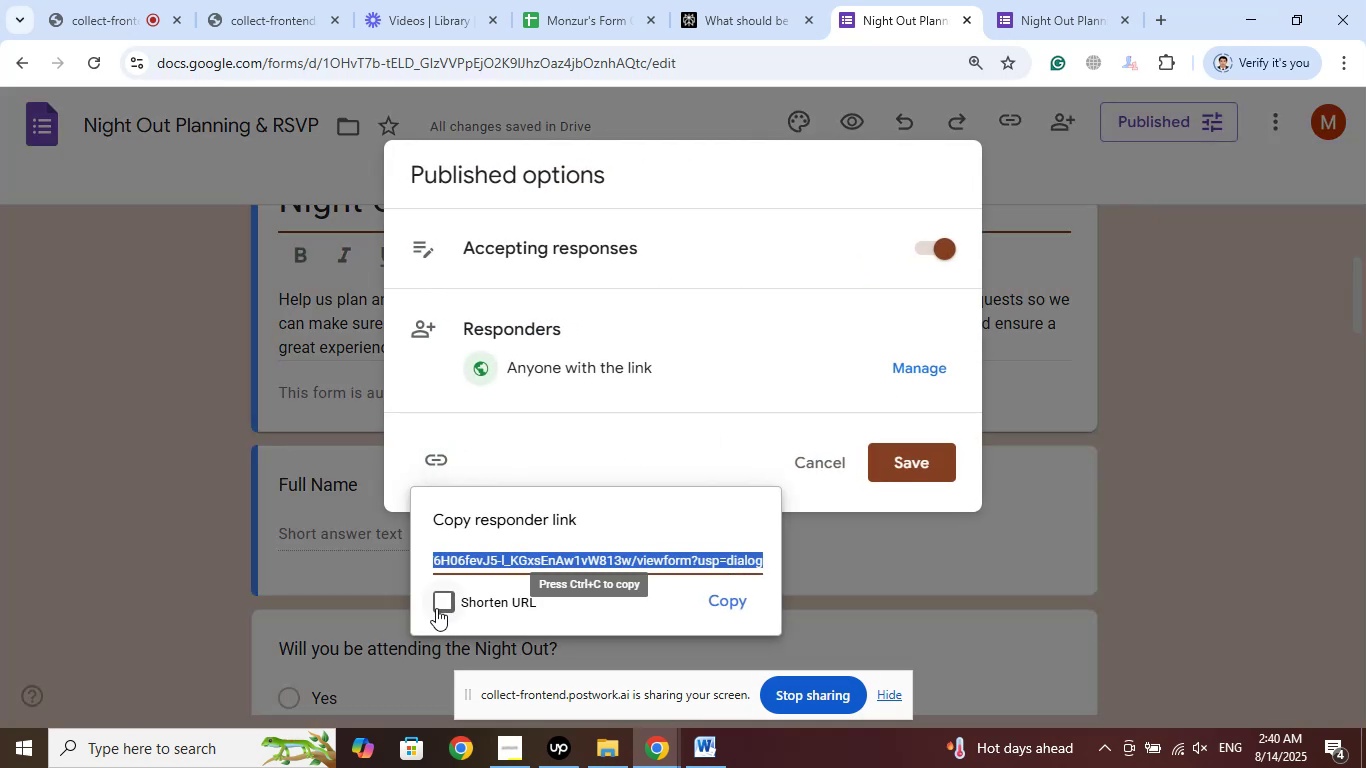 
left_click([437, 607])
 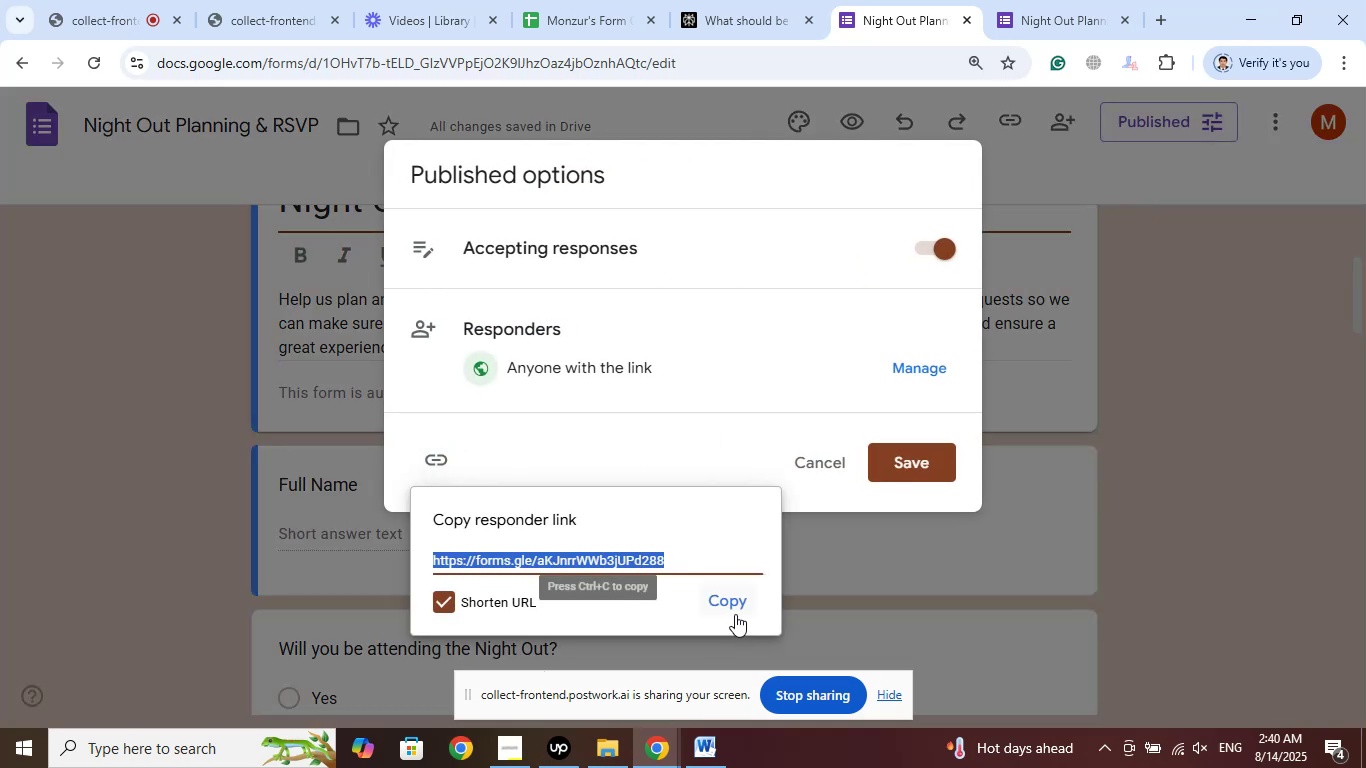 
left_click([731, 603])
 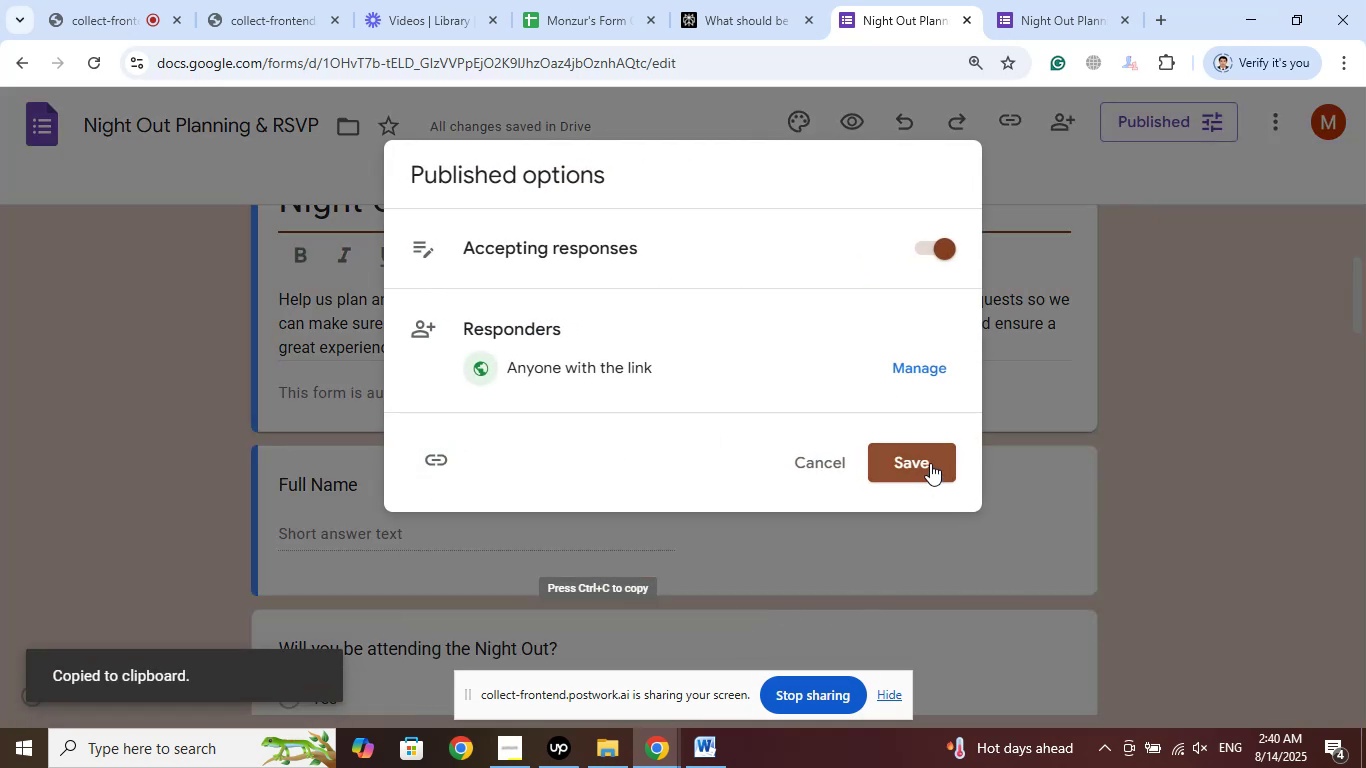 
left_click([930, 463])
 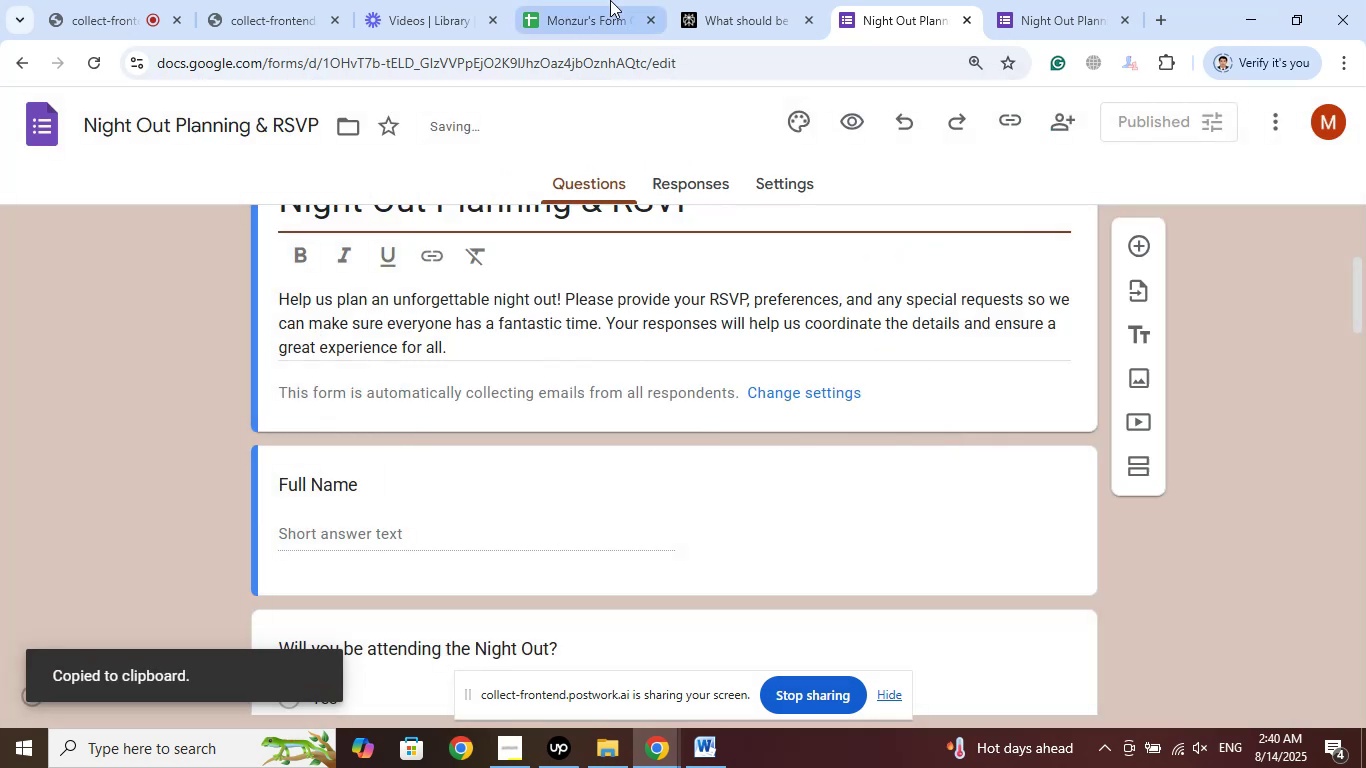 
left_click([610, 0])
 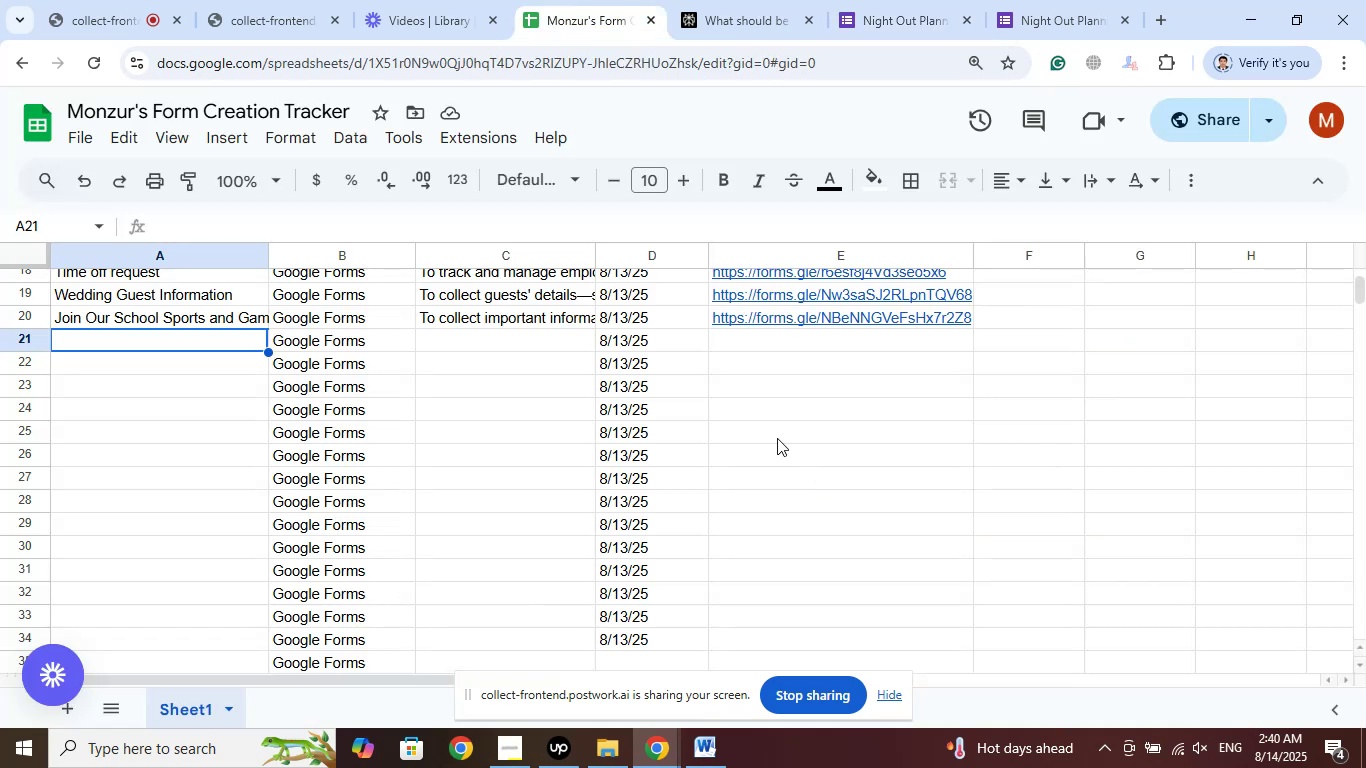 
left_click([760, 338])
 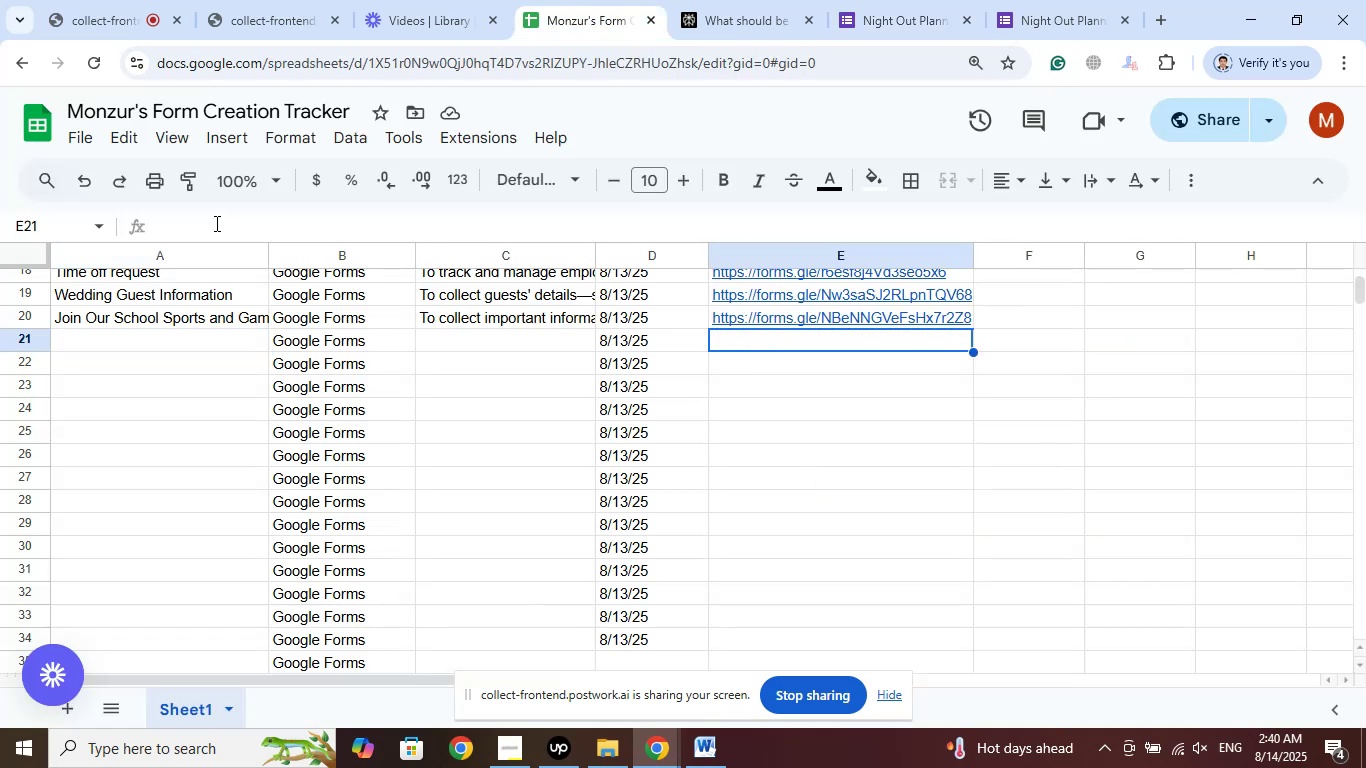 
left_click([210, 228])
 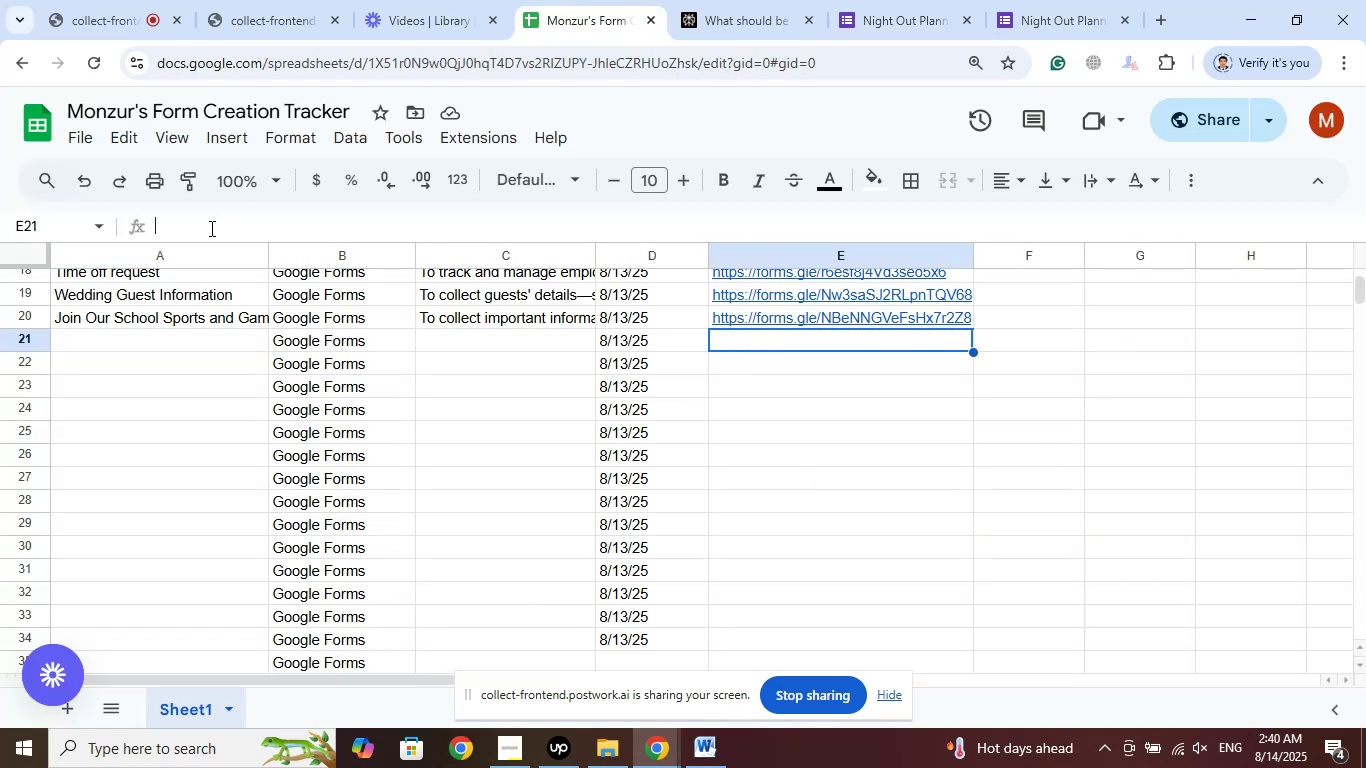 
right_click([210, 228])
 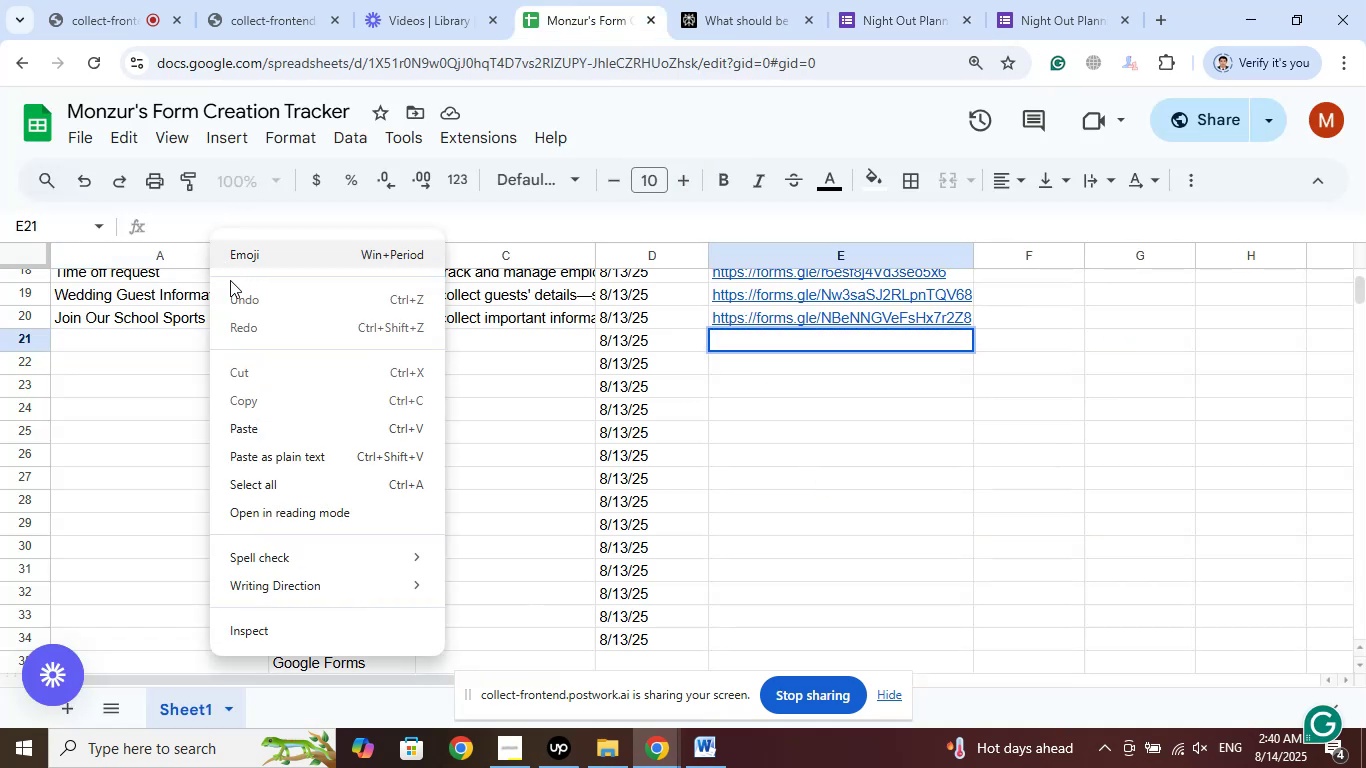 
left_click([248, 423])
 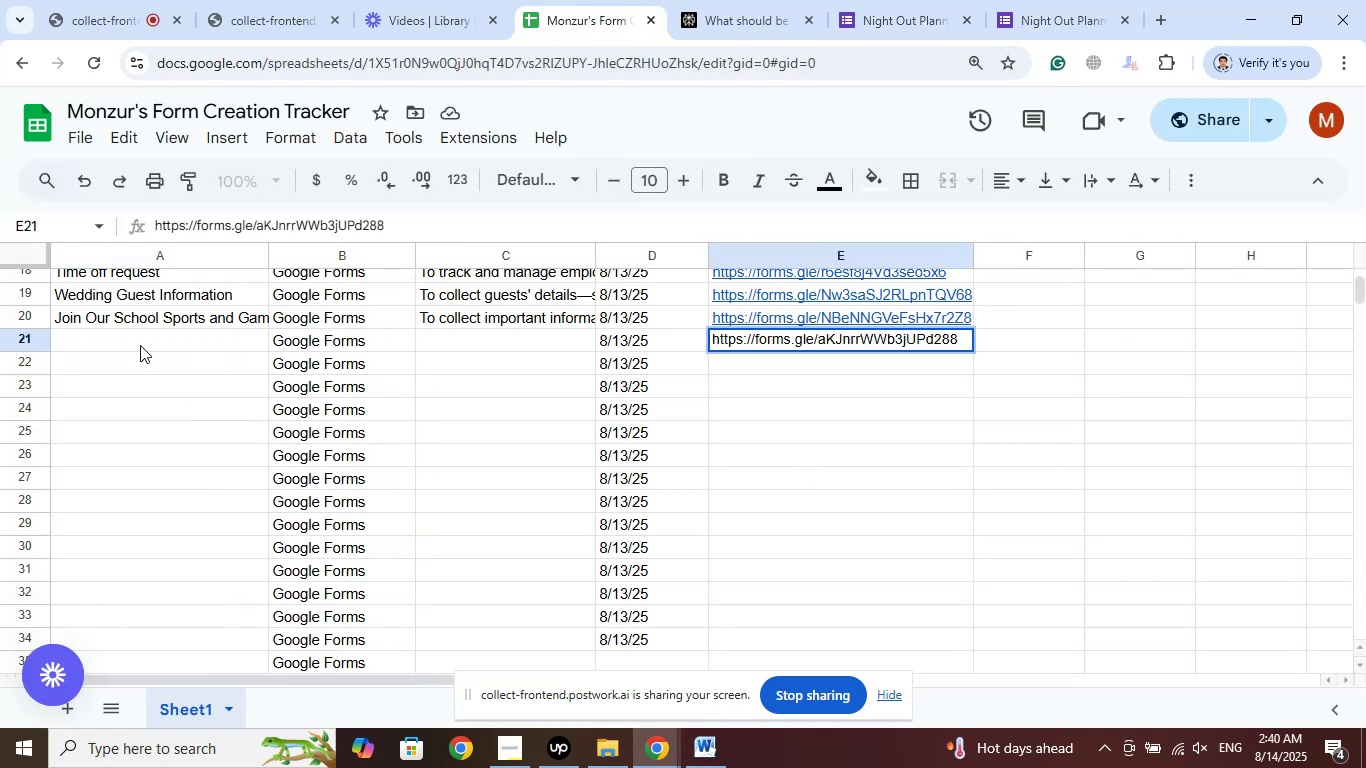 
left_click([140, 345])
 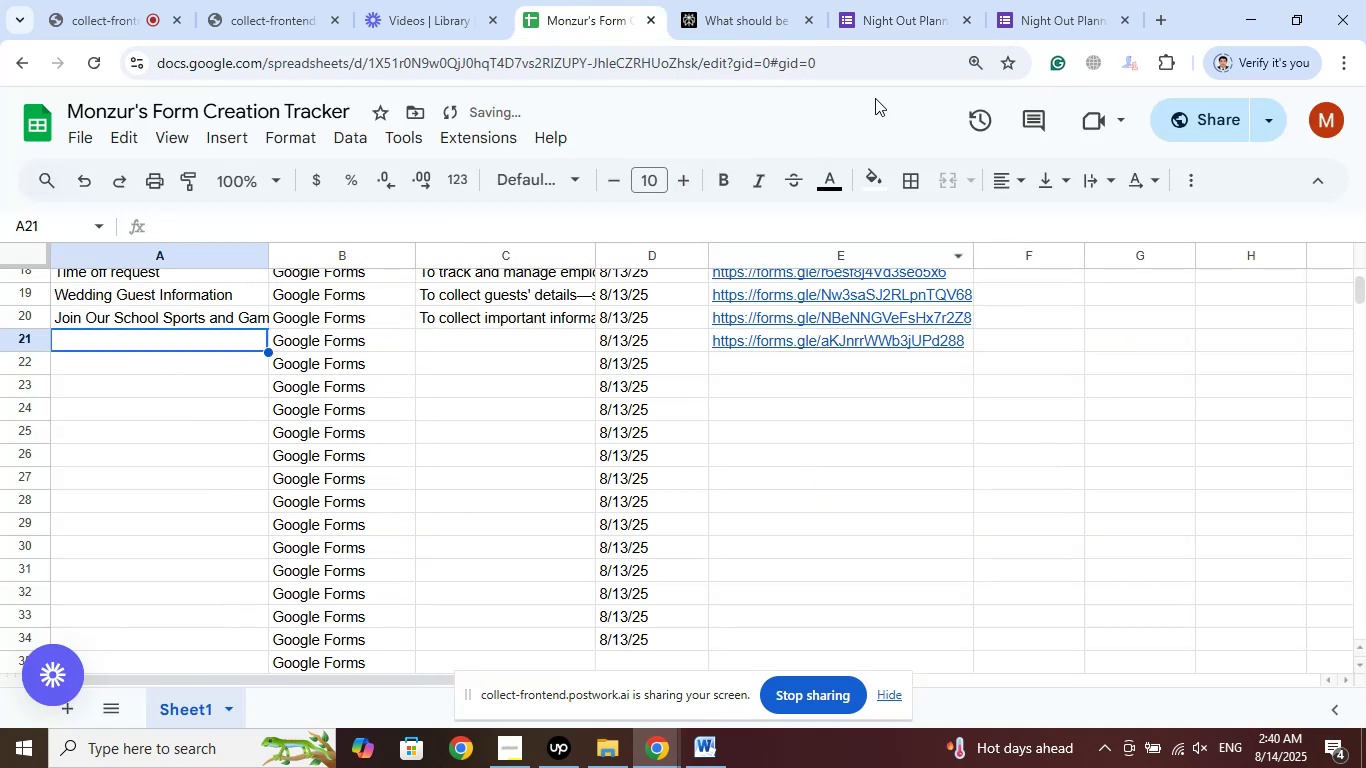 
left_click([911, 0])
 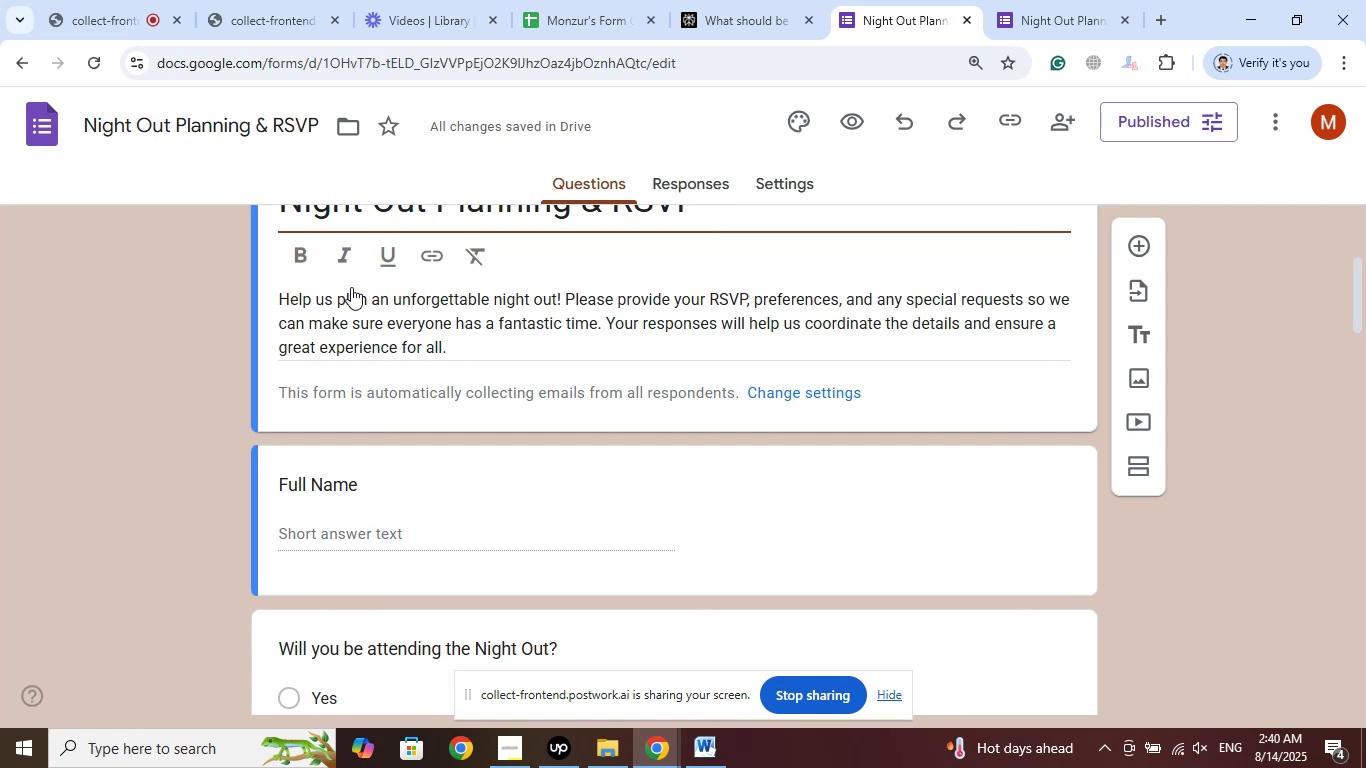 
scroll: coordinate [246, 398], scroll_direction: up, amount: 8.0
 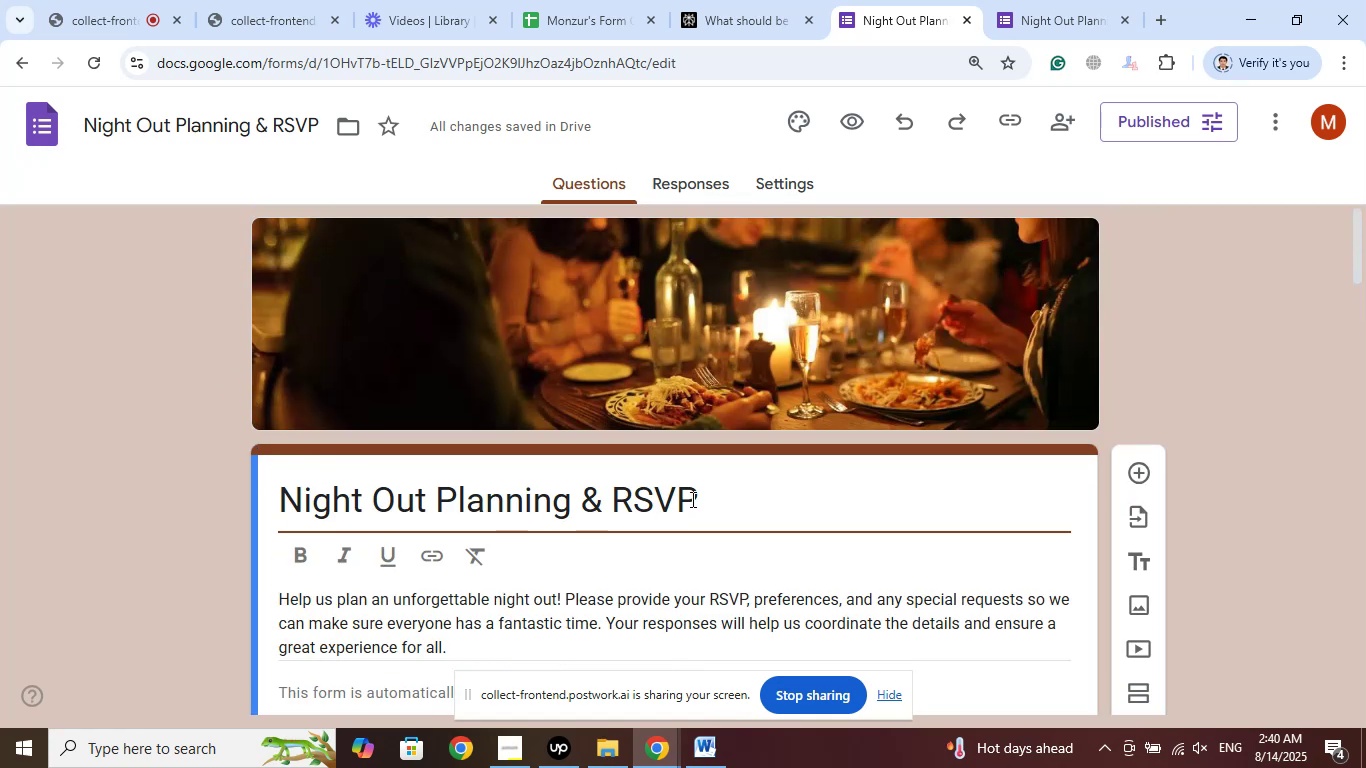 
left_click_drag(start_coordinate=[712, 496], to_coordinate=[281, 503])
 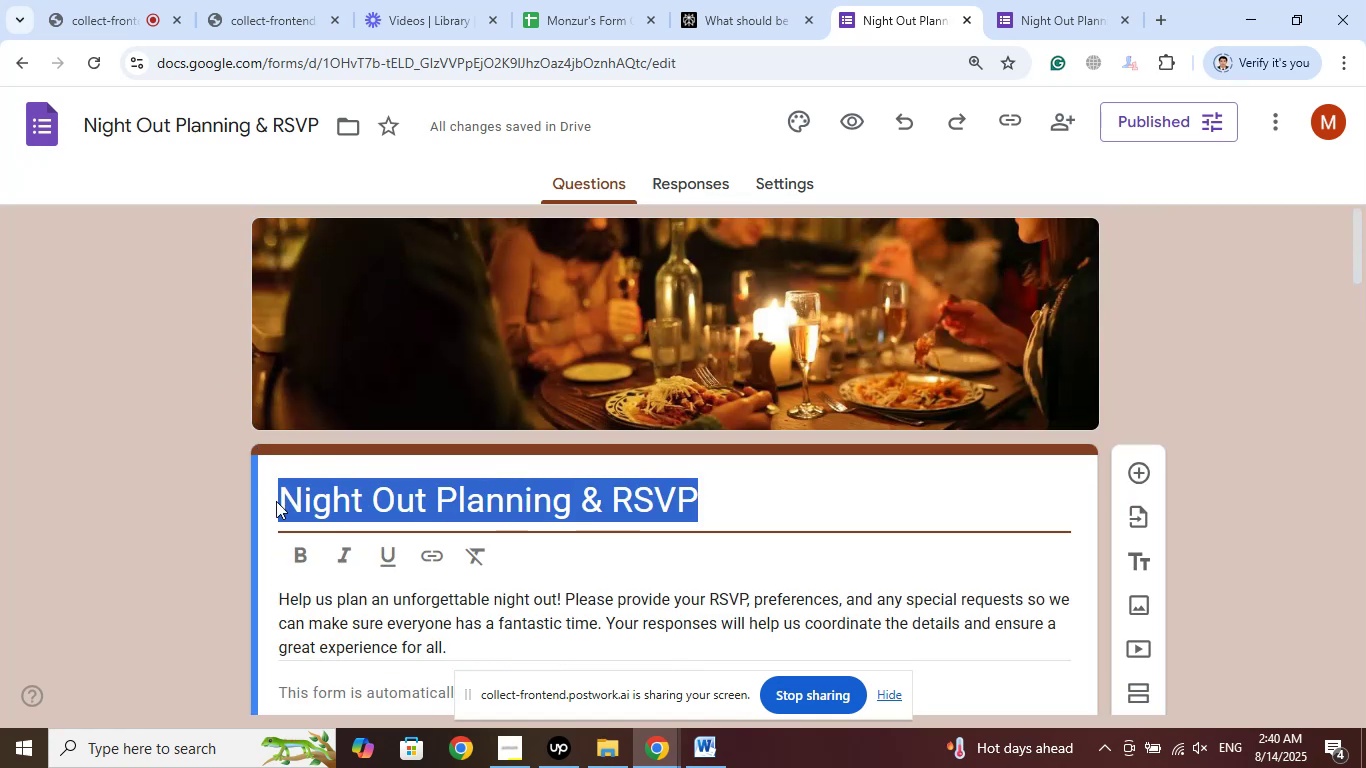 
right_click([276, 501])
 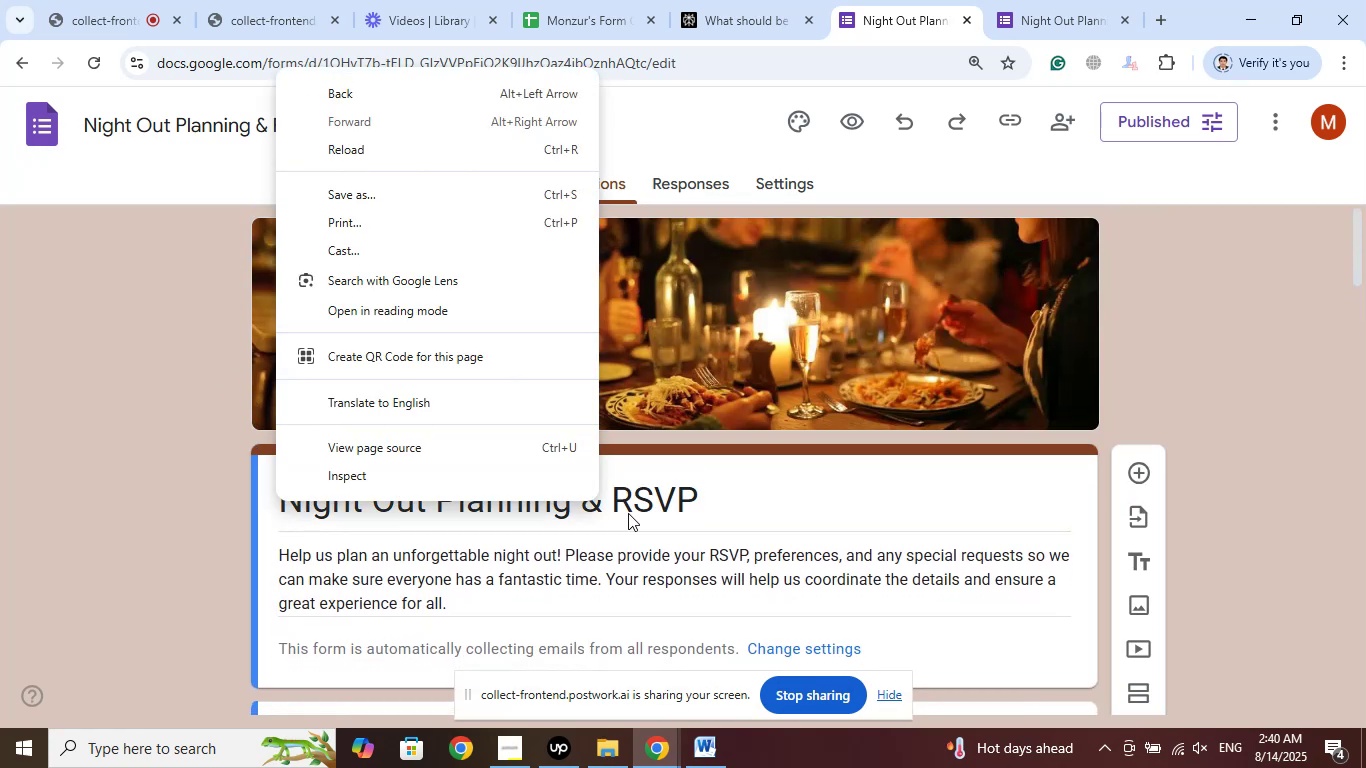 
left_click_drag(start_coordinate=[717, 510], to_coordinate=[270, 485])
 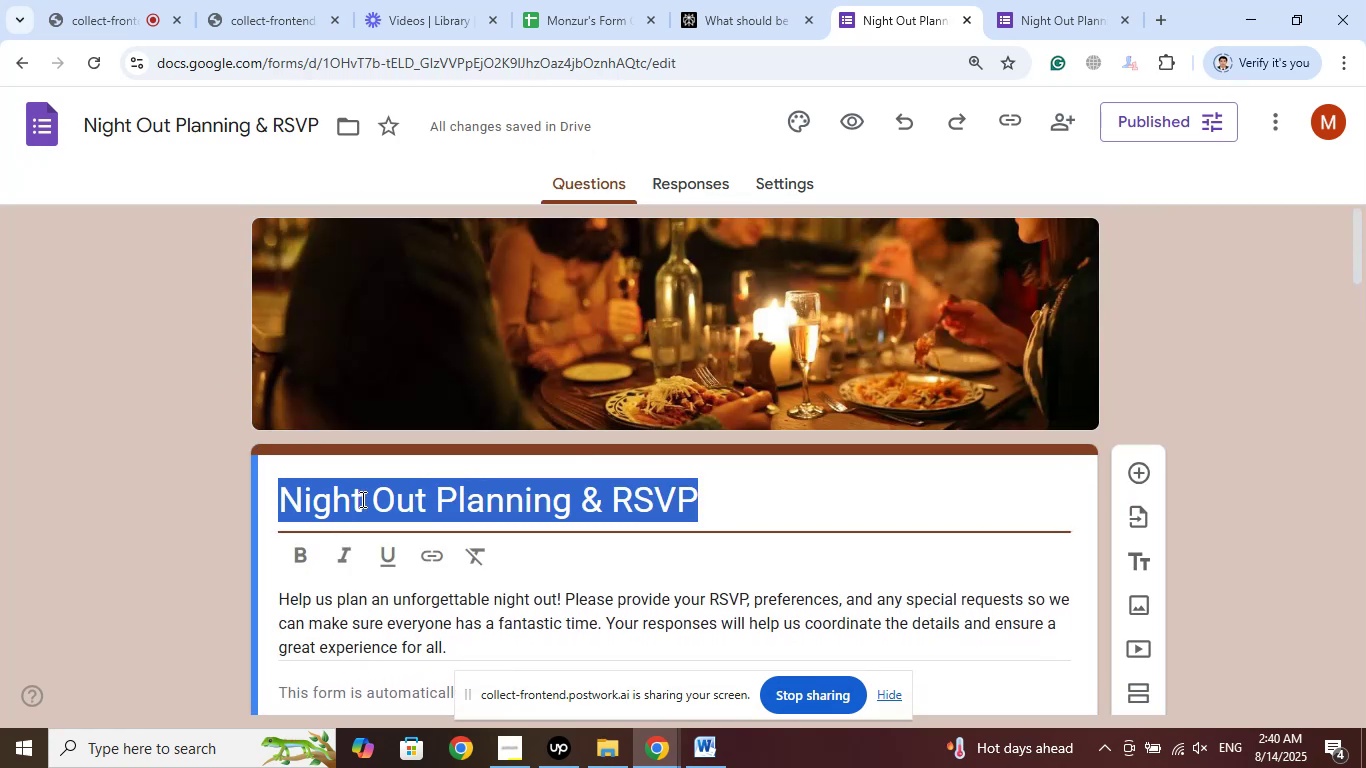 
right_click([361, 499])
 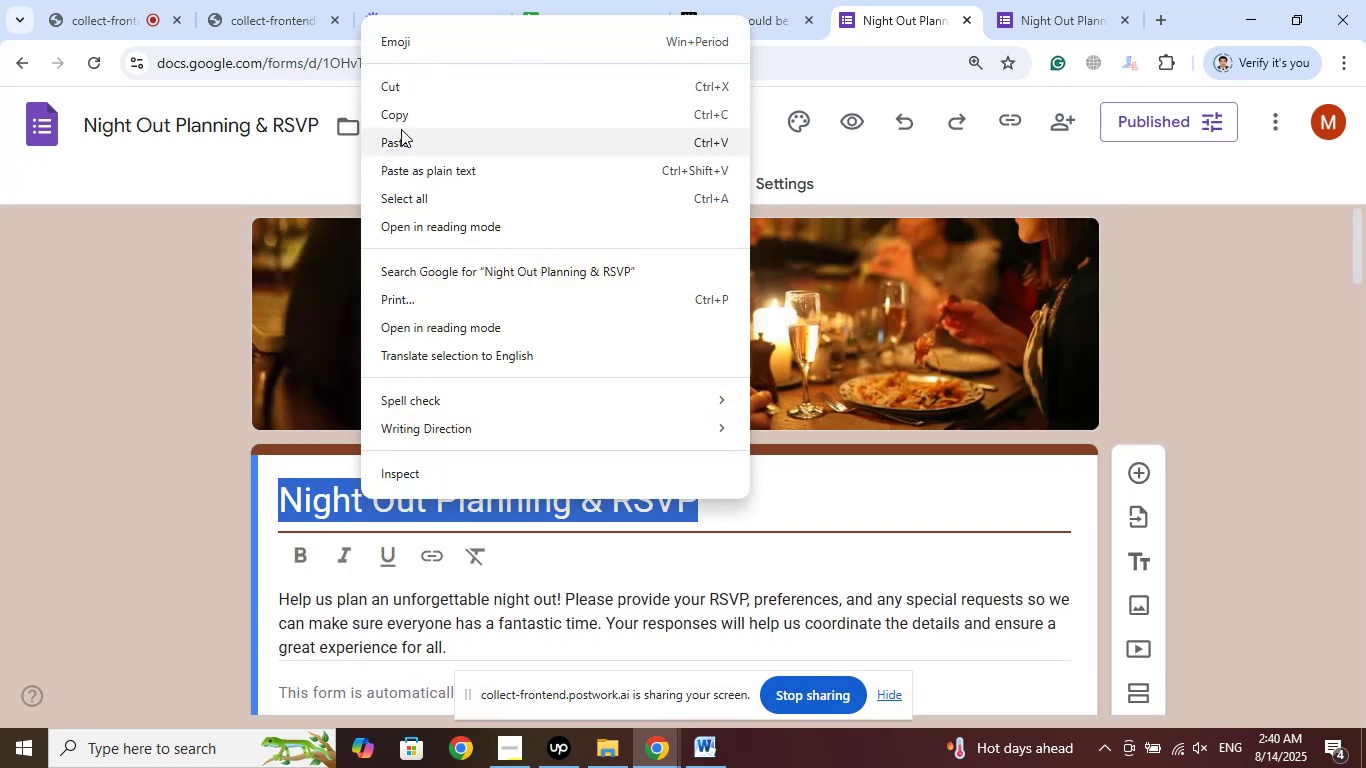 
left_click([408, 114])
 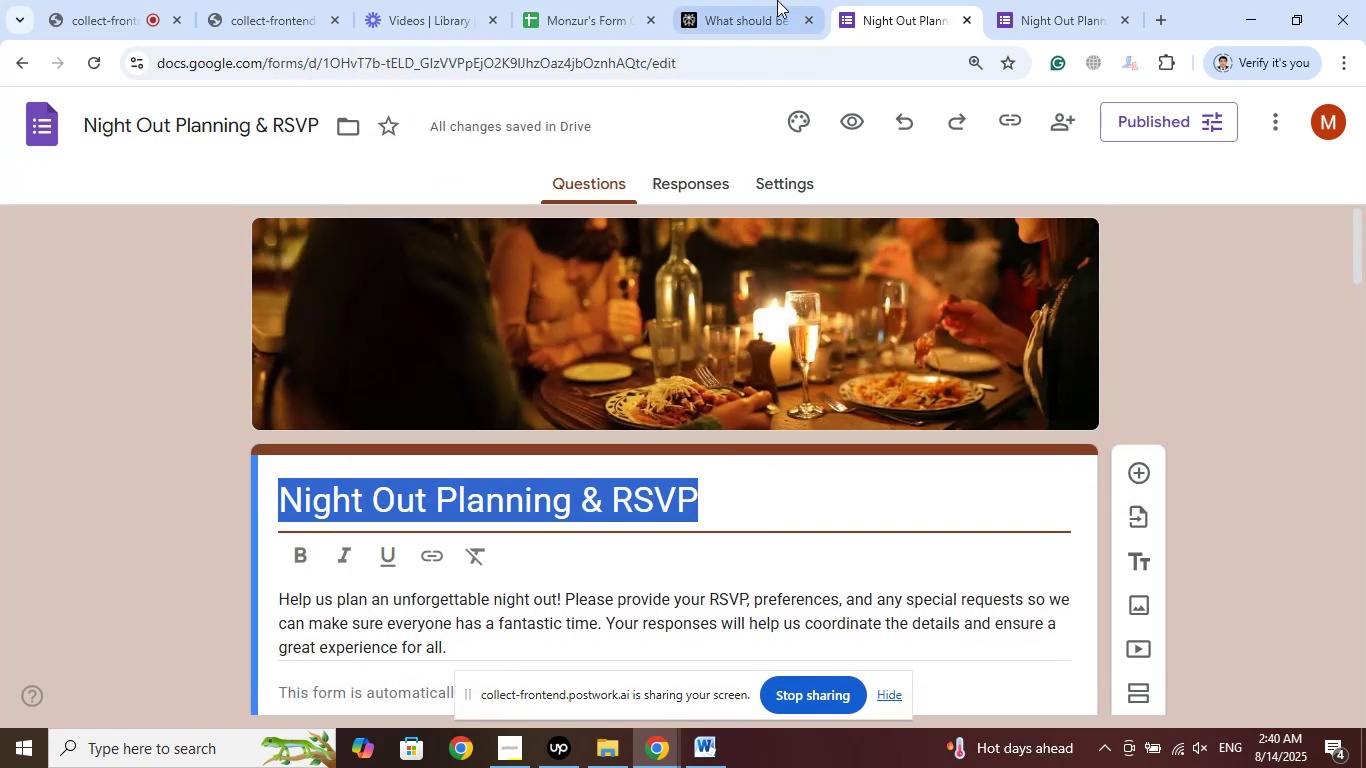 
left_click([750, 0])
 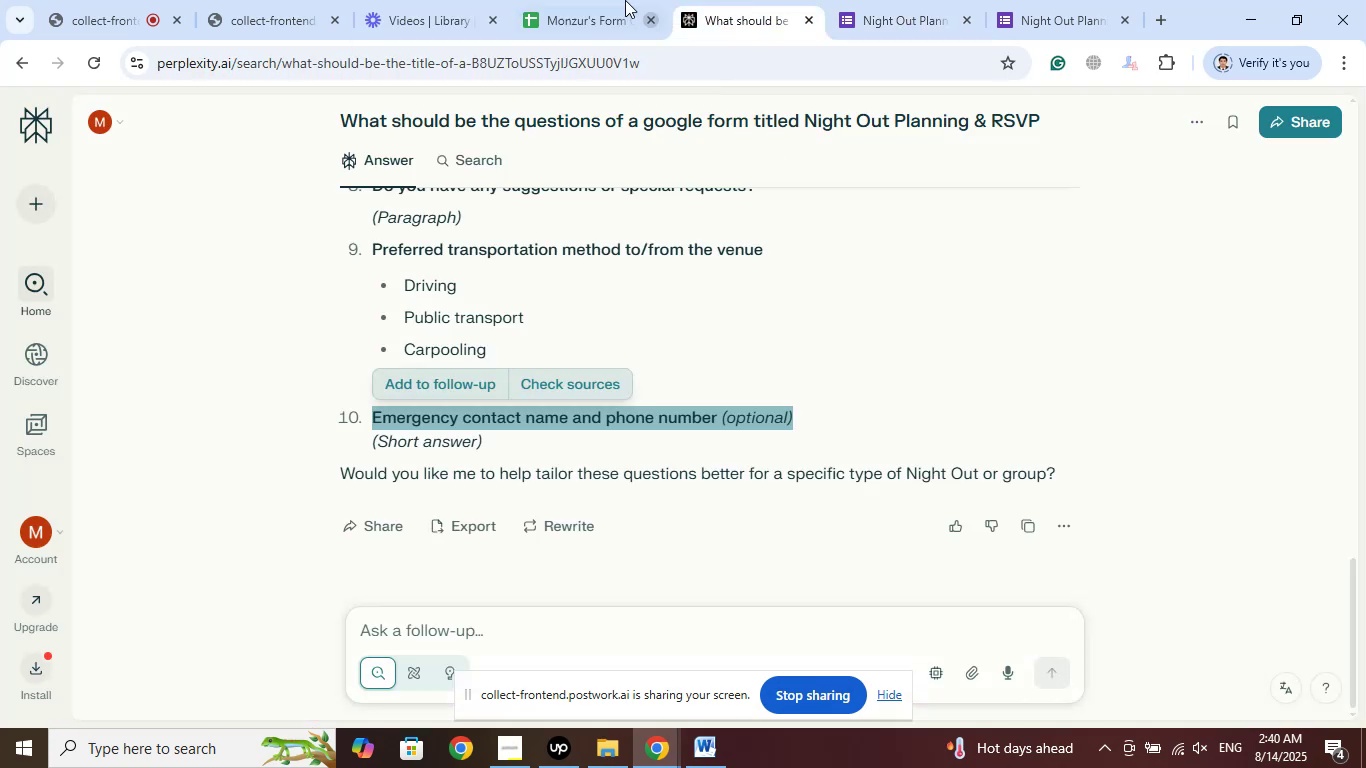 
left_click([621, 0])
 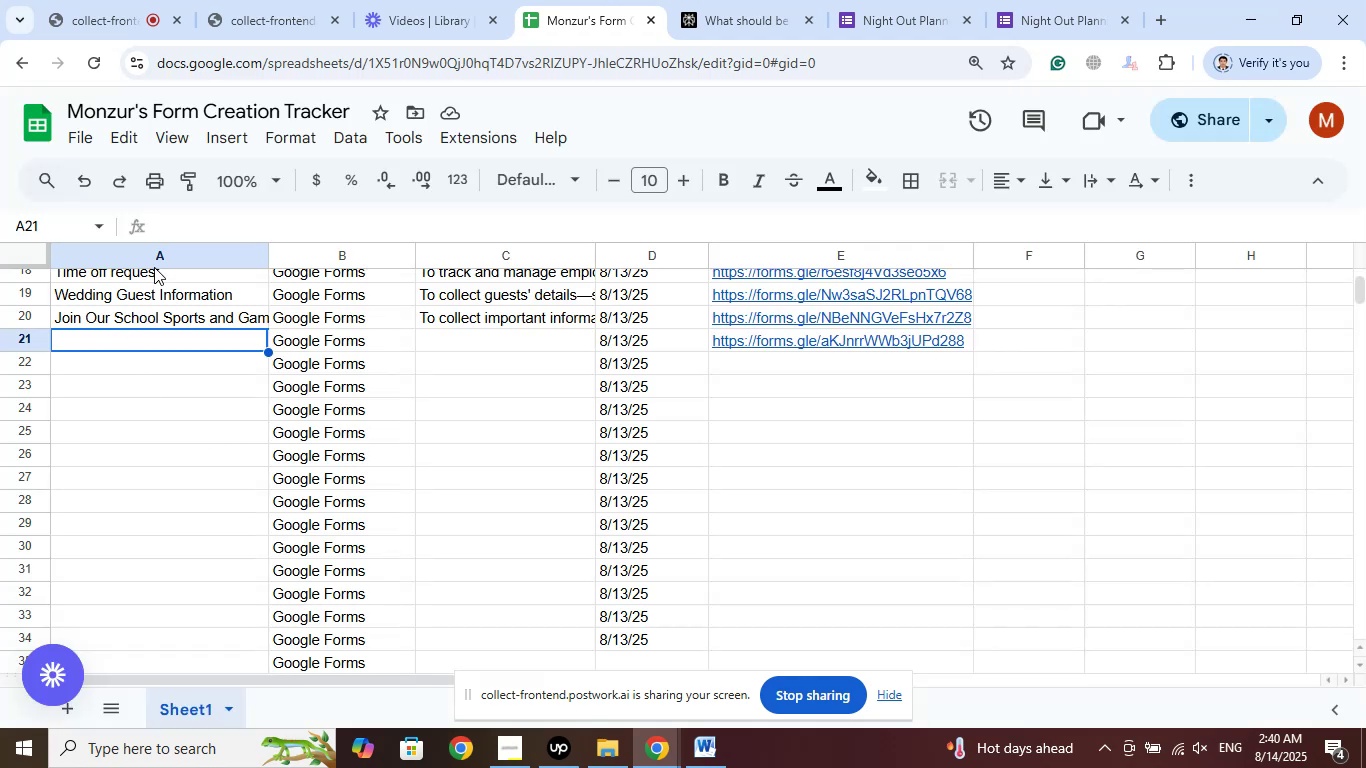 
left_click([182, 232])
 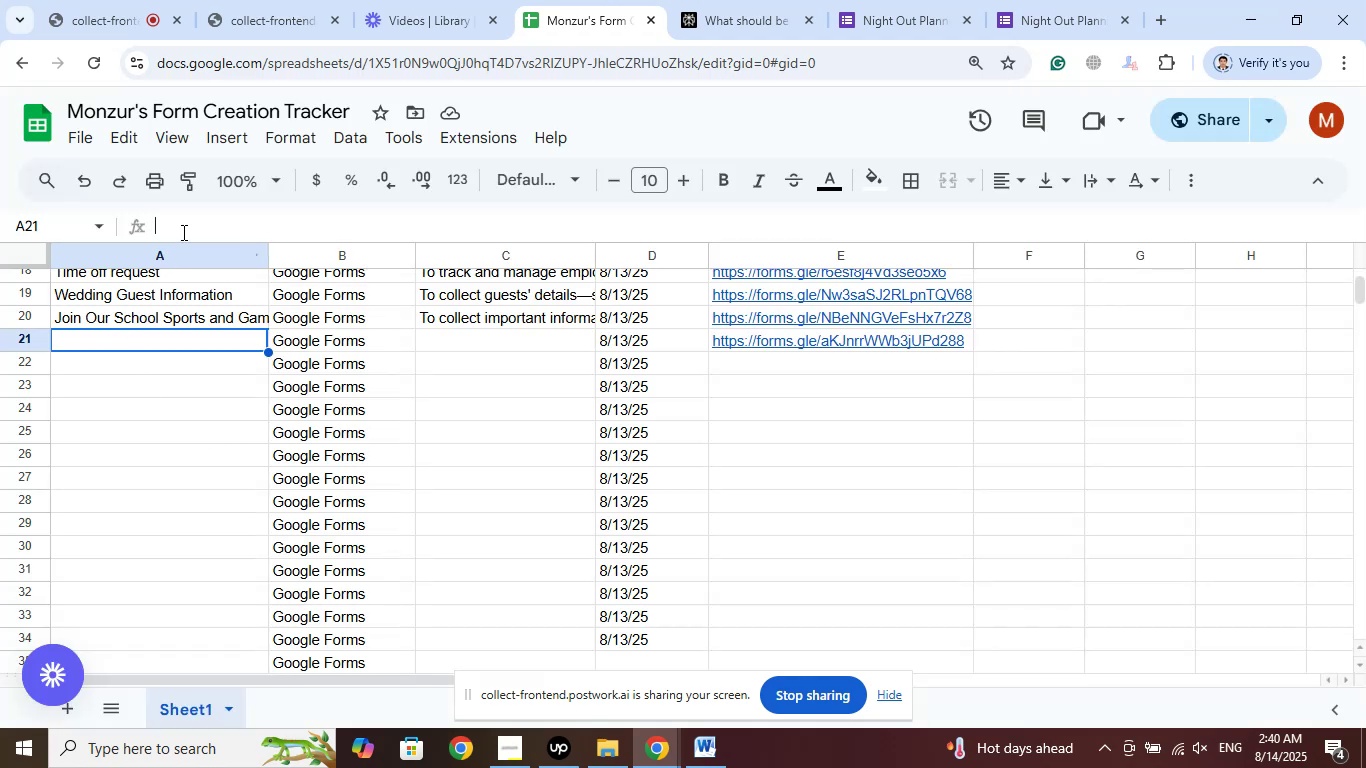 
right_click([182, 232])
 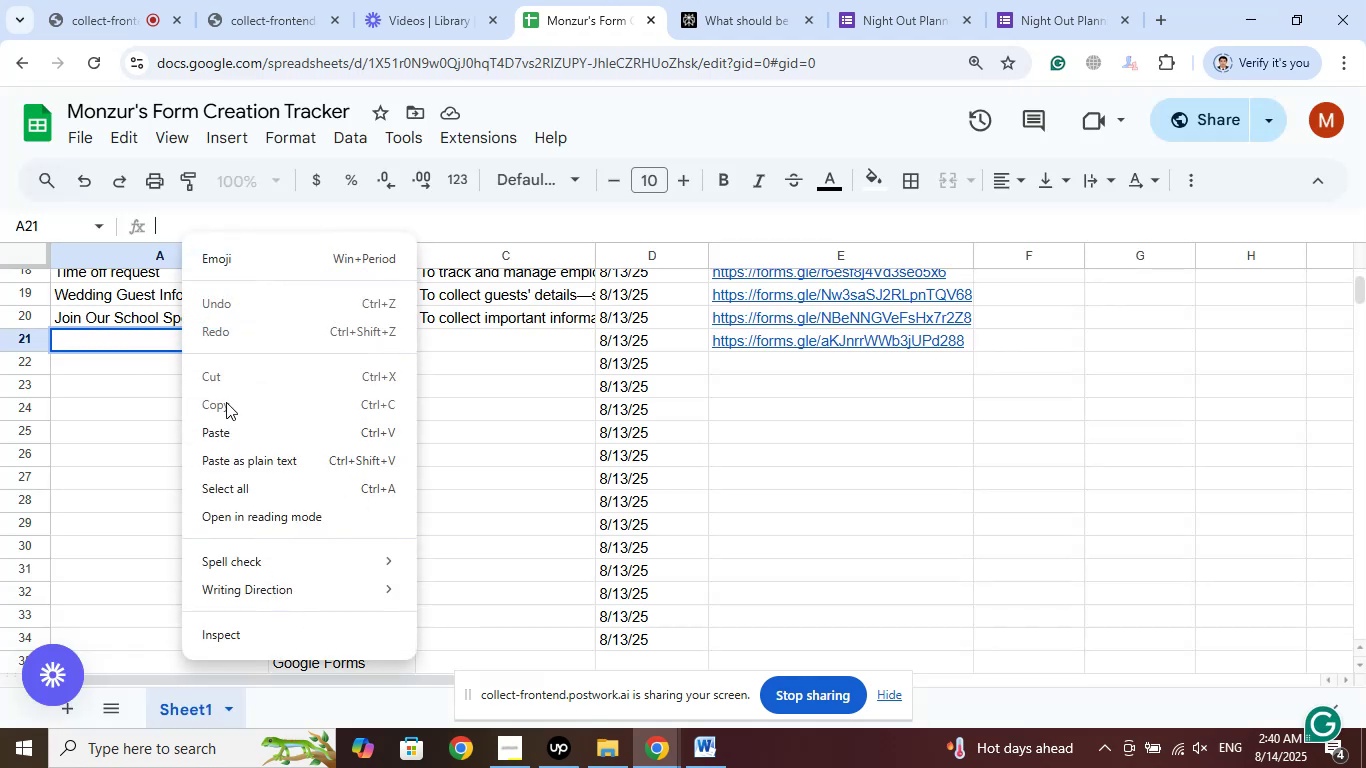 
left_click([212, 432])
 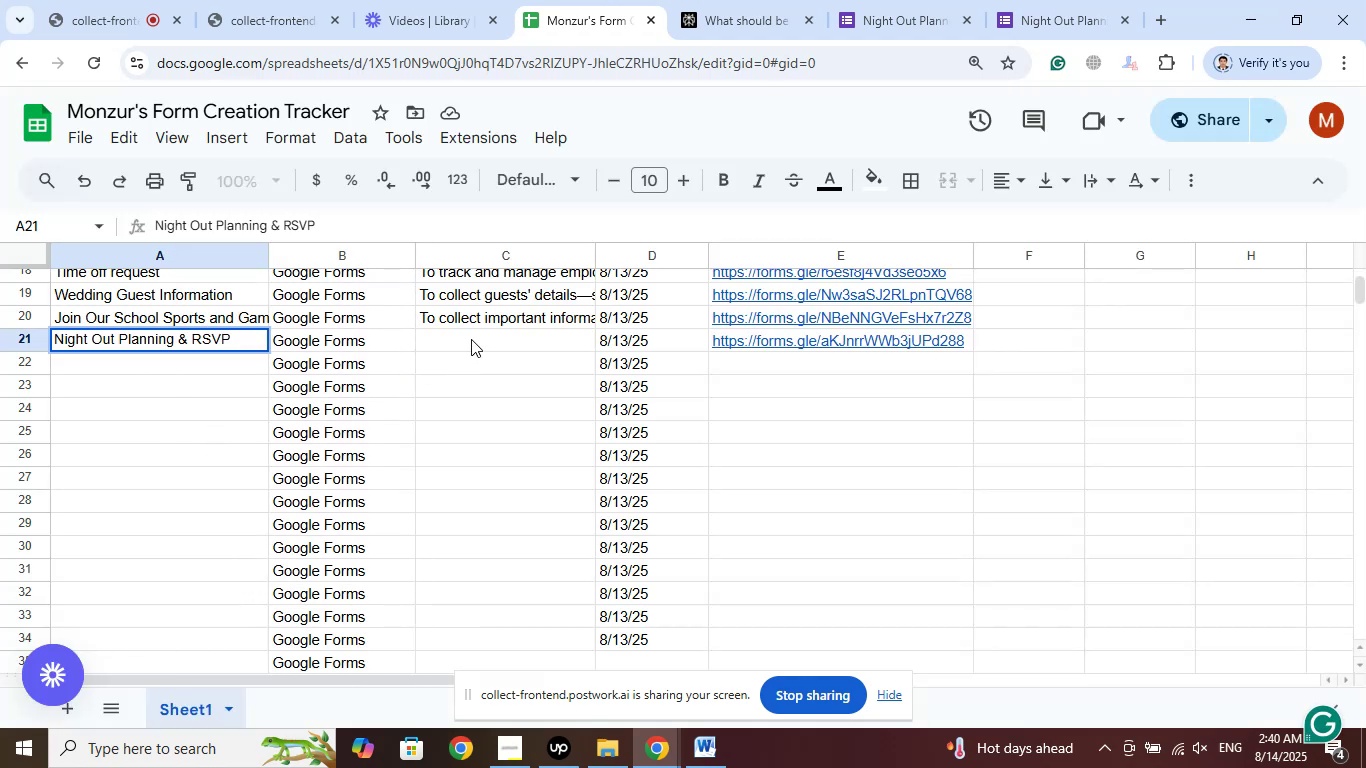 
left_click([472, 338])
 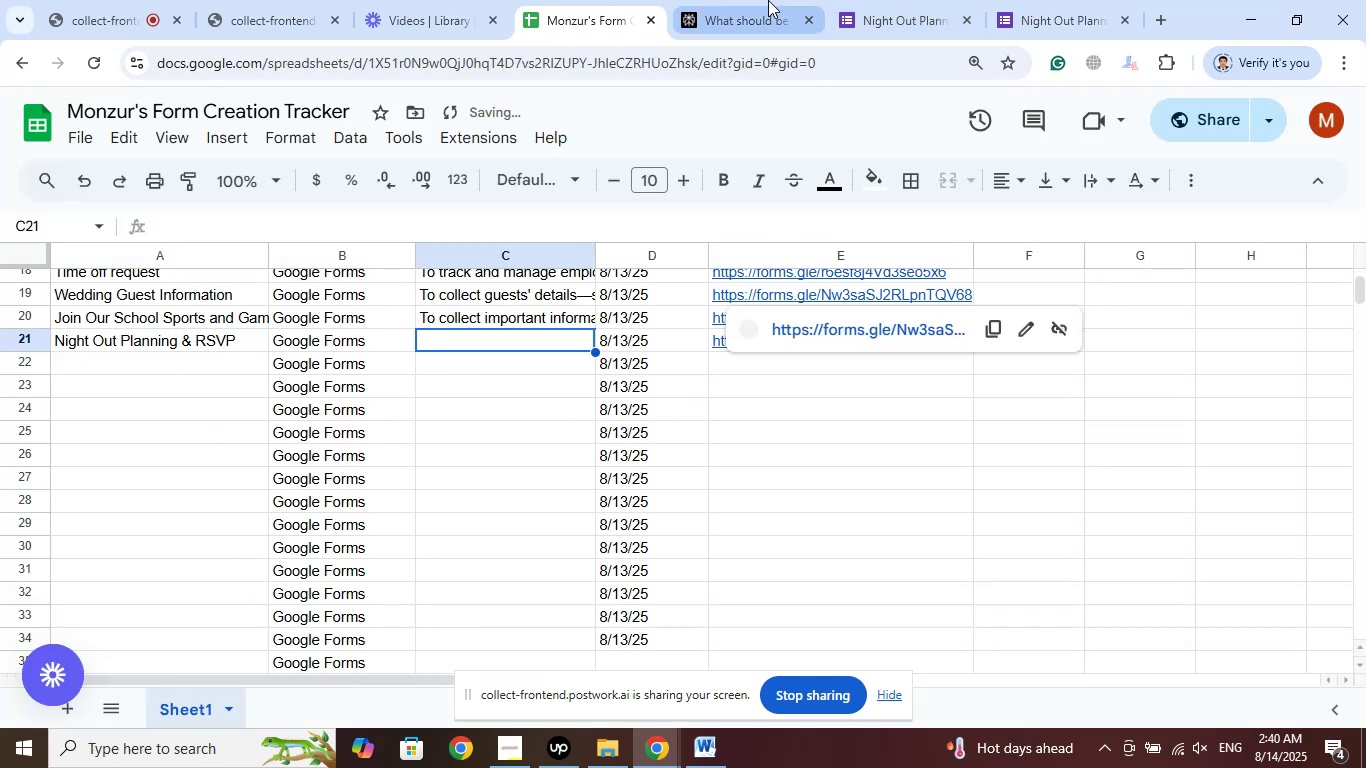 
left_click([767, 0])
 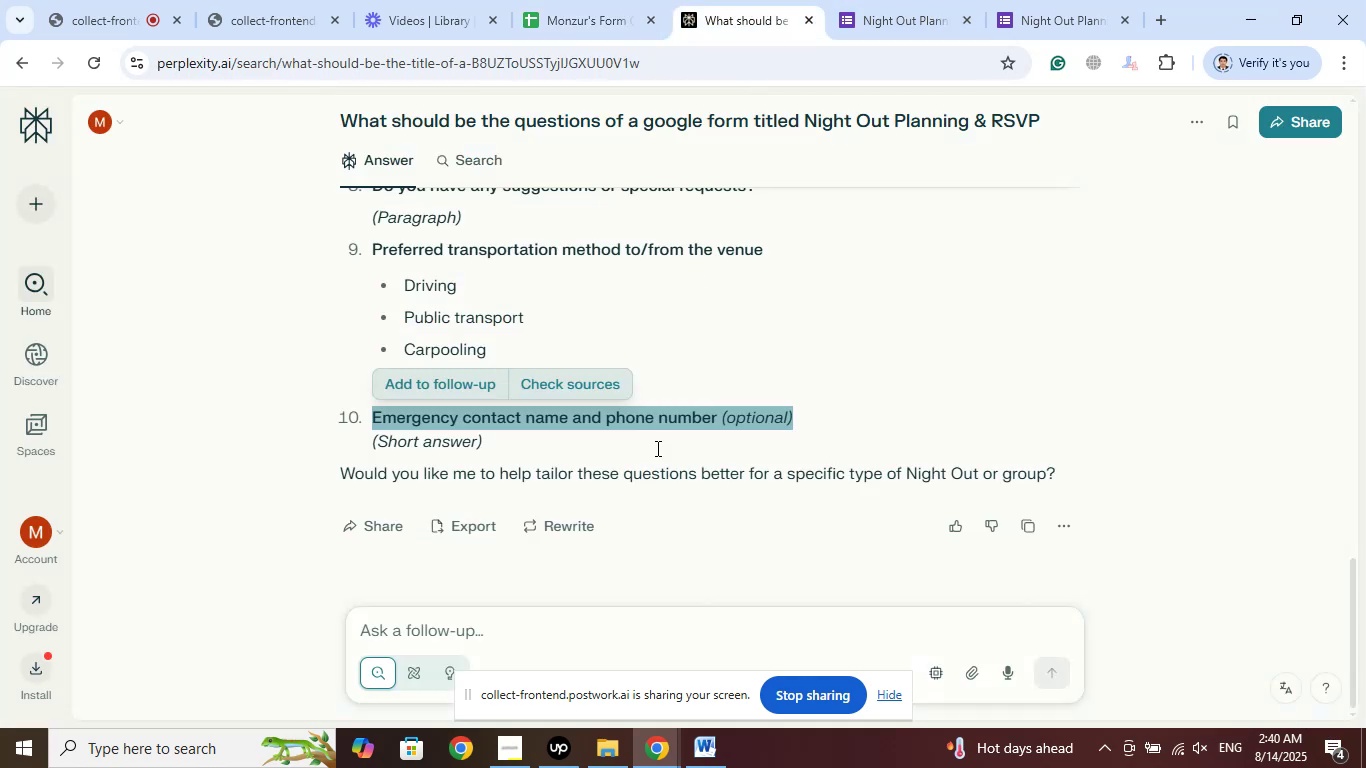 
scroll: coordinate [603, 488], scroll_direction: down, amount: 4.0
 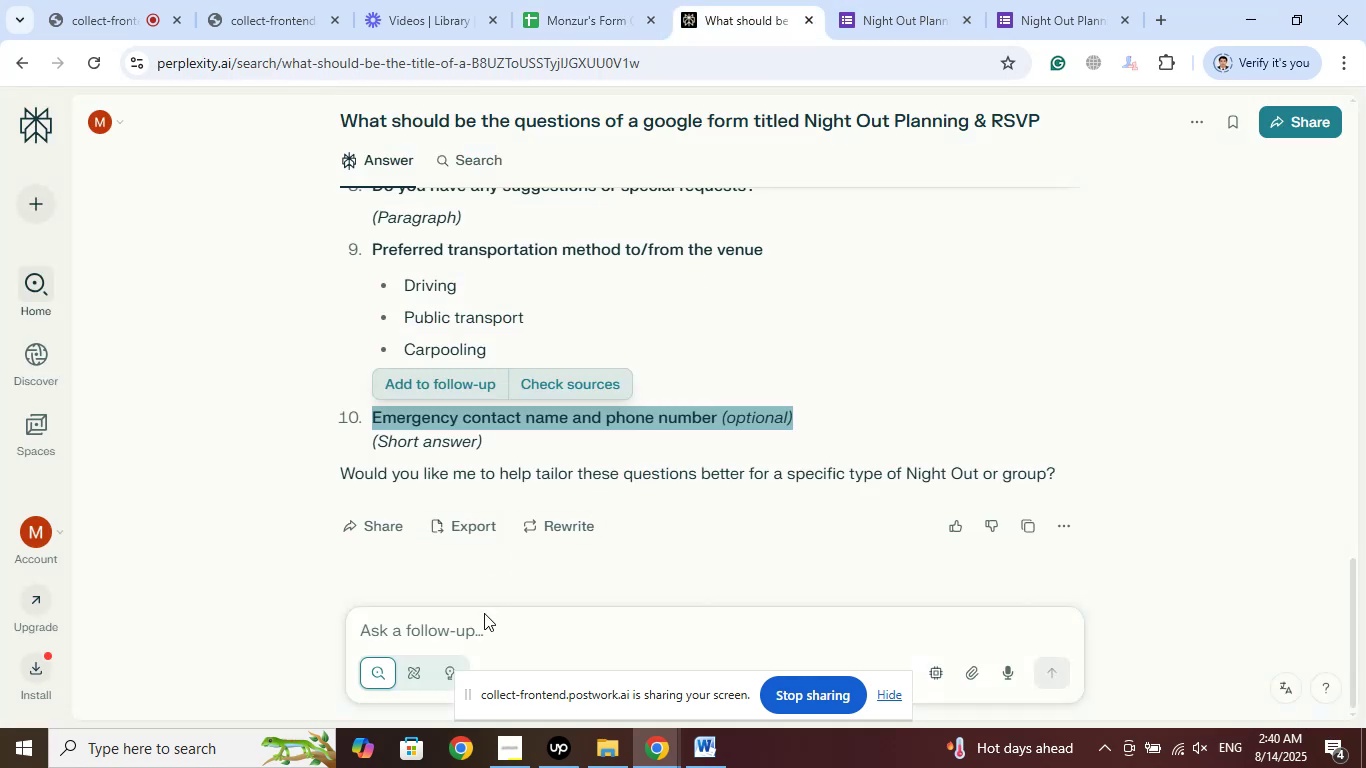 
left_click([470, 630])
 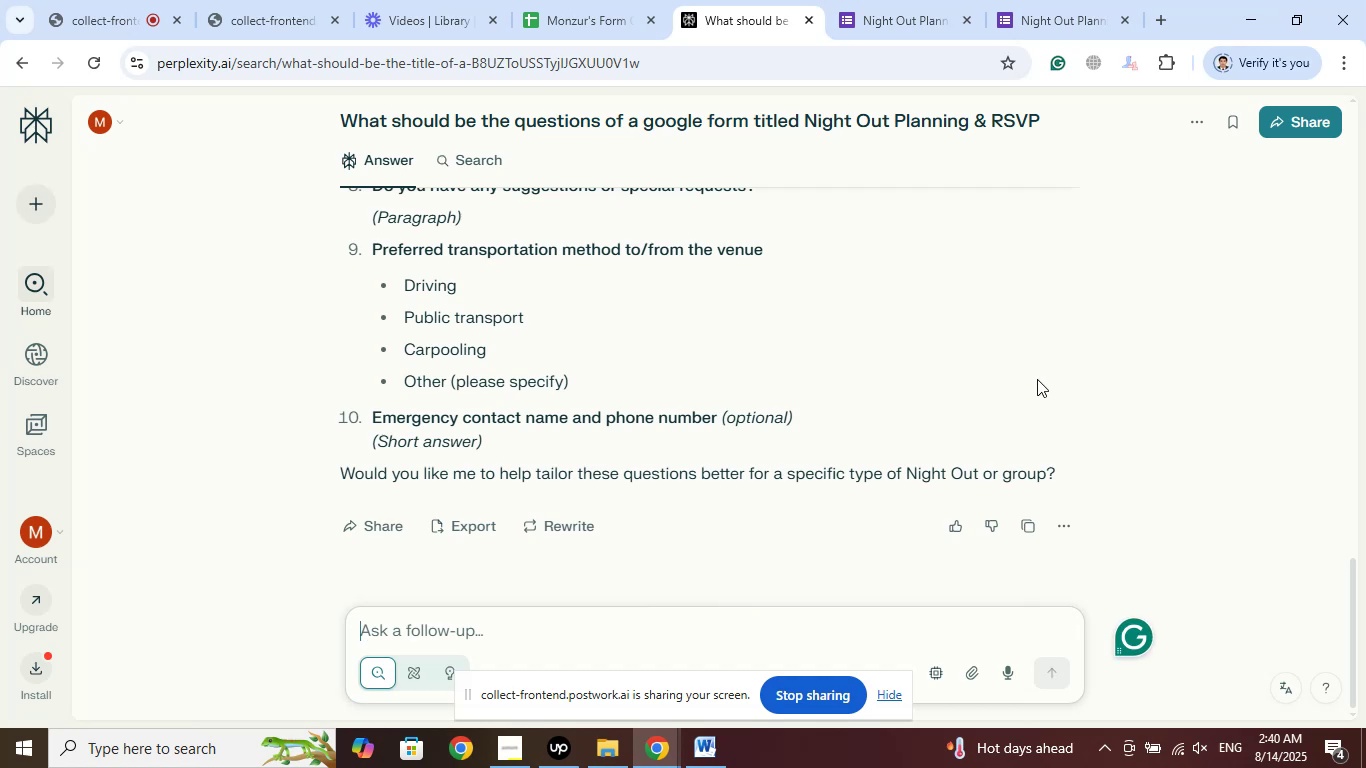 
type(What is the purpose of a google form t)
key(Backspace)
 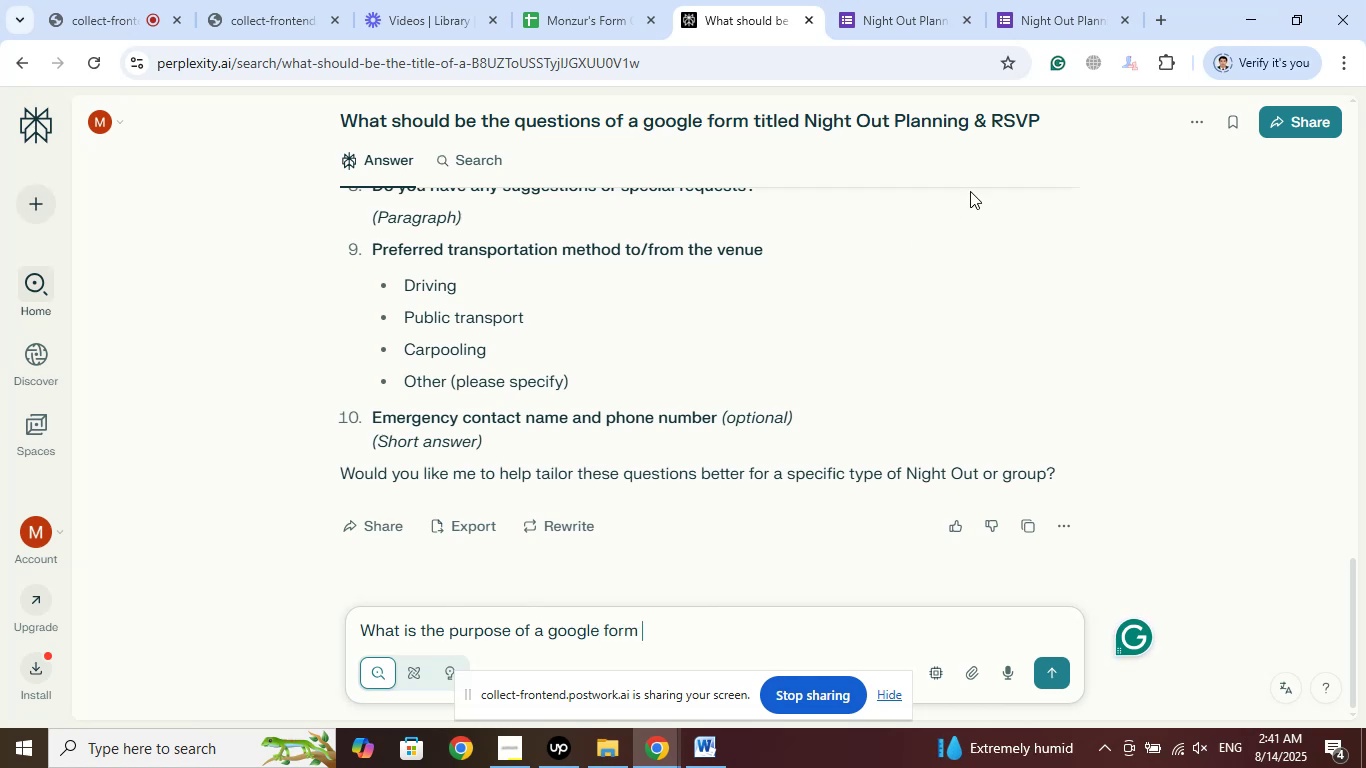 
left_click_drag(start_coordinate=[1049, 124], to_coordinate=[752, 119])
 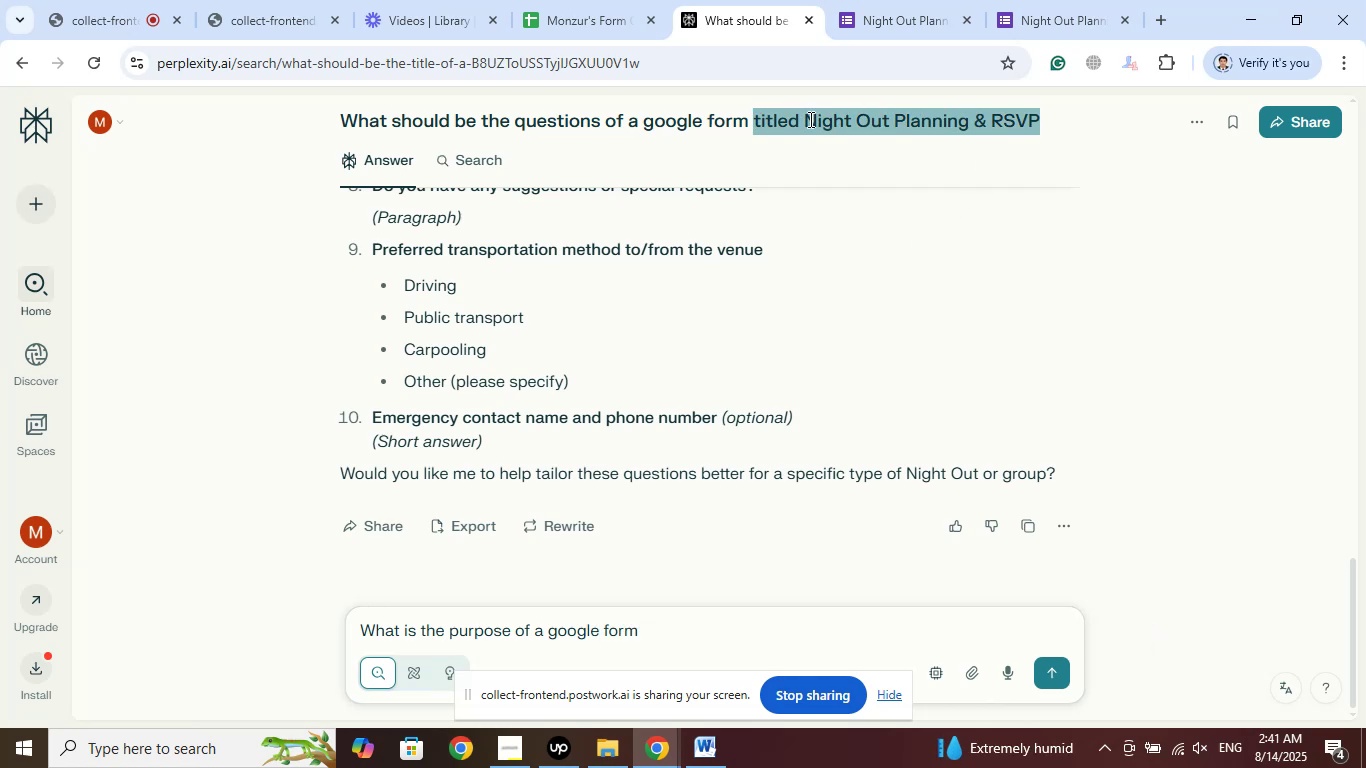 
right_click([809, 119])
 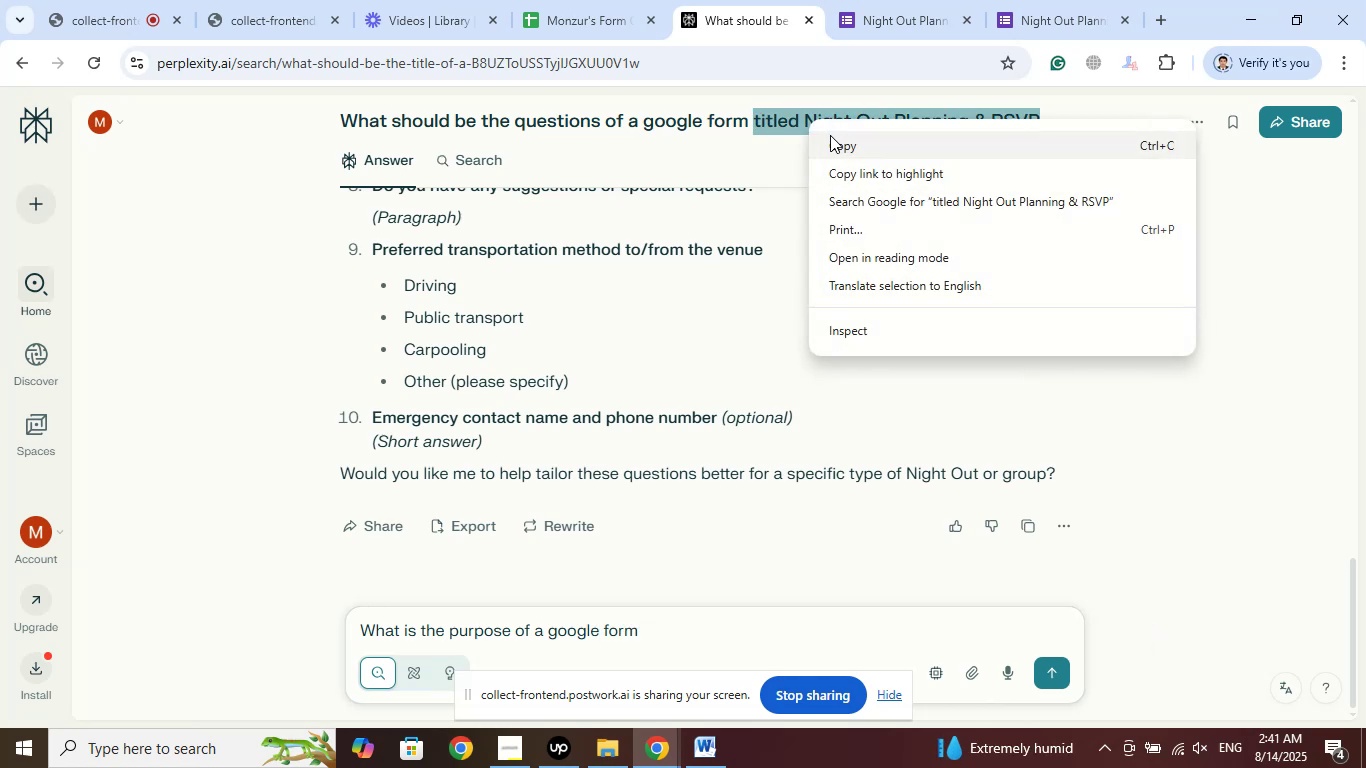 
left_click([830, 135])
 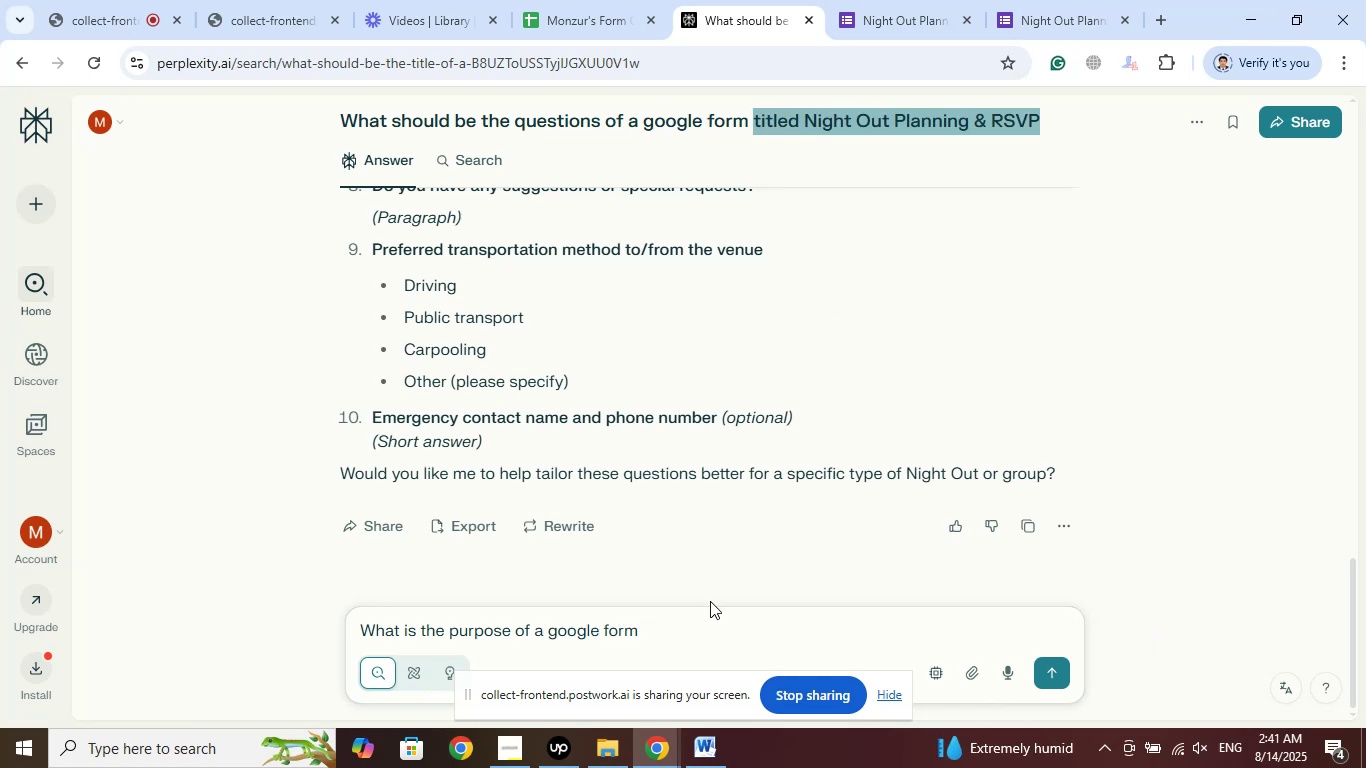 
left_click_drag(start_coordinate=[702, 618], to_coordinate=[701, 624])
 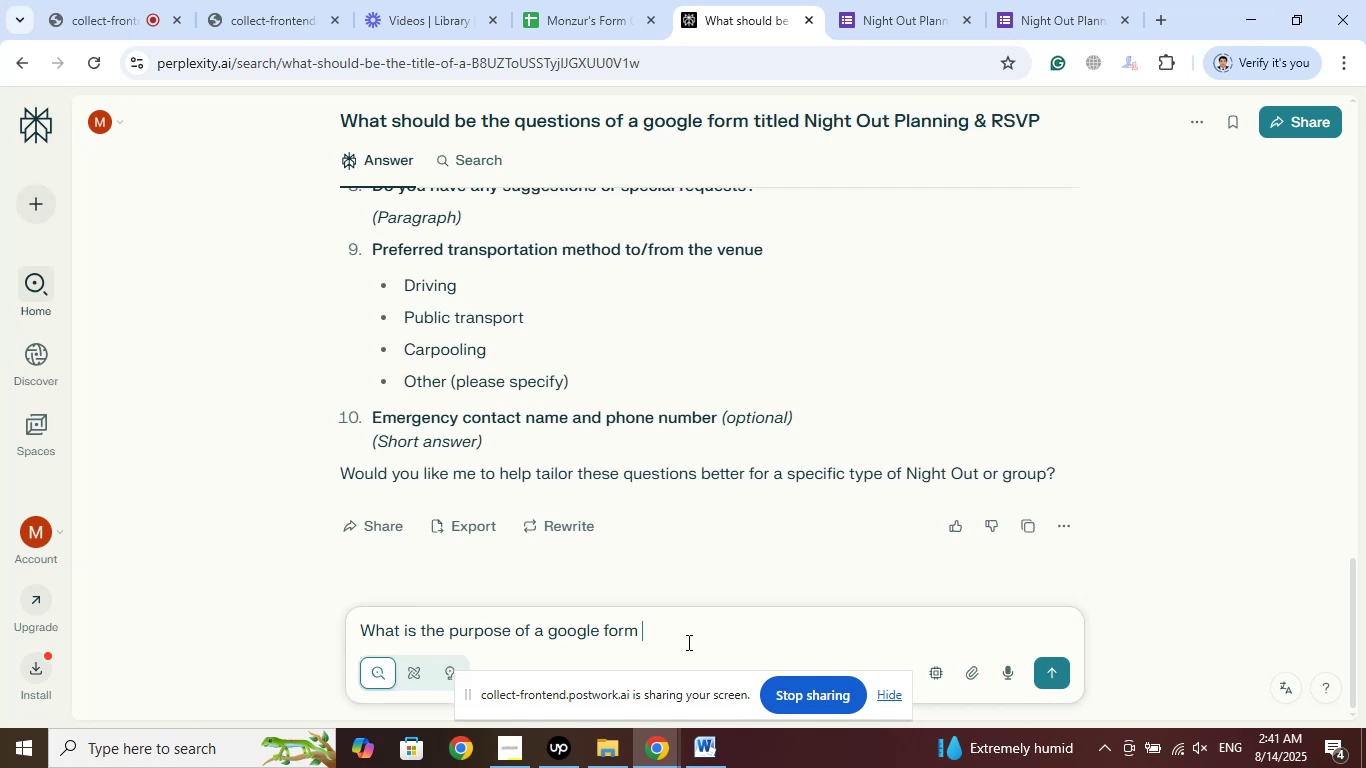 
right_click([687, 642])
 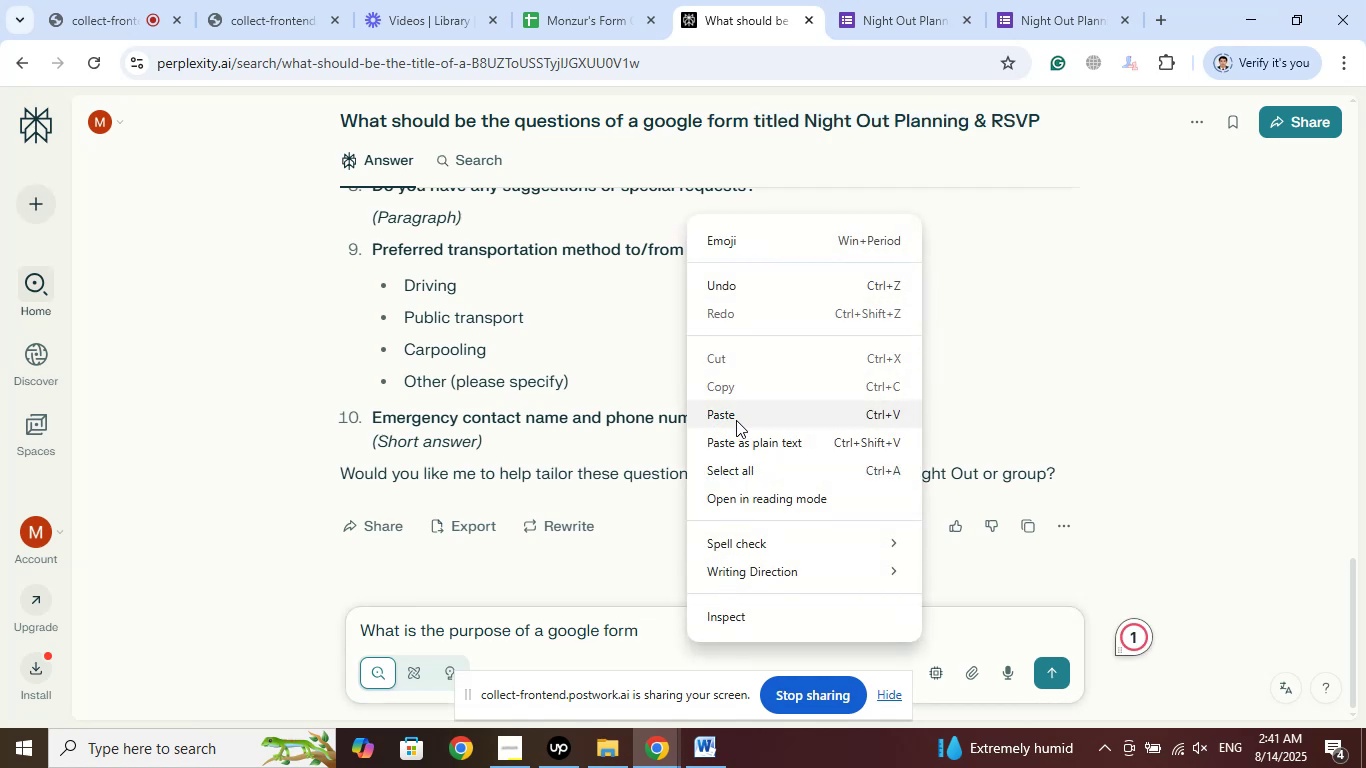 
left_click([736, 420])
 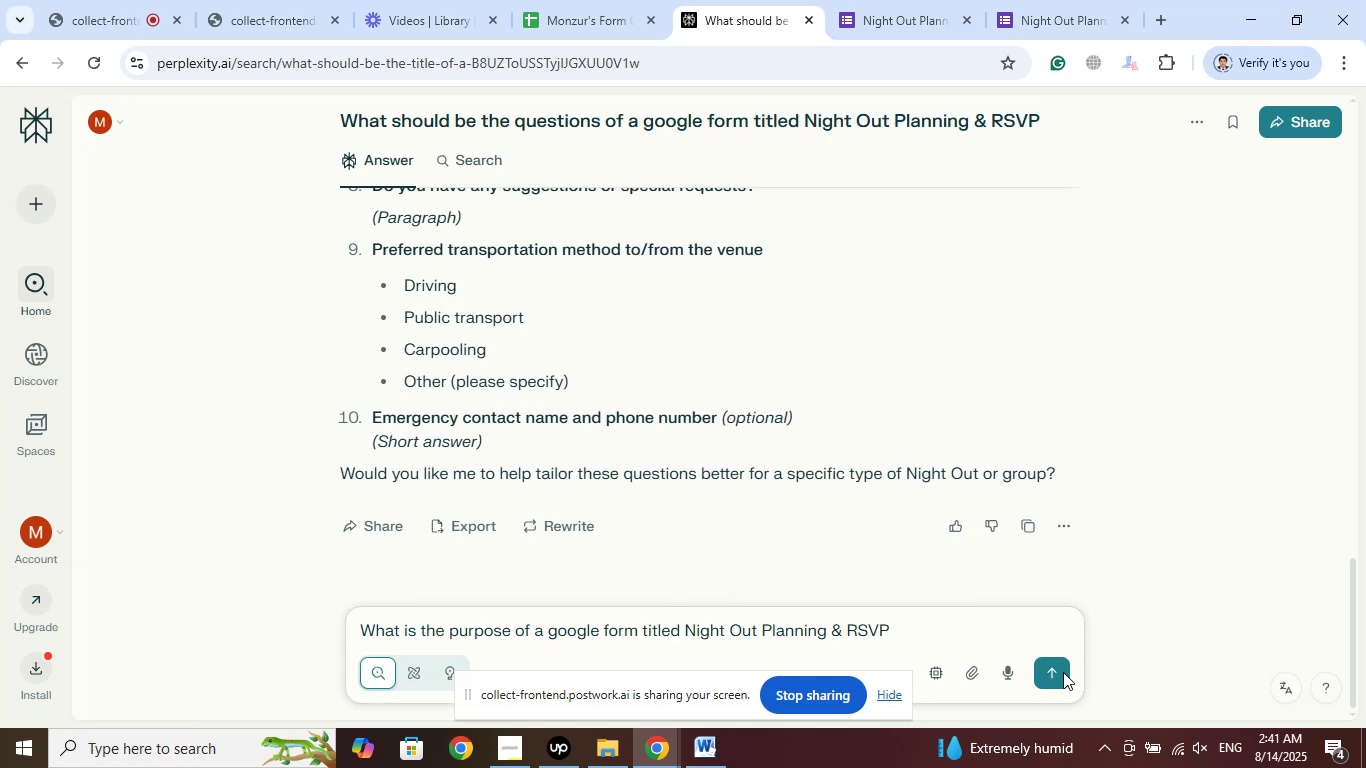 
left_click([1052, 672])
 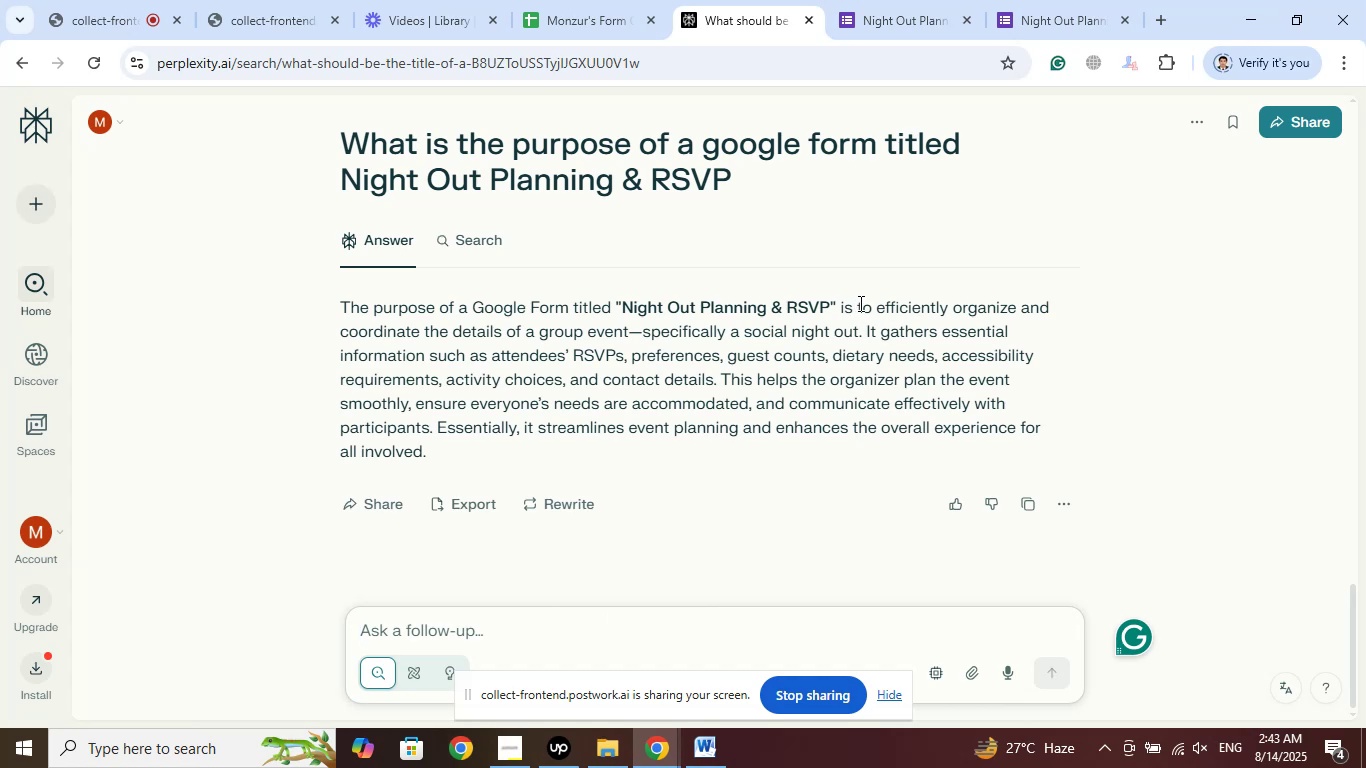 
wait(157.39)
 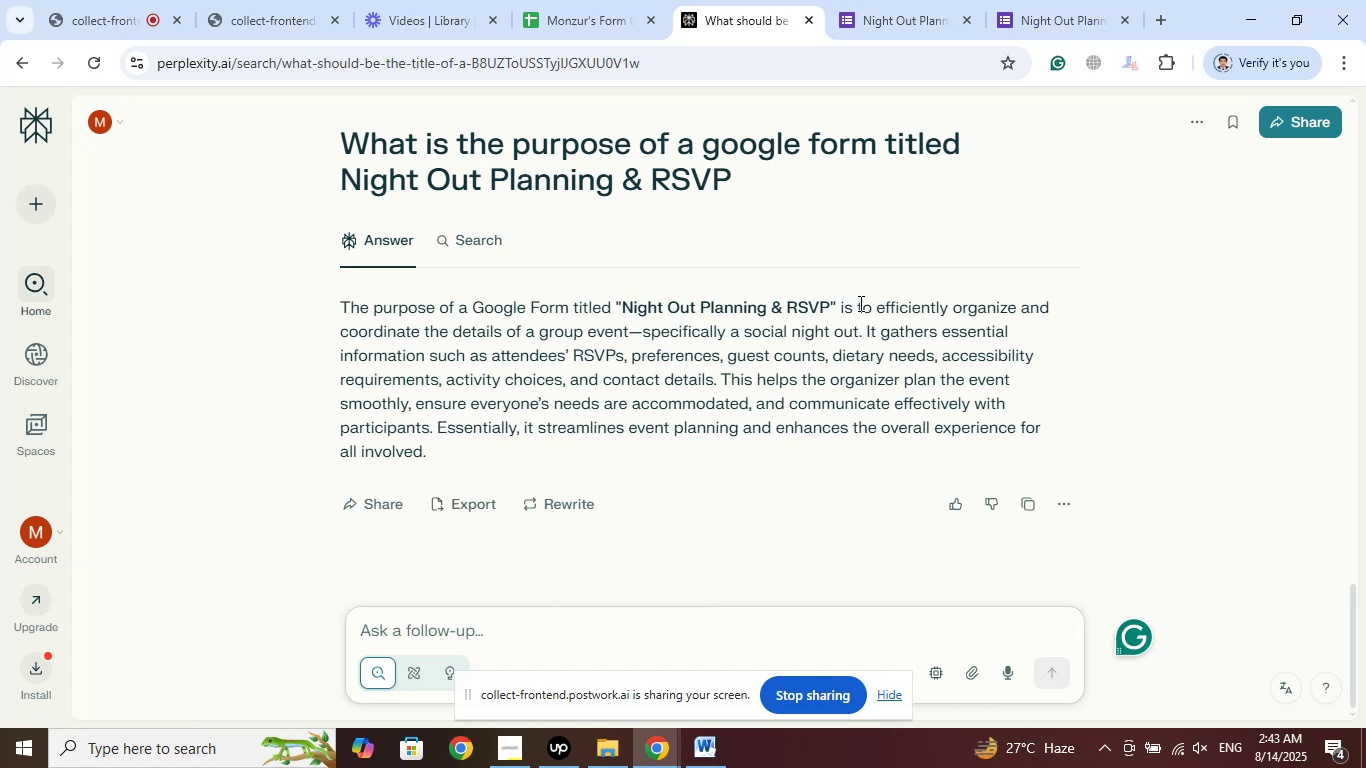 
left_click_drag(start_coordinate=[856, 311], to_coordinate=[861, 329])
 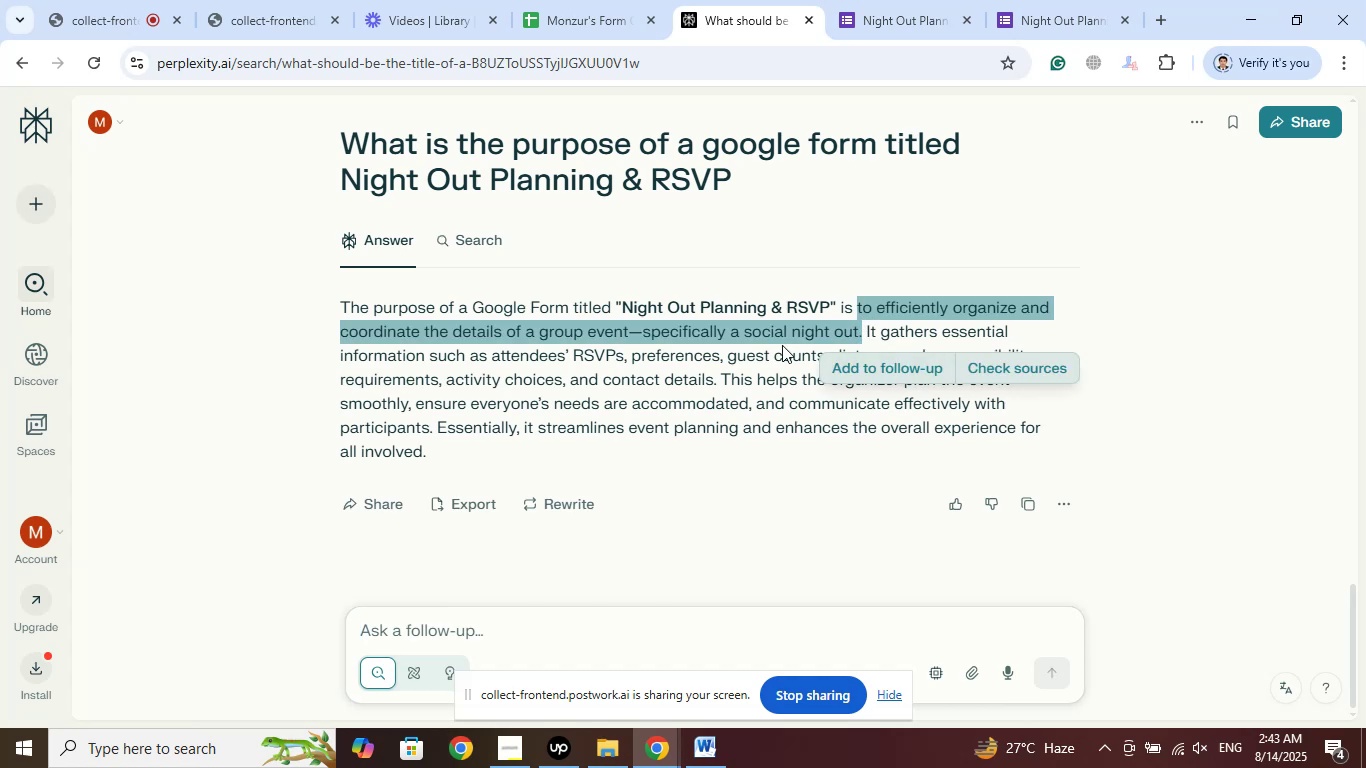 
right_click([783, 344])
 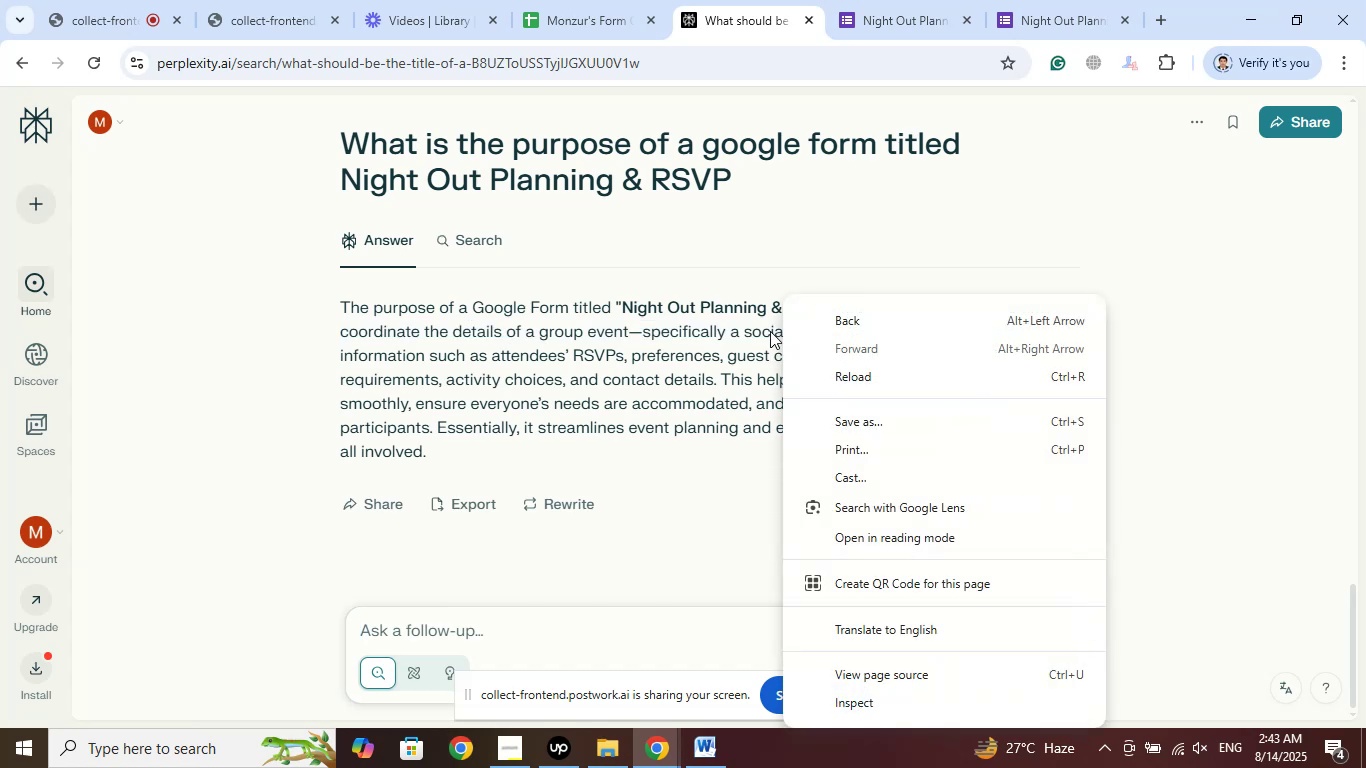 
left_click([732, 323])
 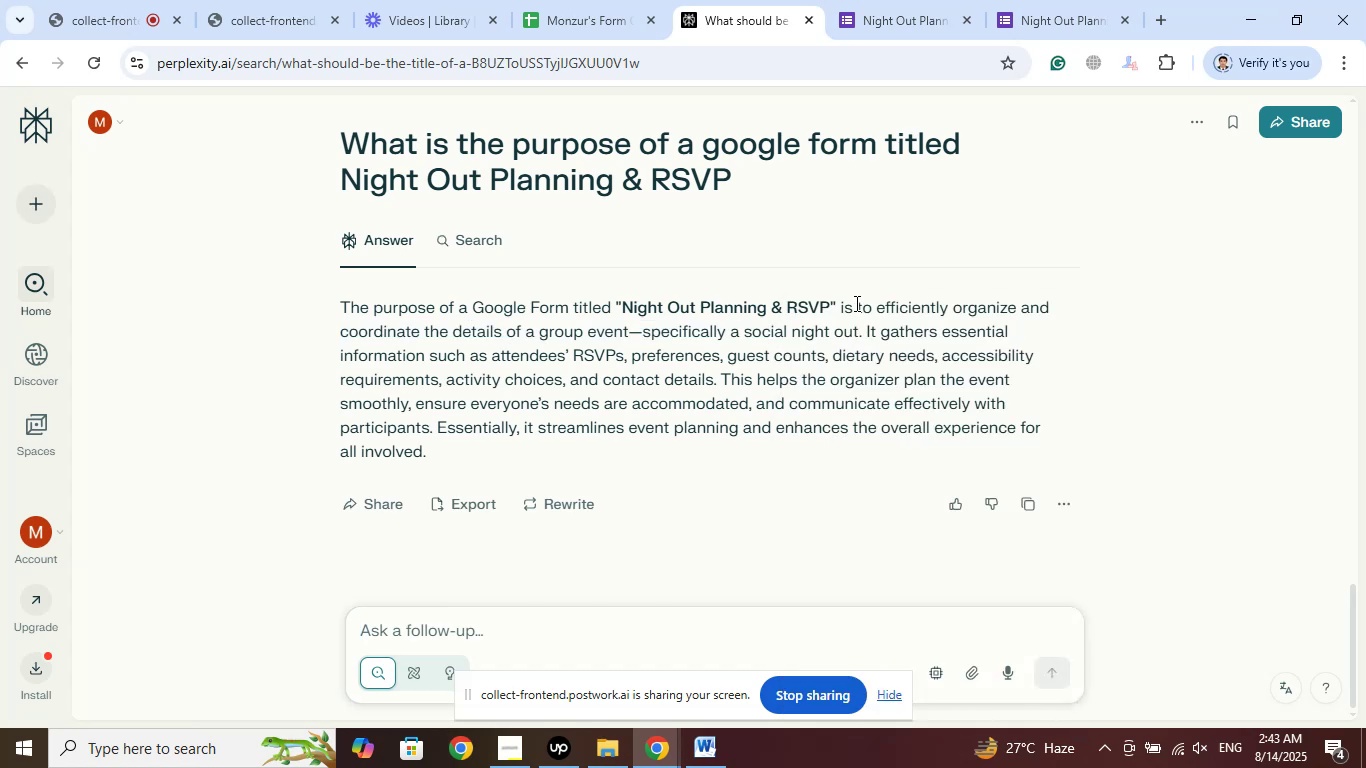 
left_click_drag(start_coordinate=[855, 303], to_coordinate=[862, 323])
 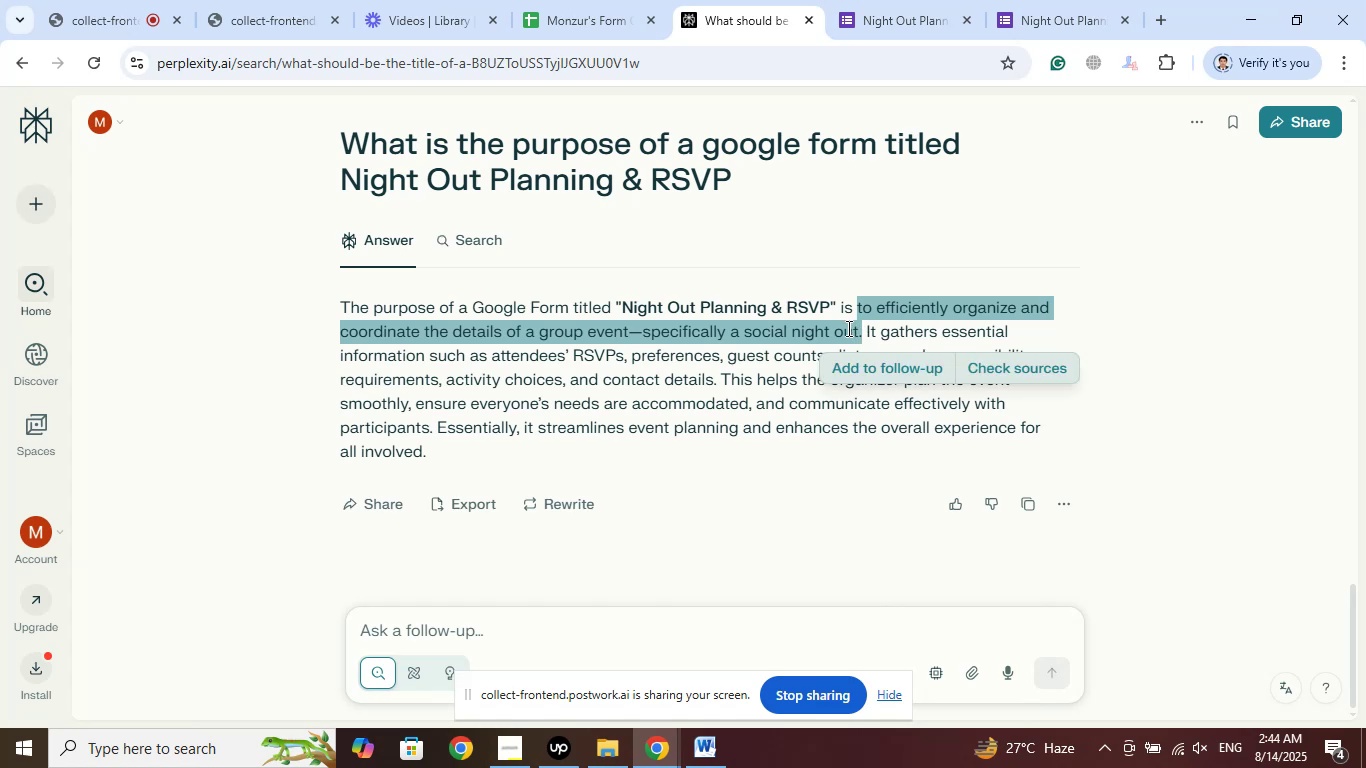 
right_click([847, 328])
 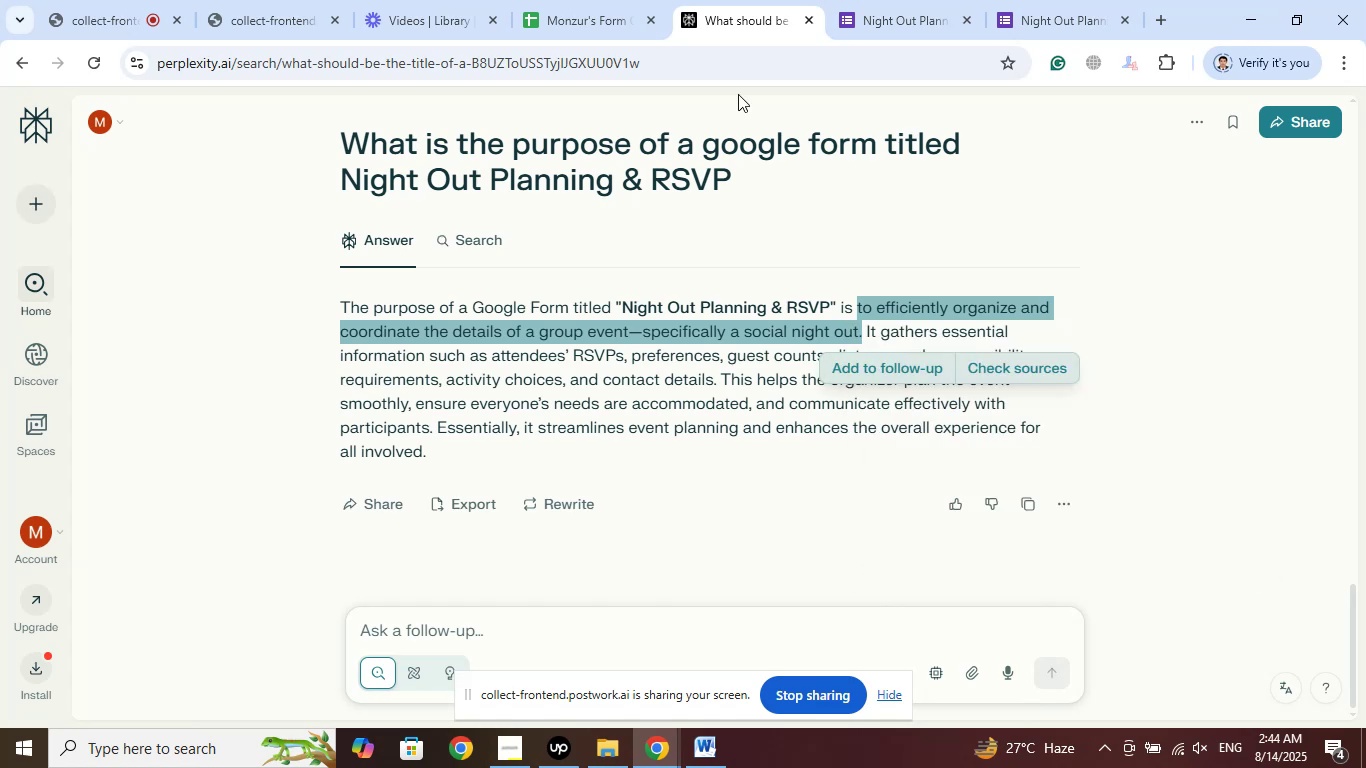 
left_click([613, 0])
 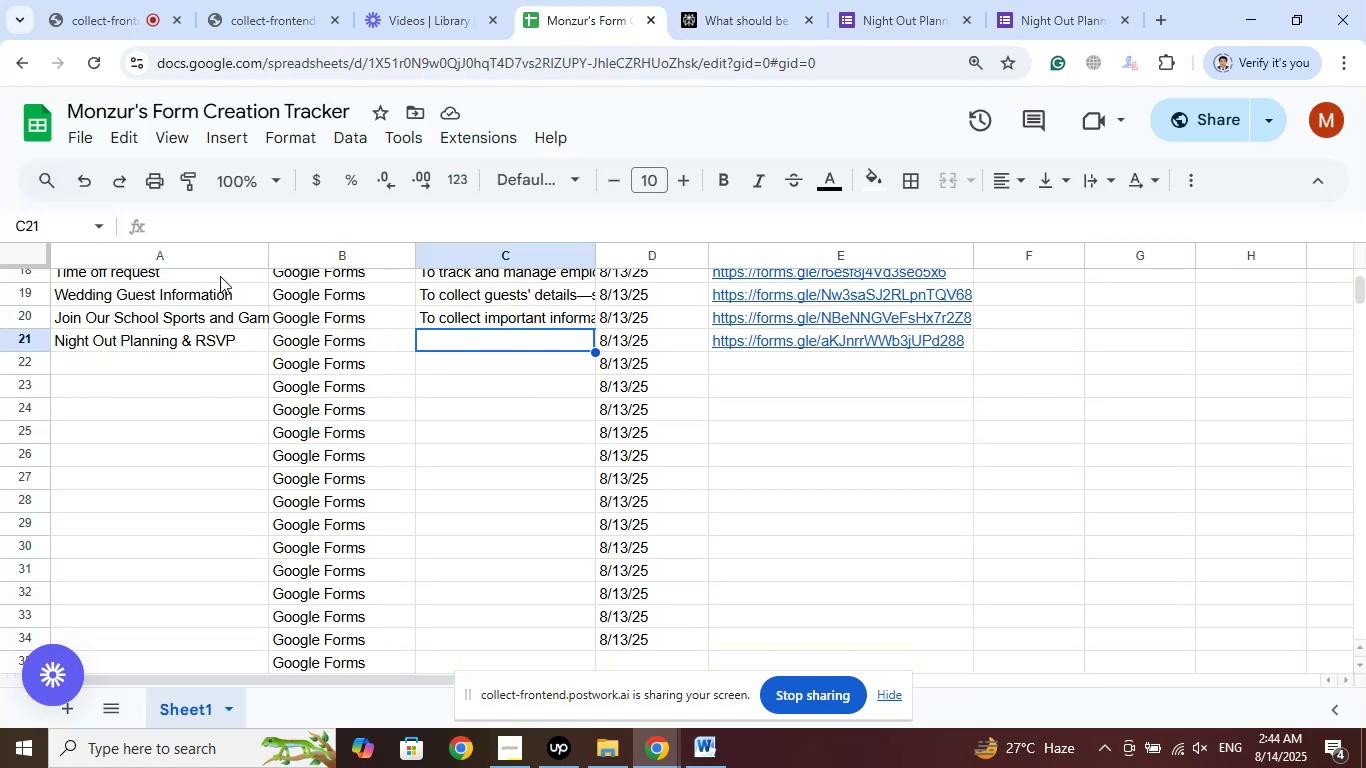 
left_click([185, 227])
 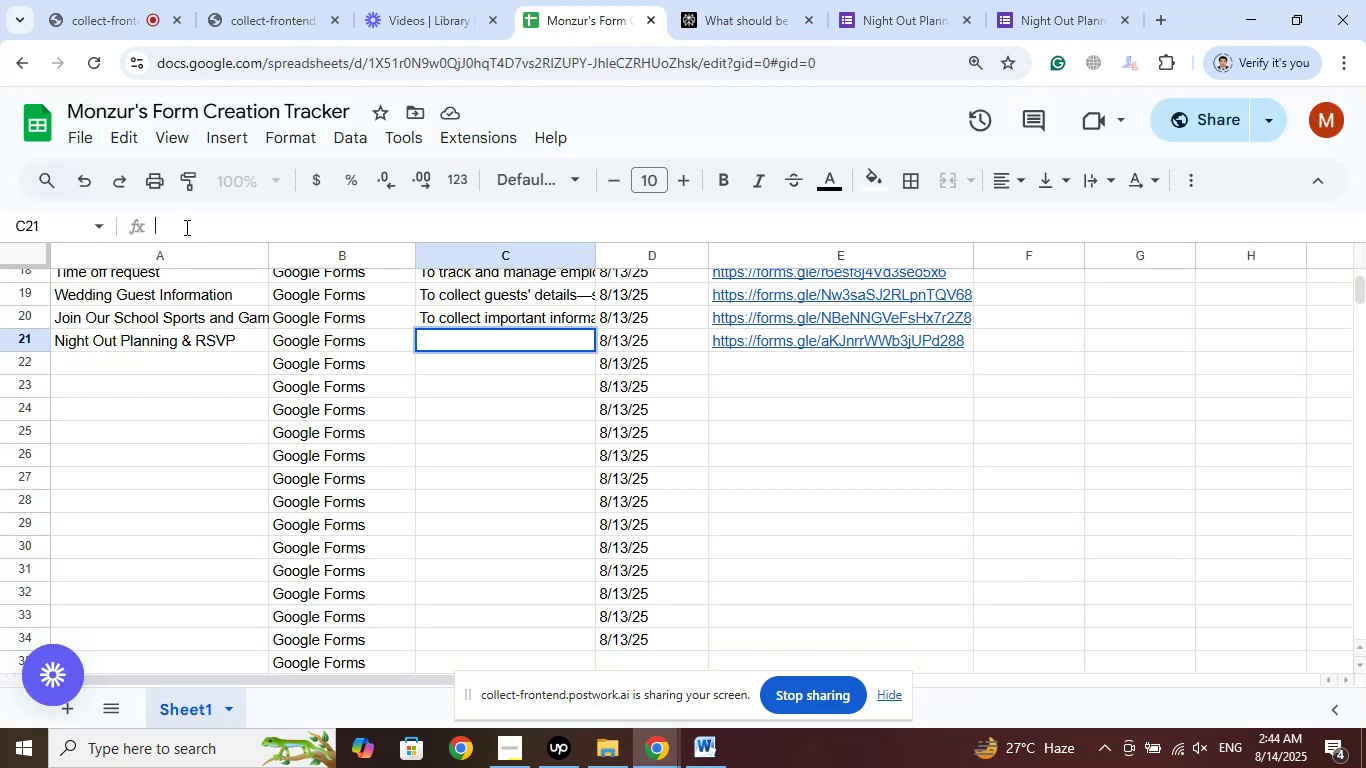 
right_click([185, 227])
 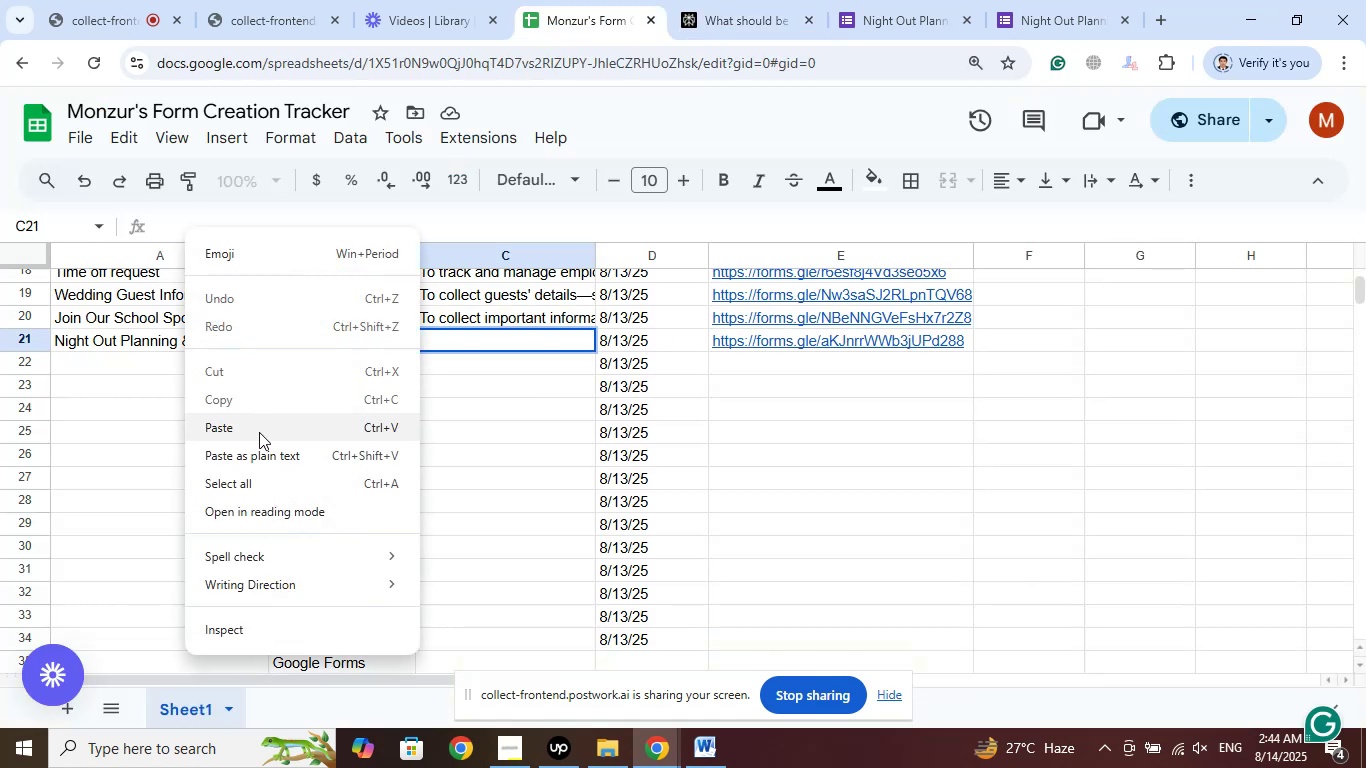 
left_click([255, 427])
 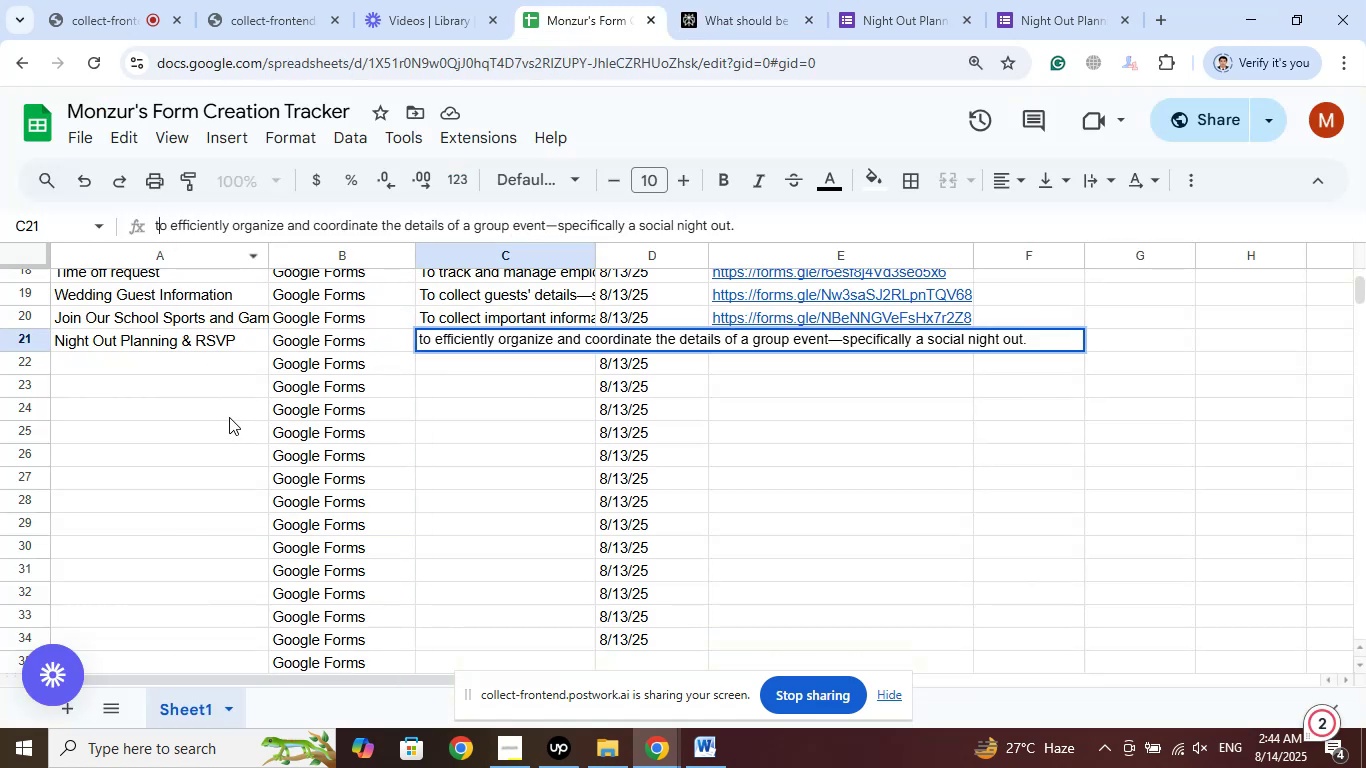 
key(Backspace)
 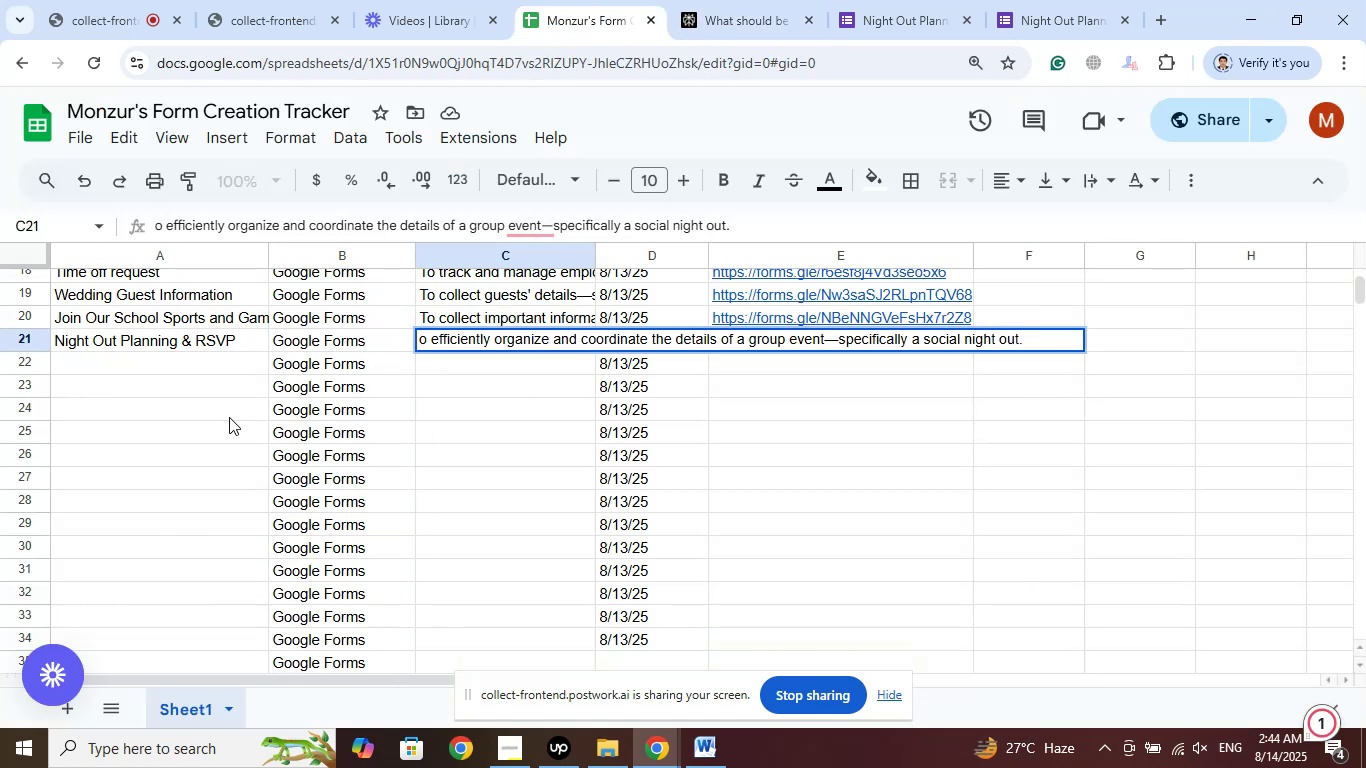 
key(Shift+T)
 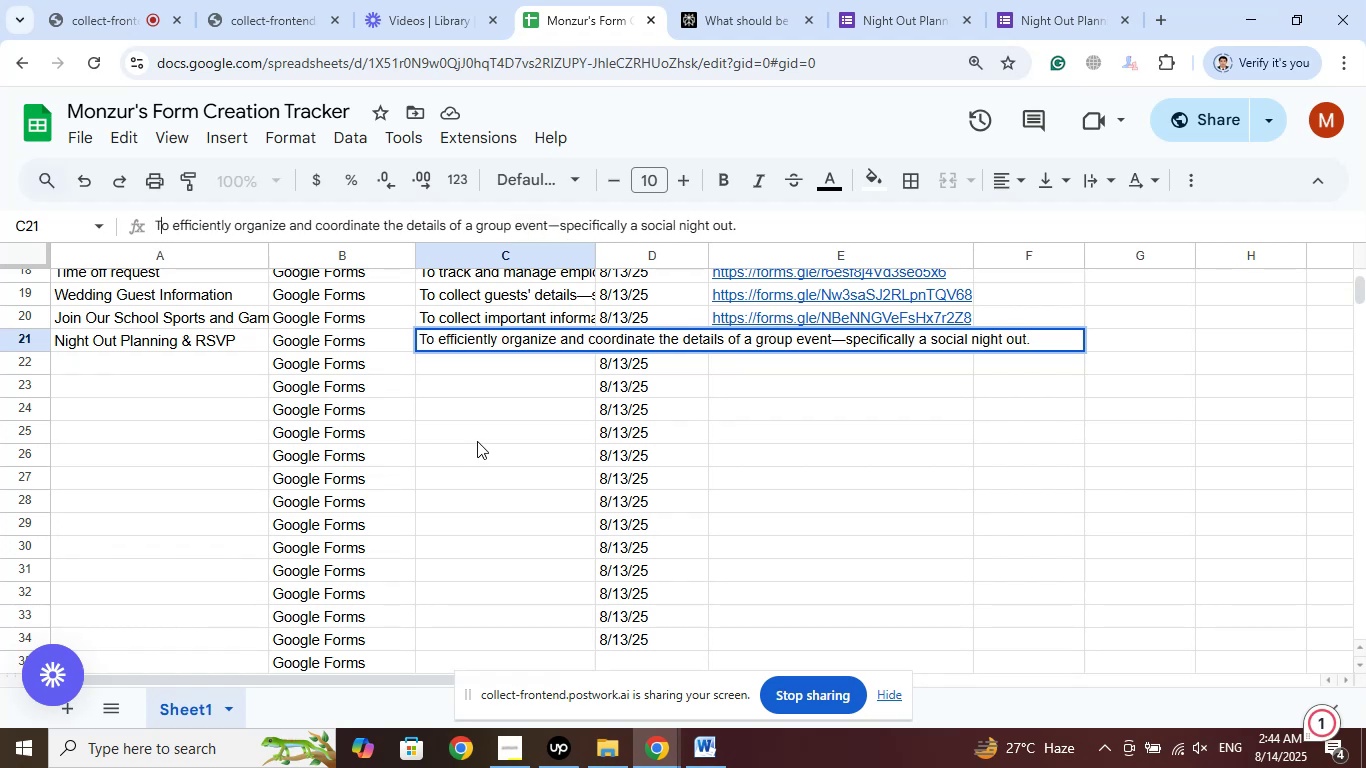 
left_click([513, 437])
 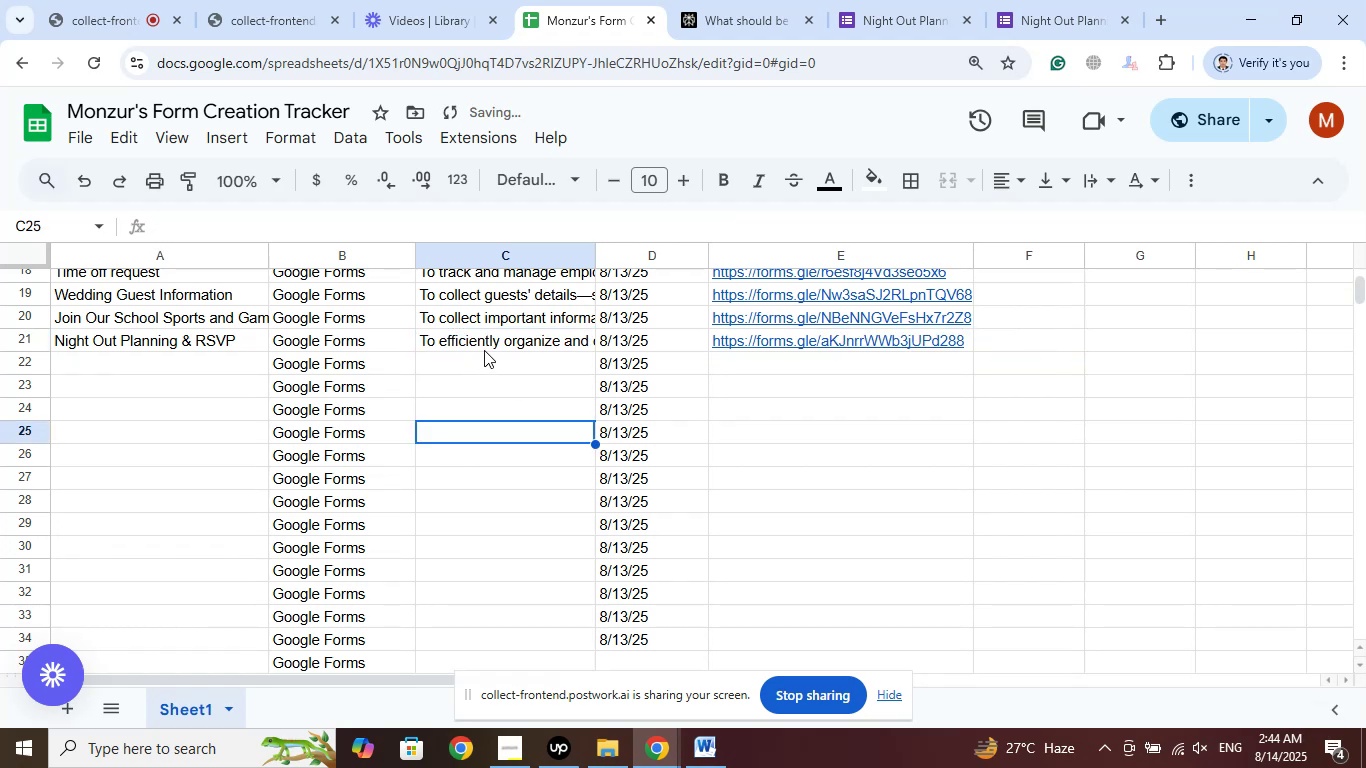 
left_click([484, 343])
 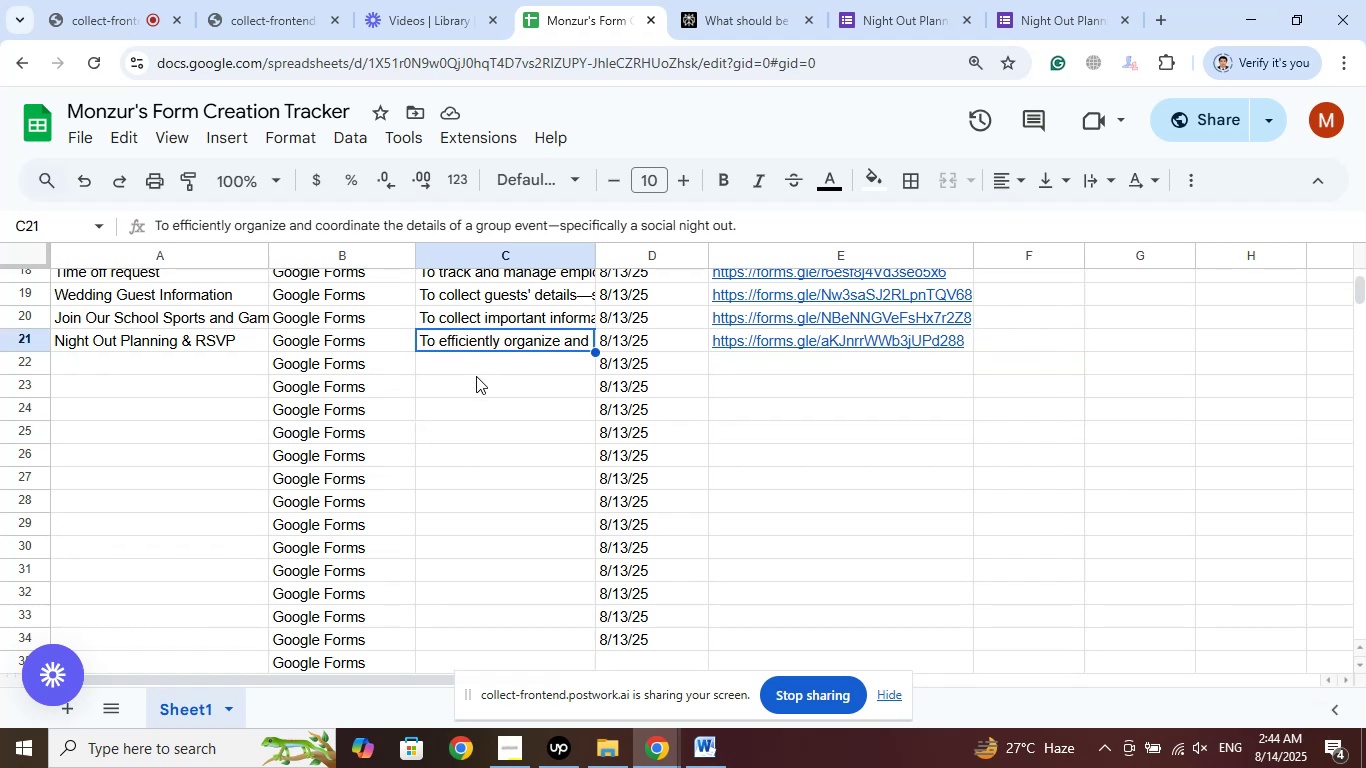 
wait(5.26)
 